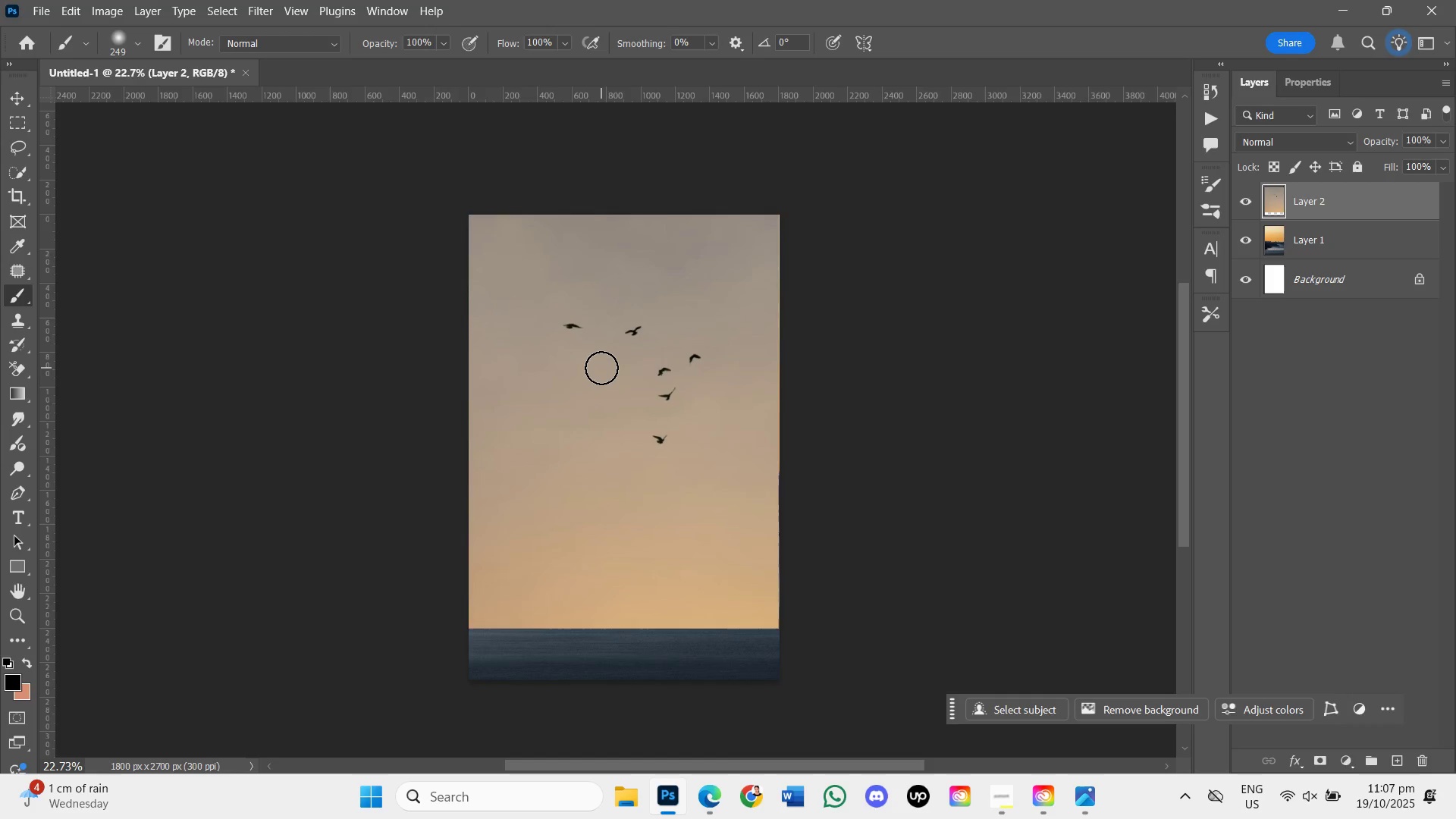 
key(Control+Z)
 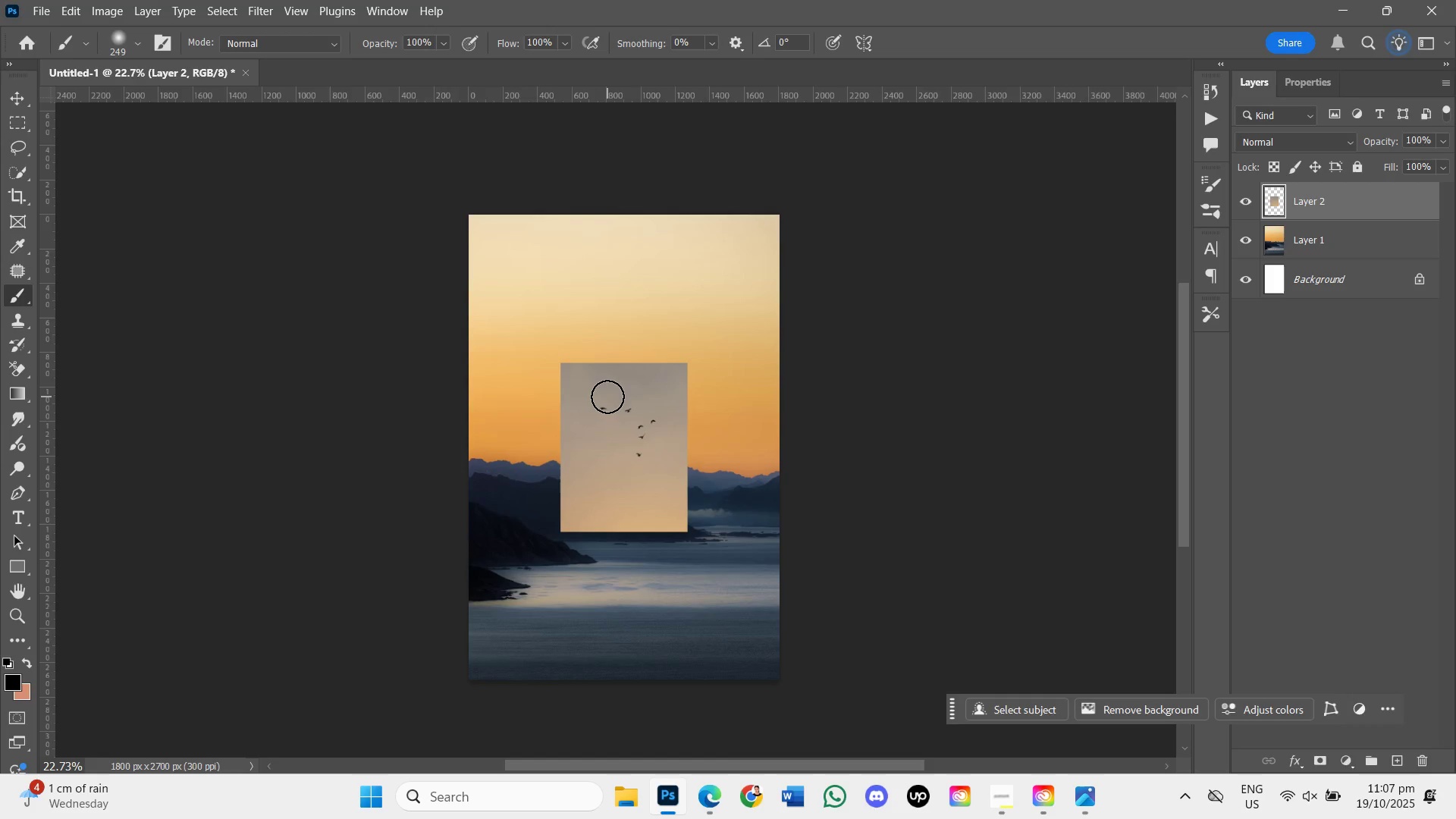 
key(Control+Z)
 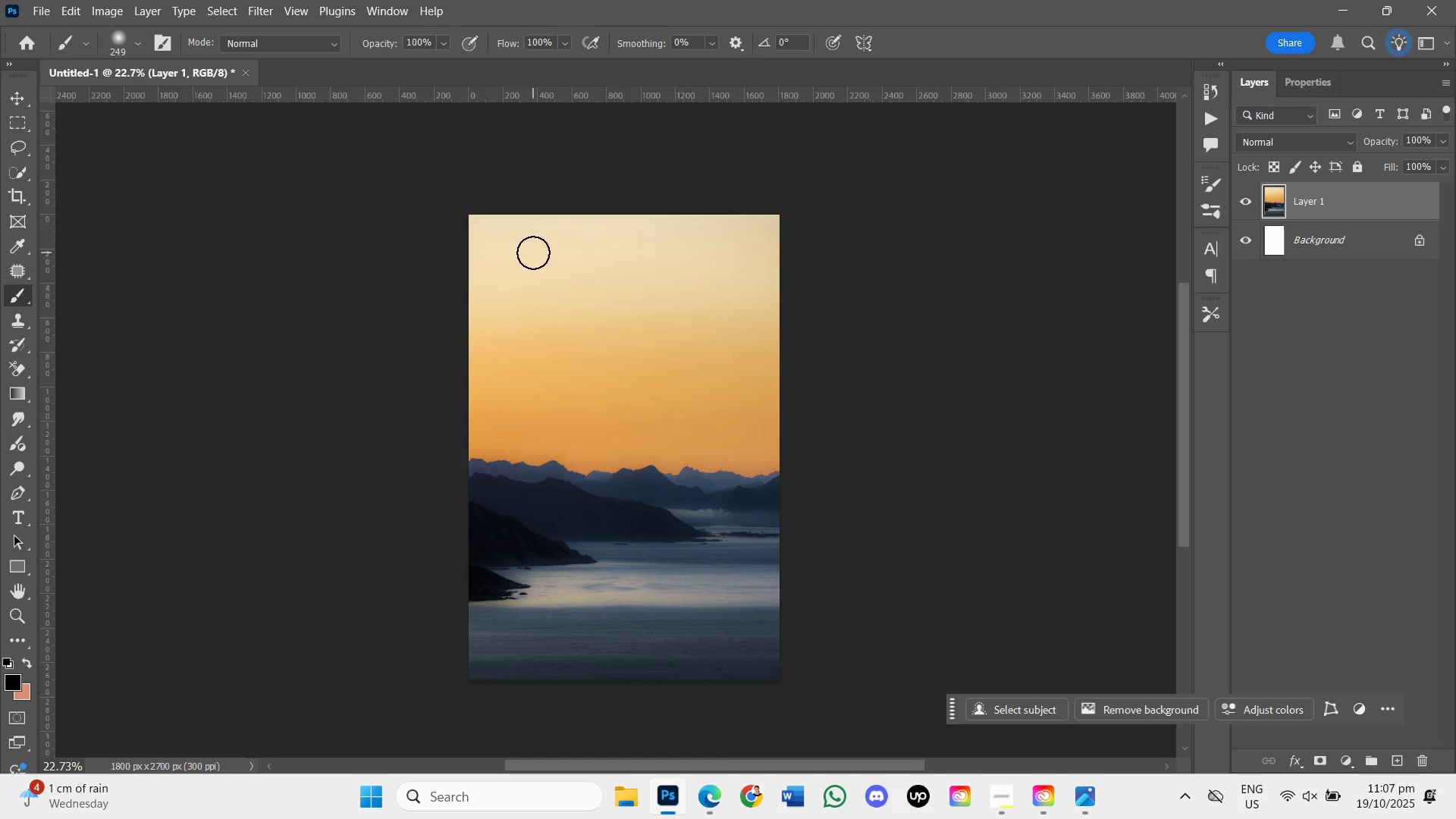 
left_click([33, 8])
 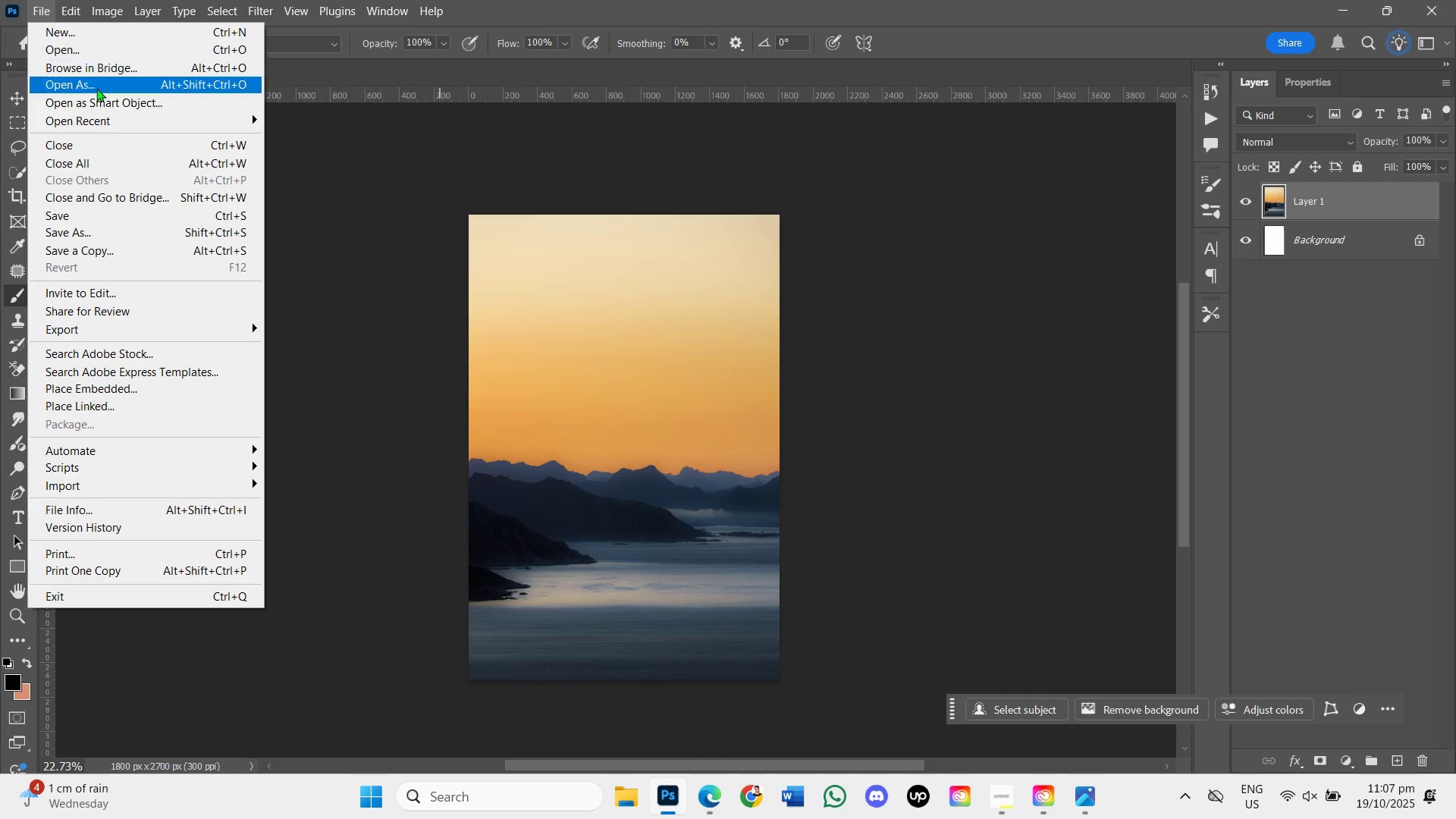 
left_click([360, 388])
 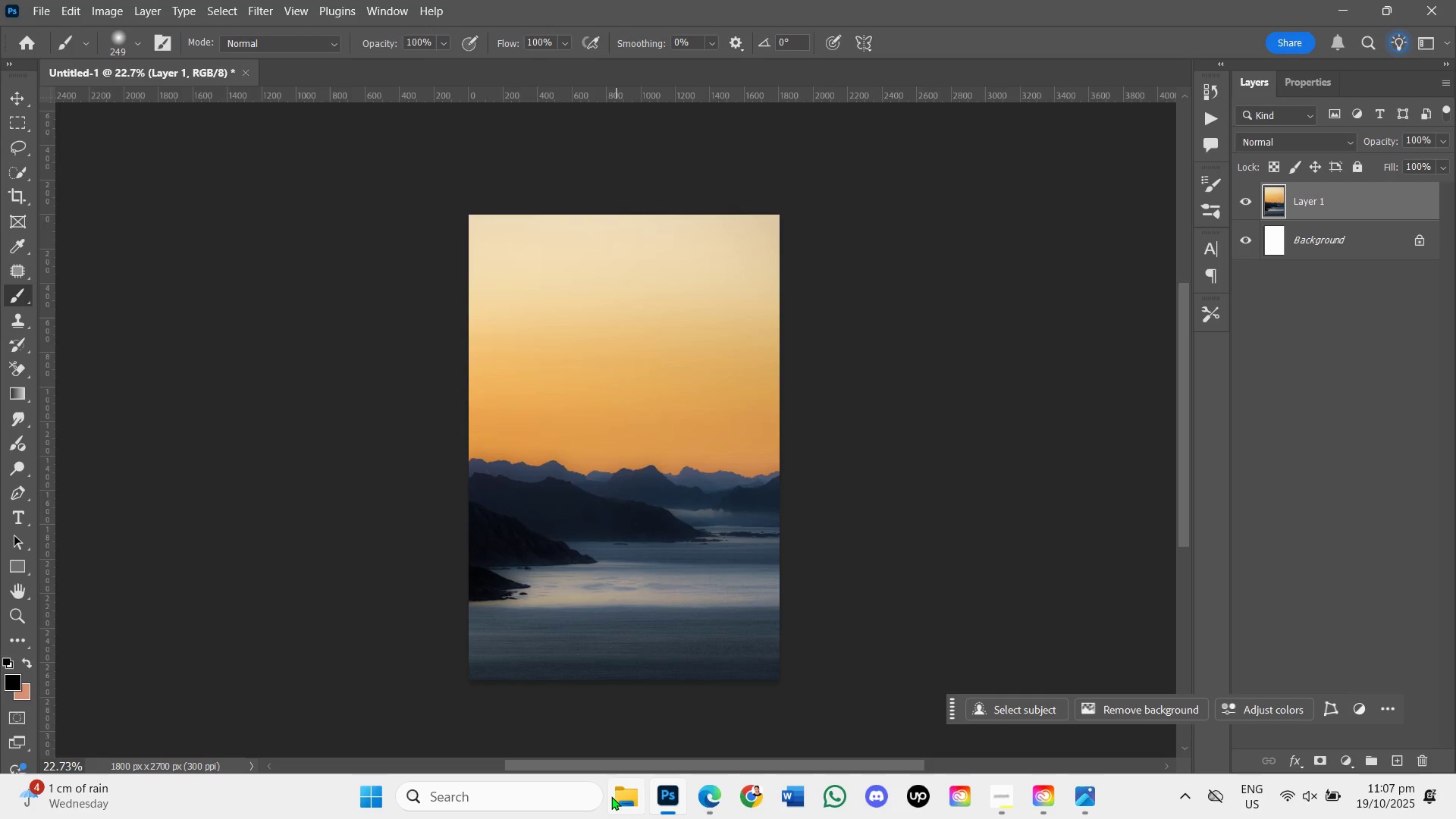 
wait(7.53)
 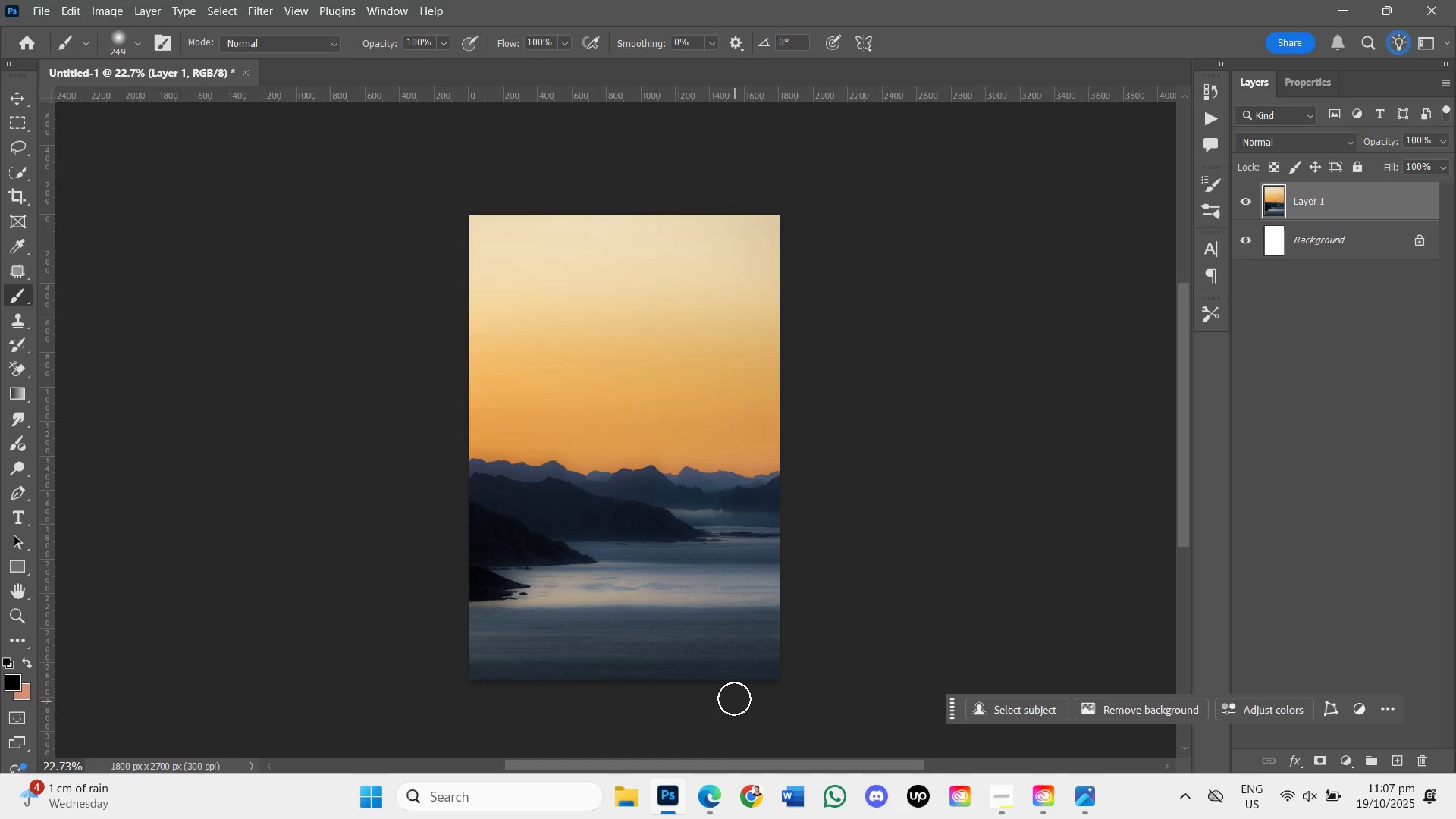 
left_click([623, 795])
 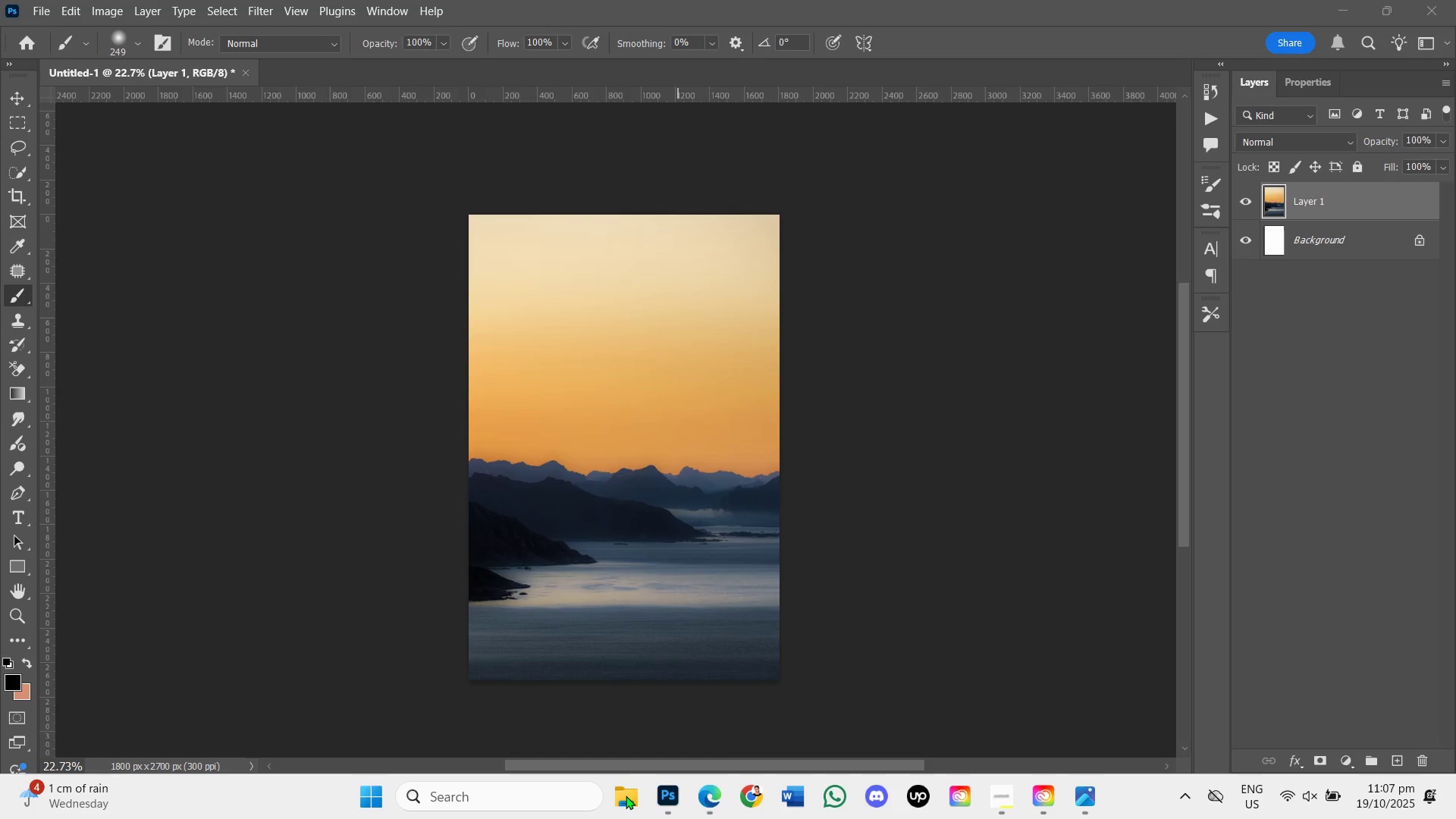 
left_click([626, 795])
 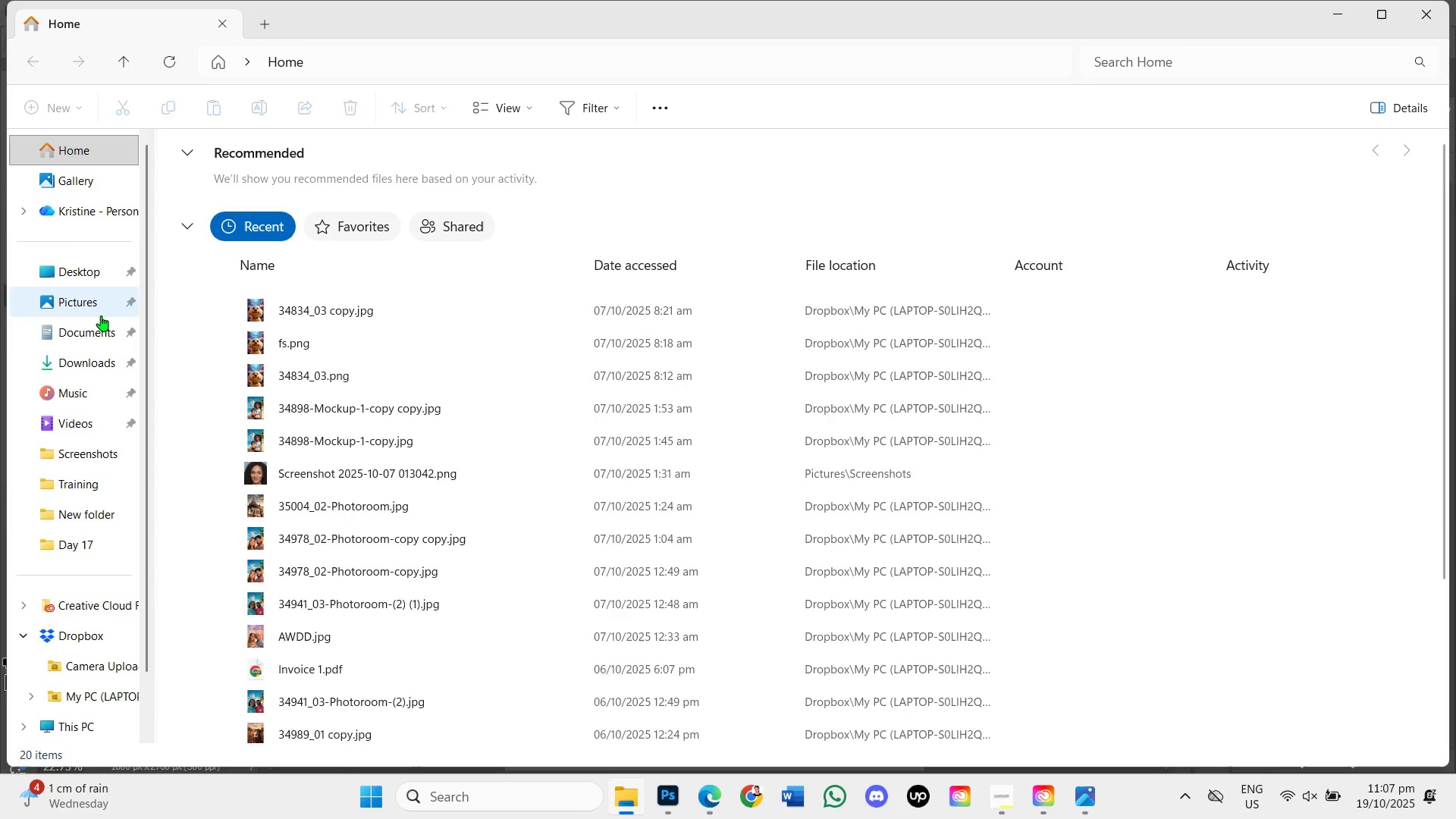 
left_click([86, 362])
 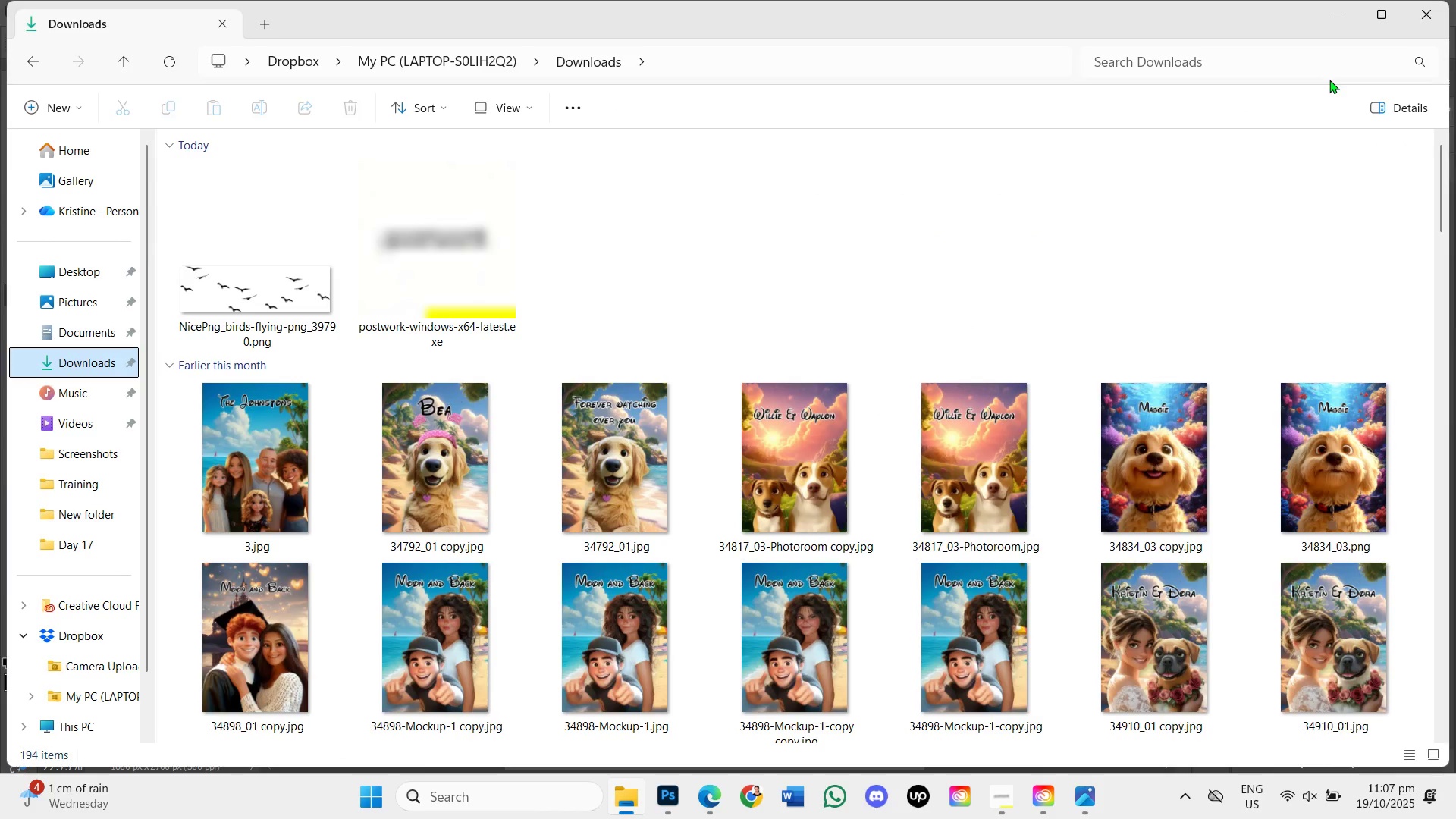 
left_click([1379, 17])
 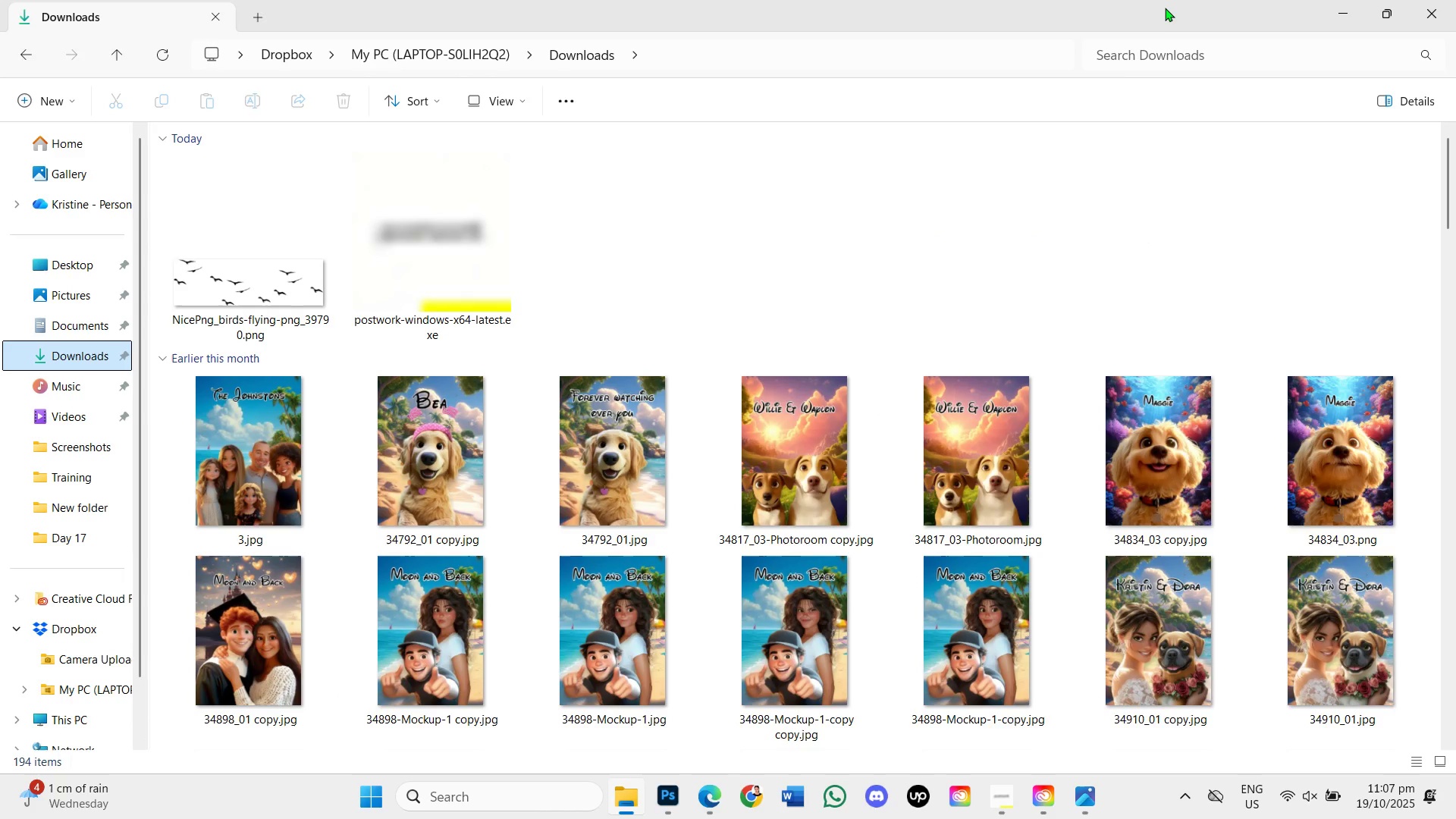 
double_click([1166, 7])
 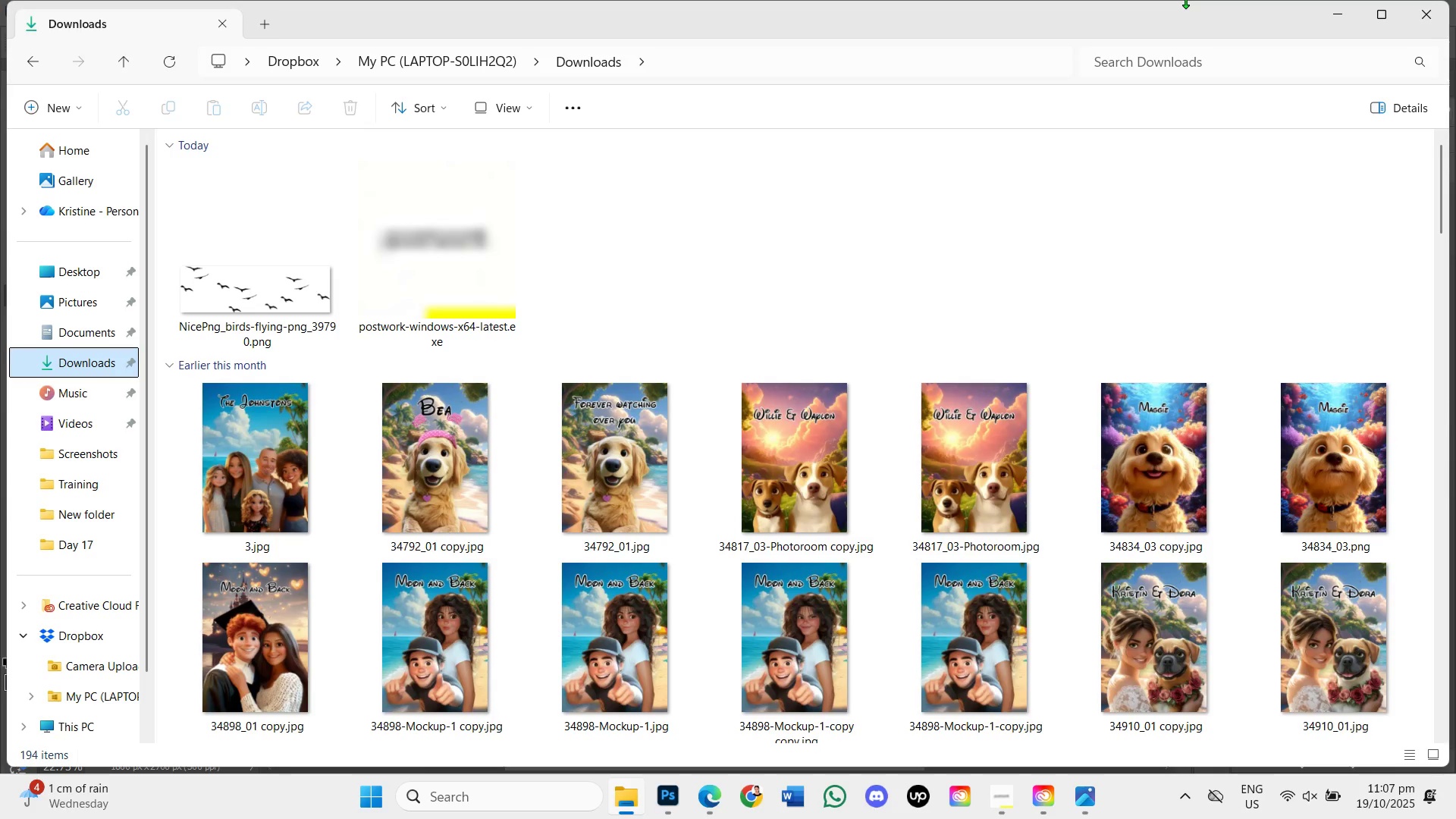 
left_click_drag(start_coordinate=[1185, 0], to_coordinate=[1055, 193])
 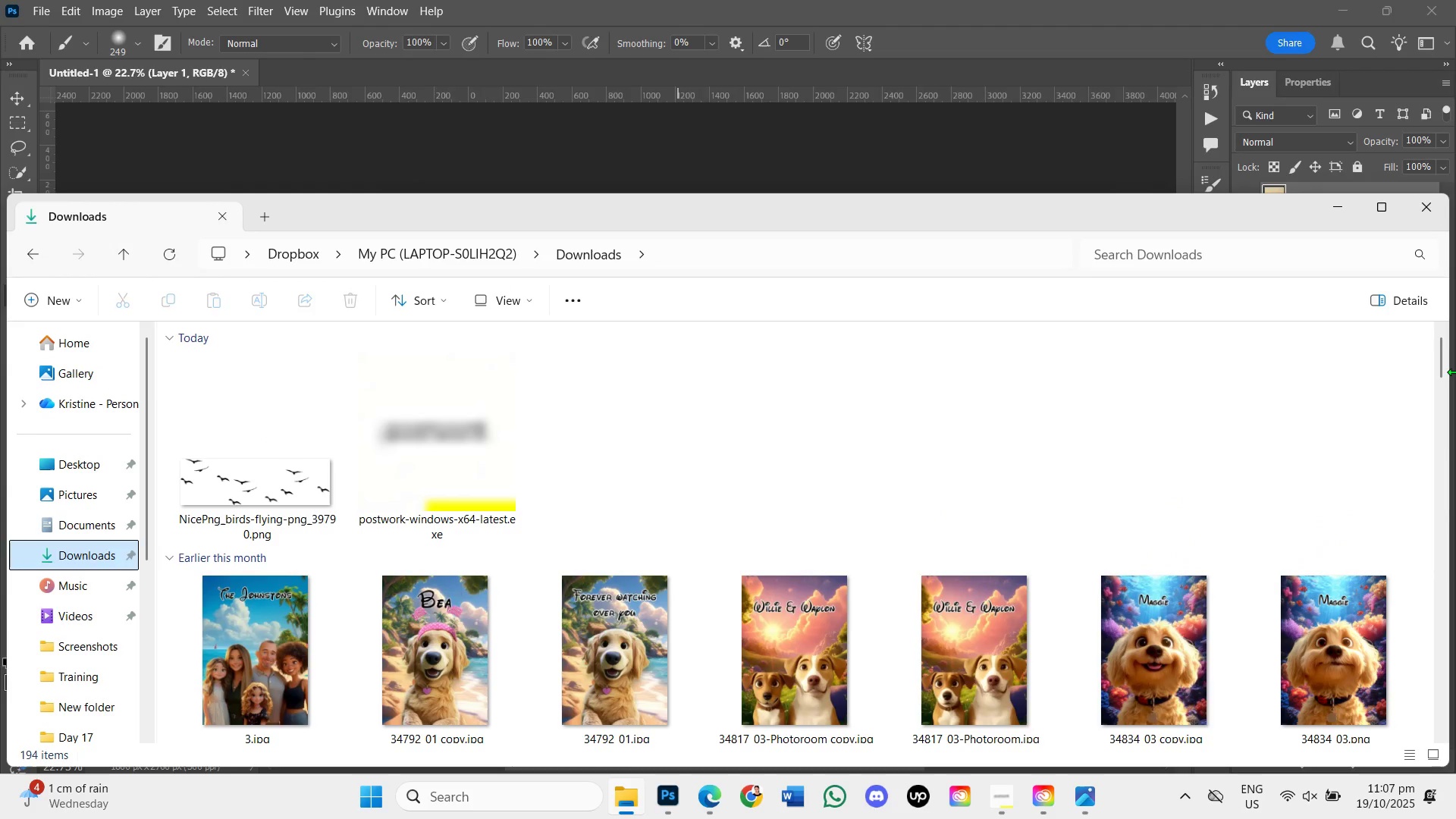 
left_click_drag(start_coordinate=[1455, 372], to_coordinate=[720, 406])
 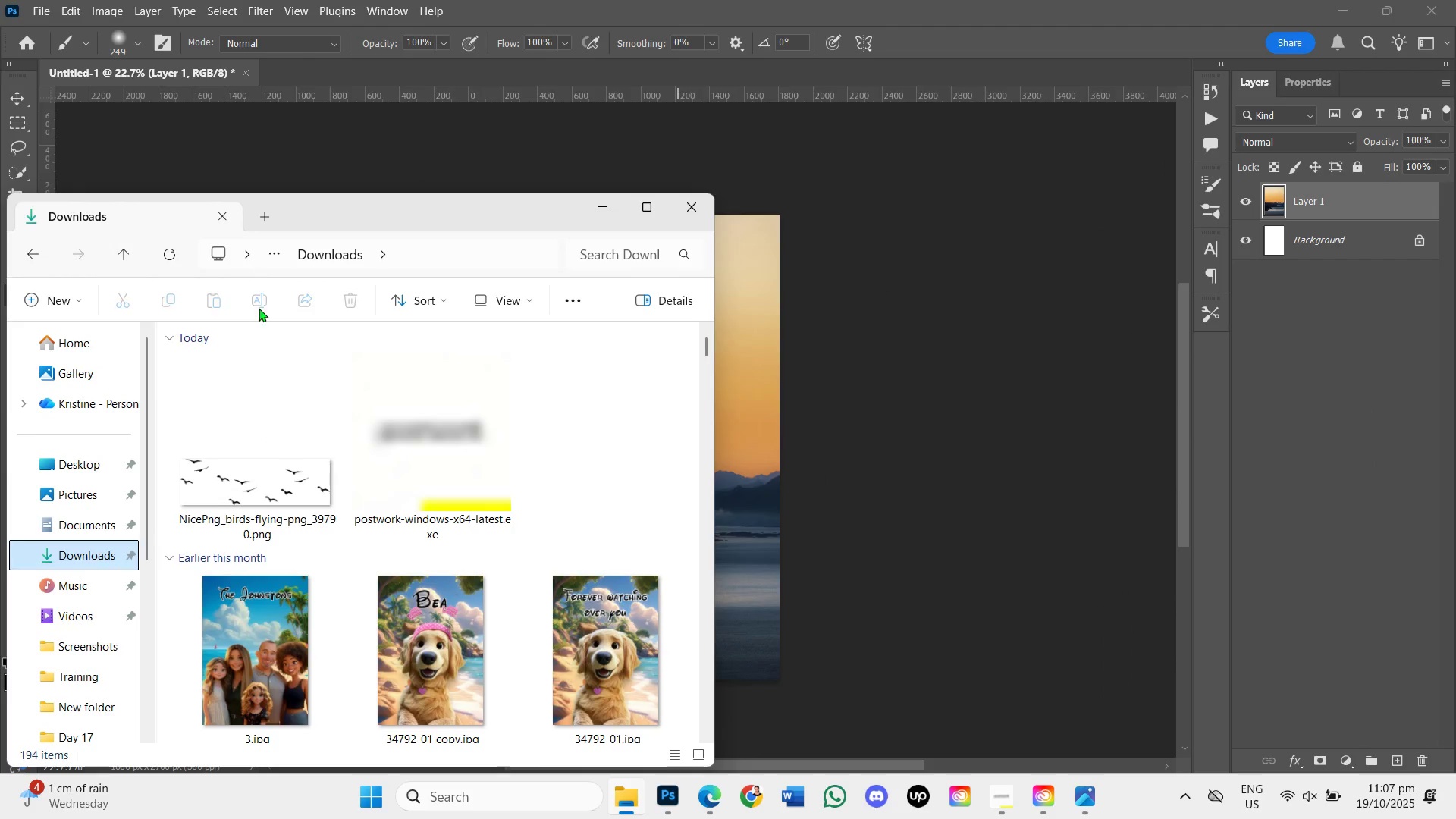 
left_click_drag(start_coordinate=[268, 438], to_coordinate=[766, 403])
 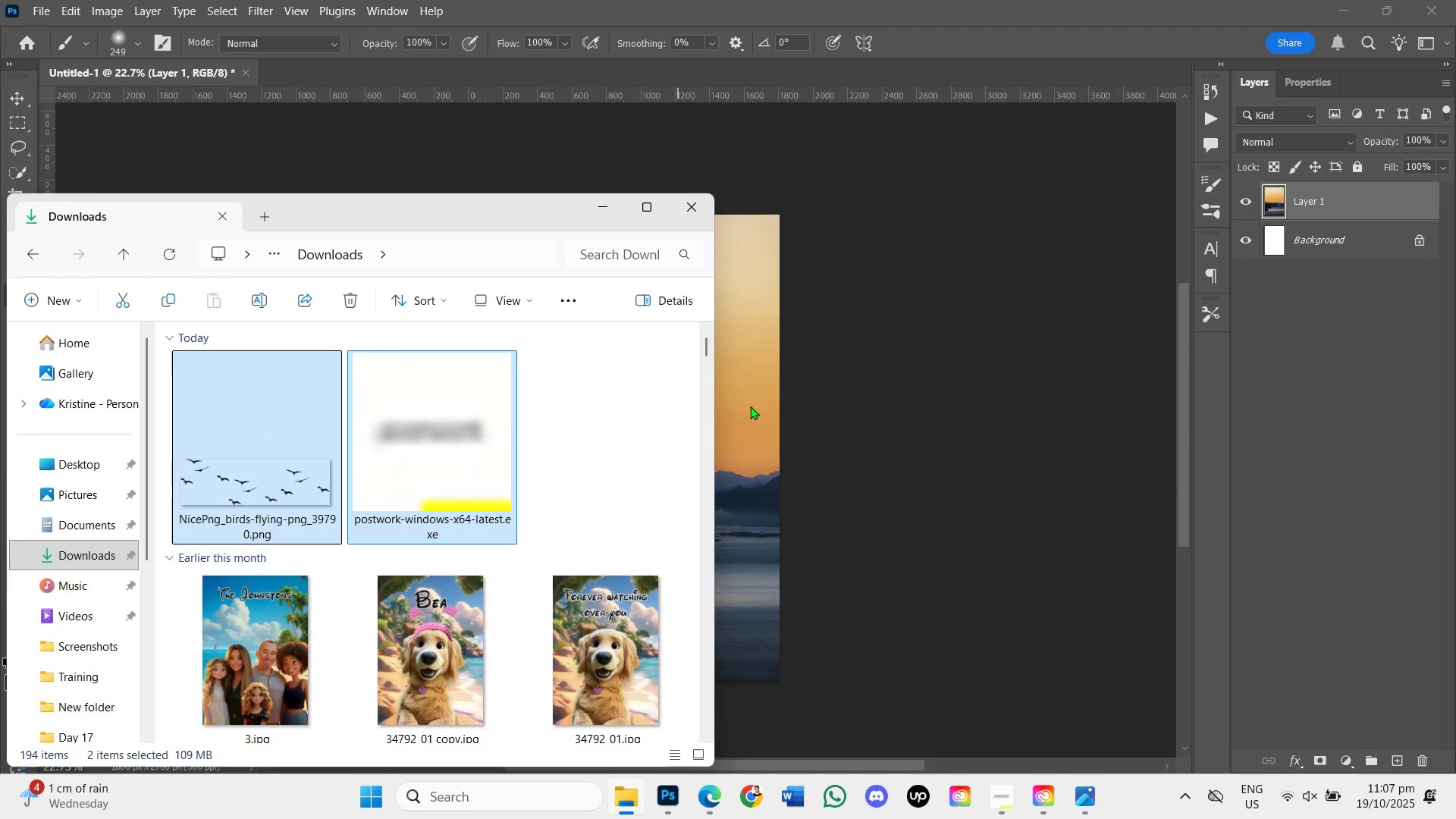 
key(Control+Z)
 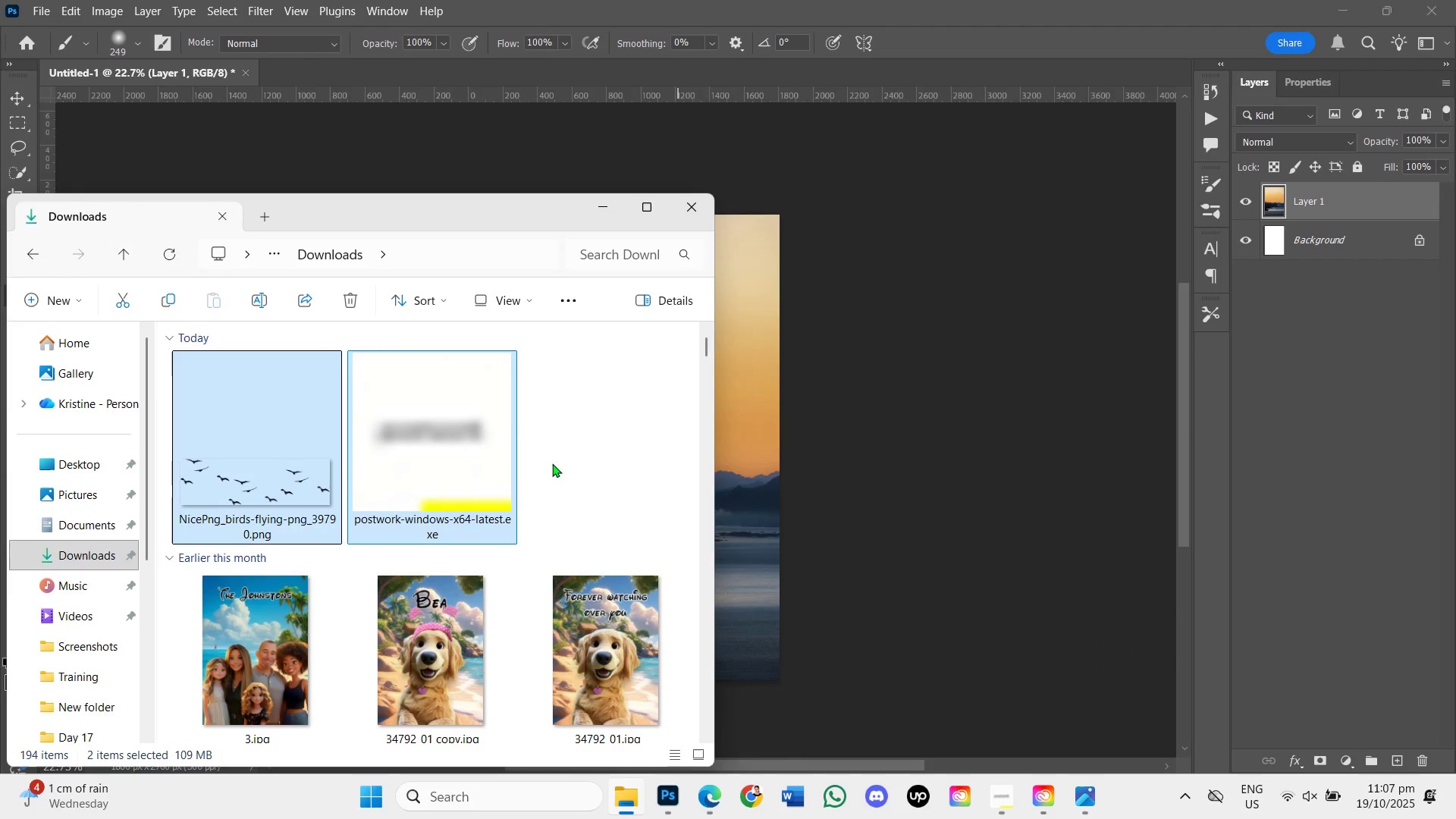 
key(Control+Z)
 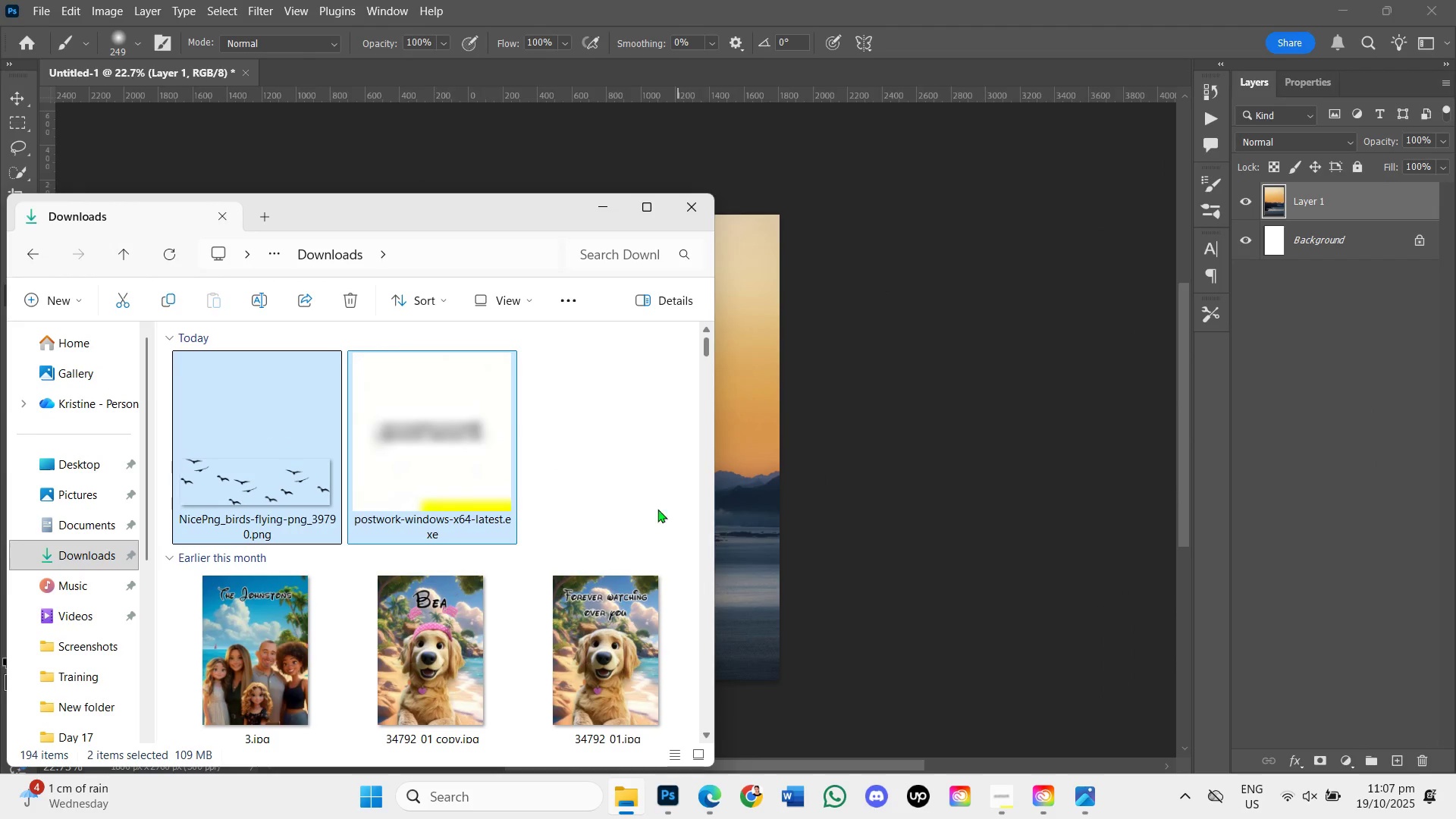 
left_click([605, 468])
 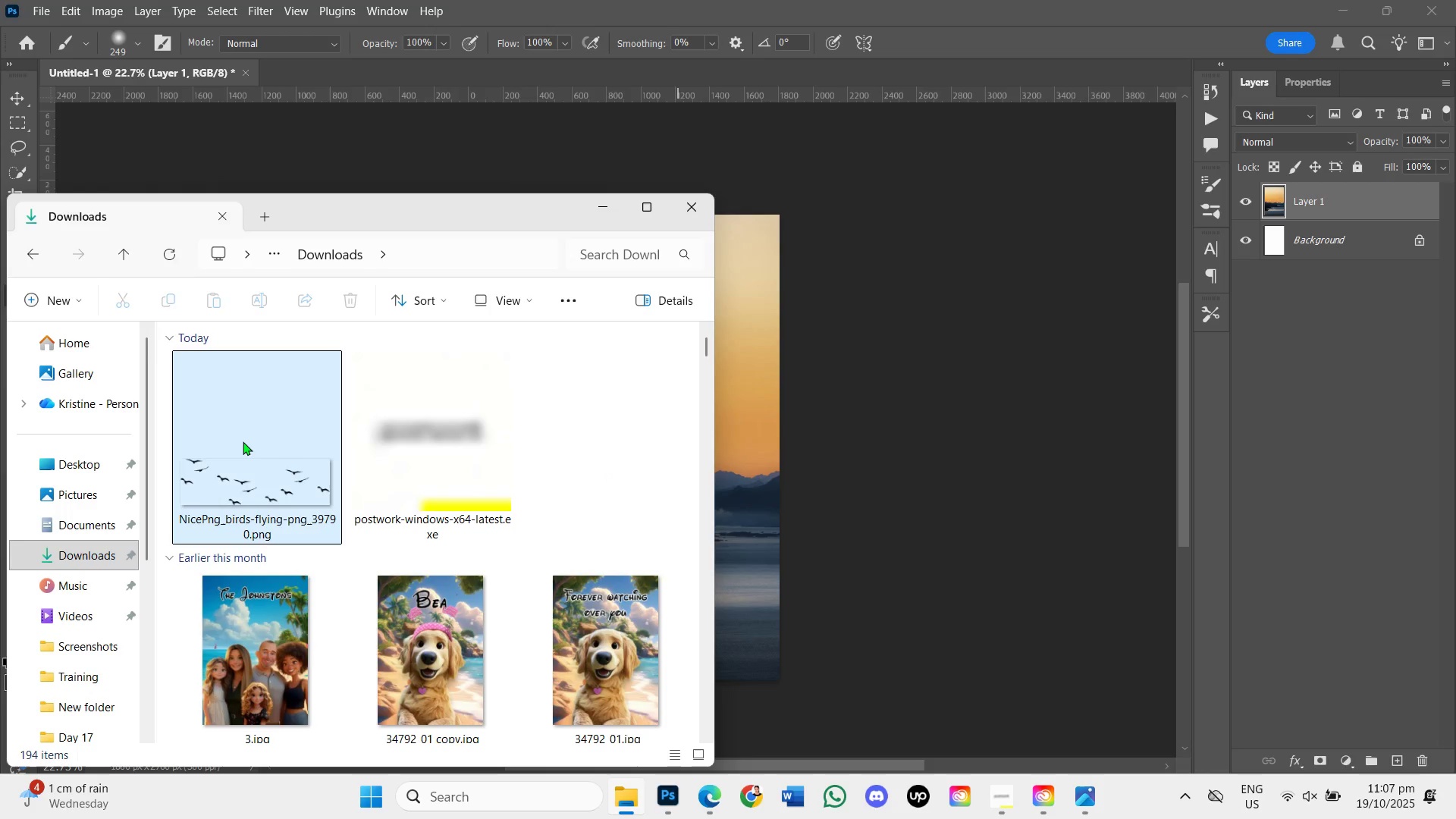 
left_click_drag(start_coordinate=[242, 441], to_coordinate=[305, 487])
 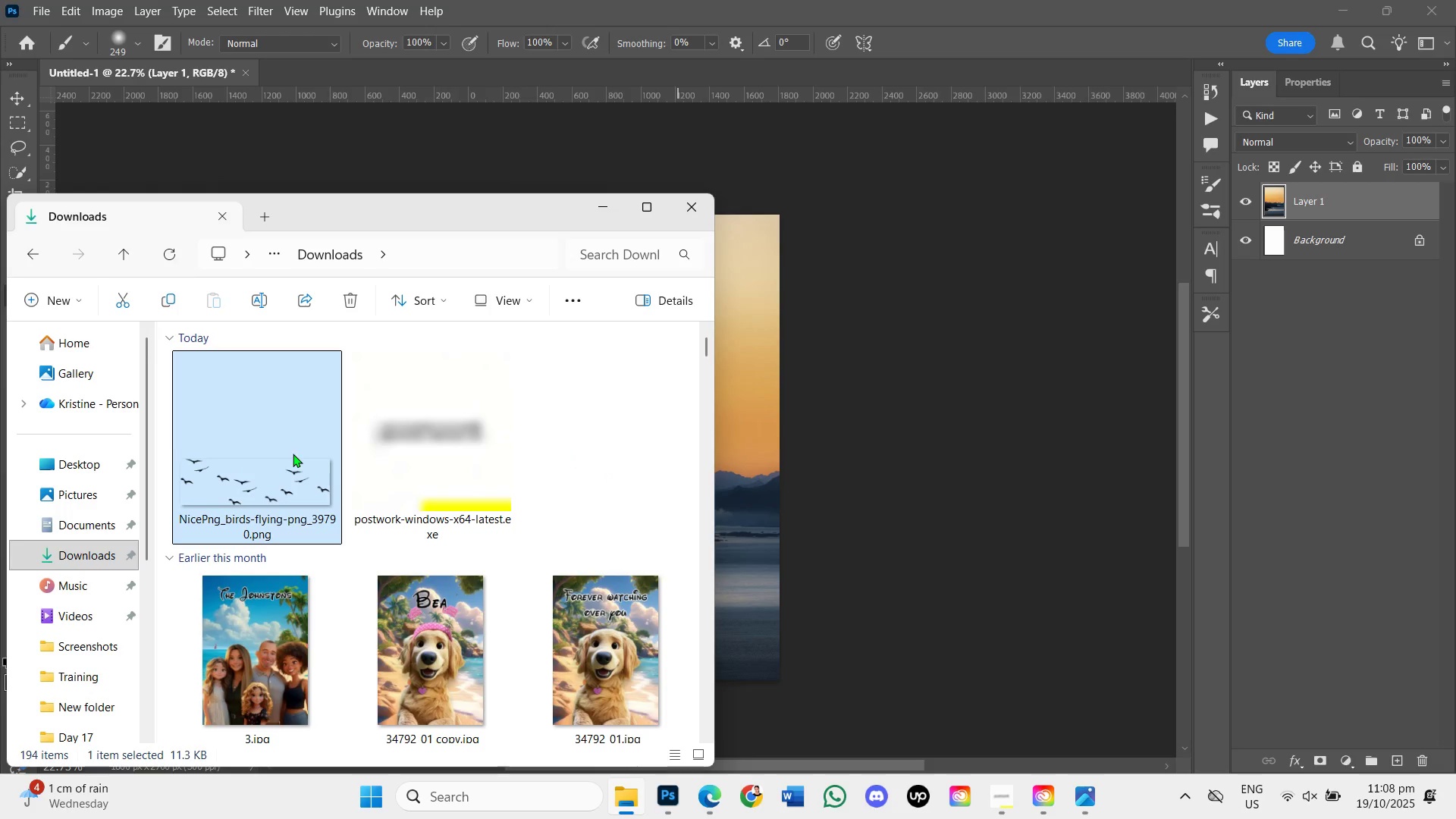 
left_click([293, 453])
 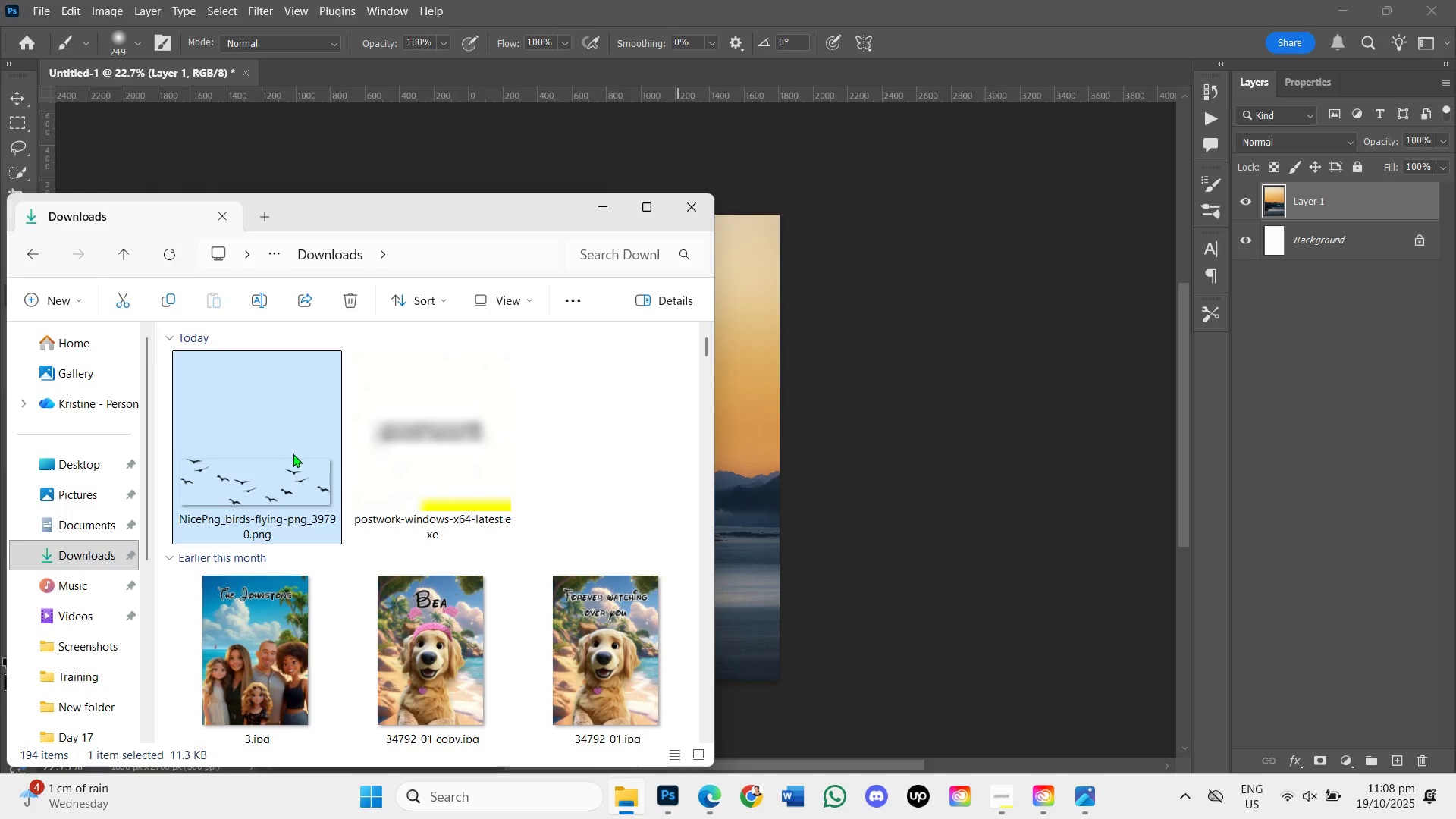 
left_click_drag(start_coordinate=[293, 453], to_coordinate=[770, 458])
 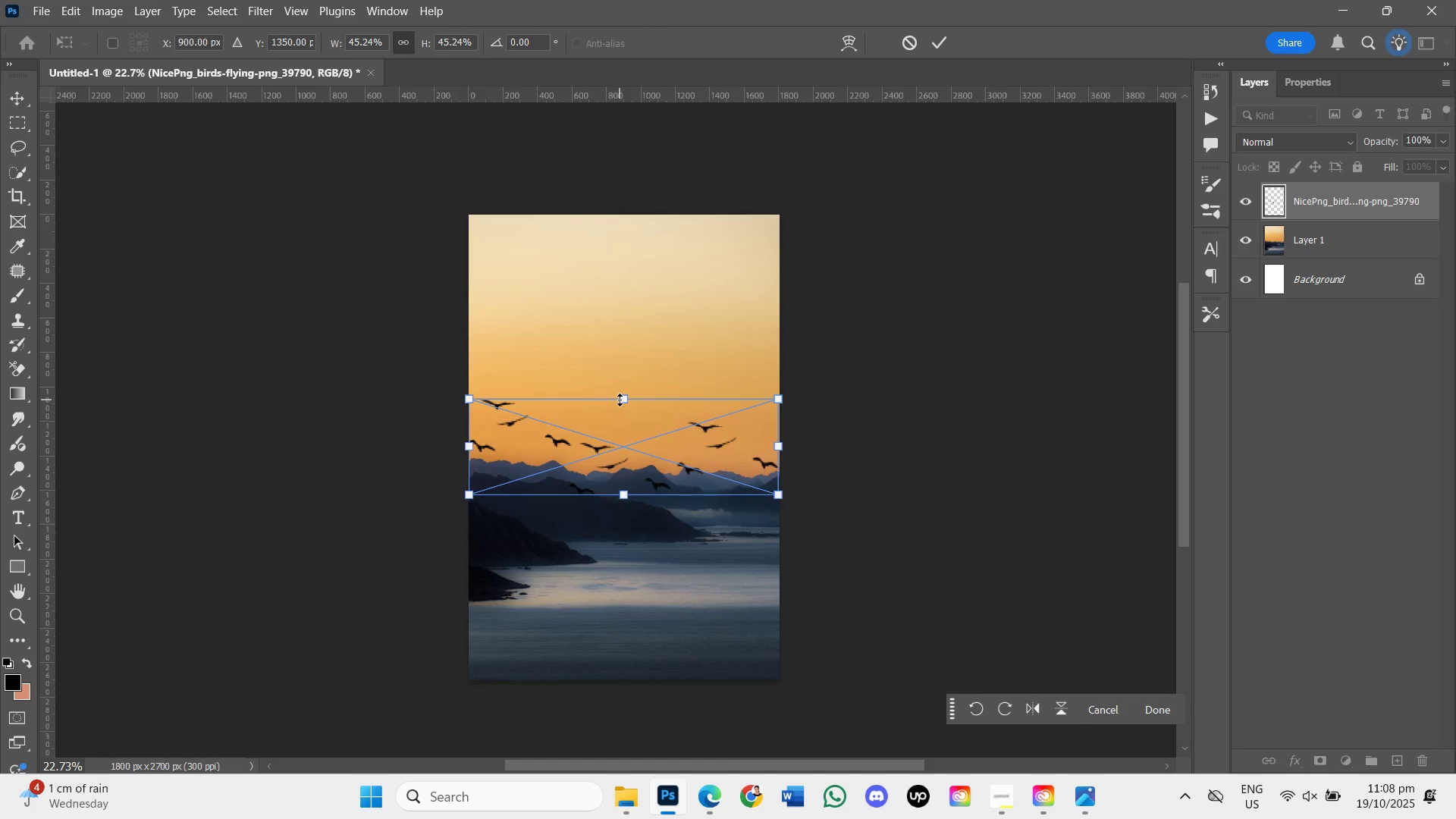 
left_click_drag(start_coordinate=[609, 449], to_coordinate=[604, 271])
 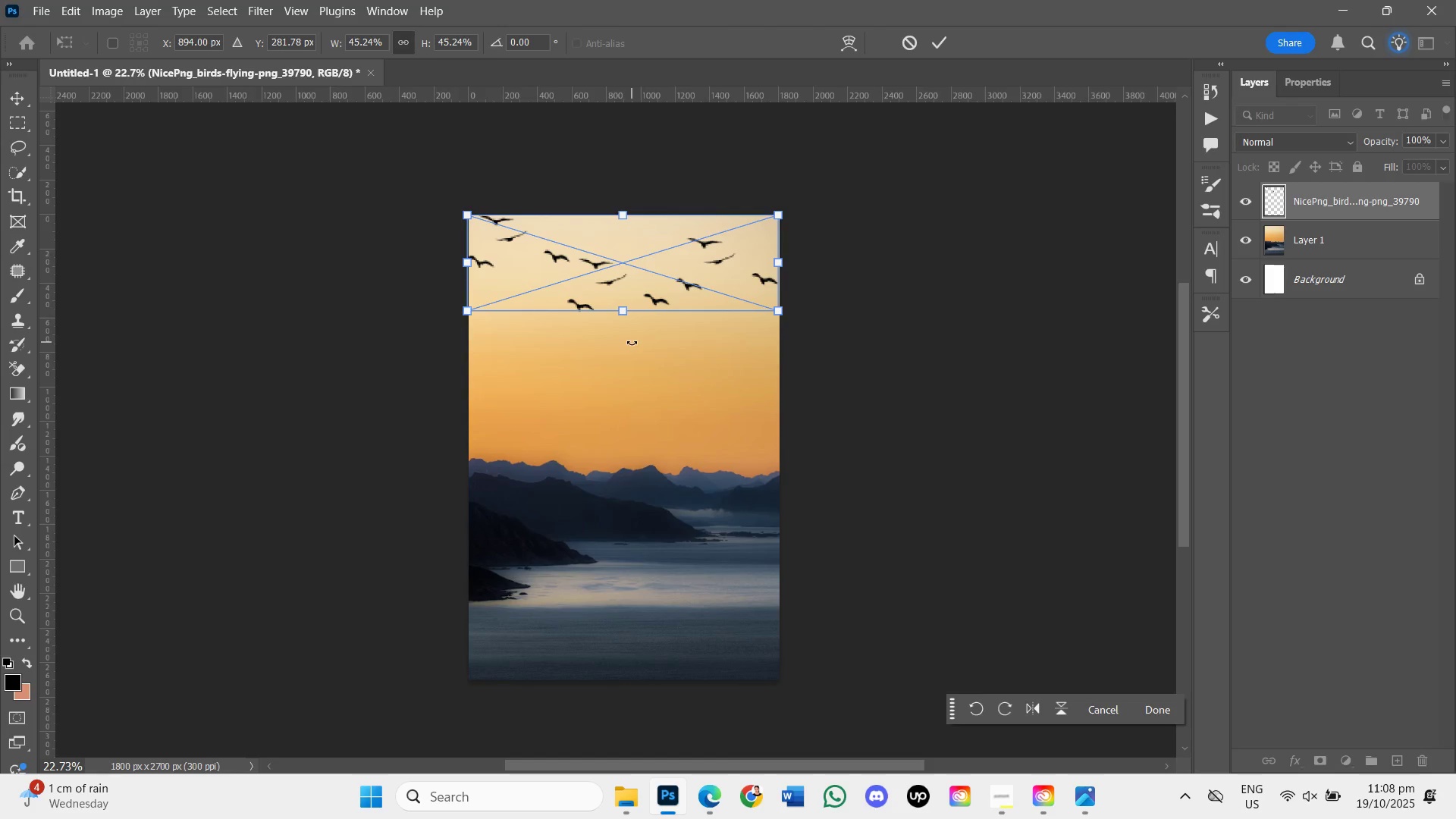 
key(Enter)
 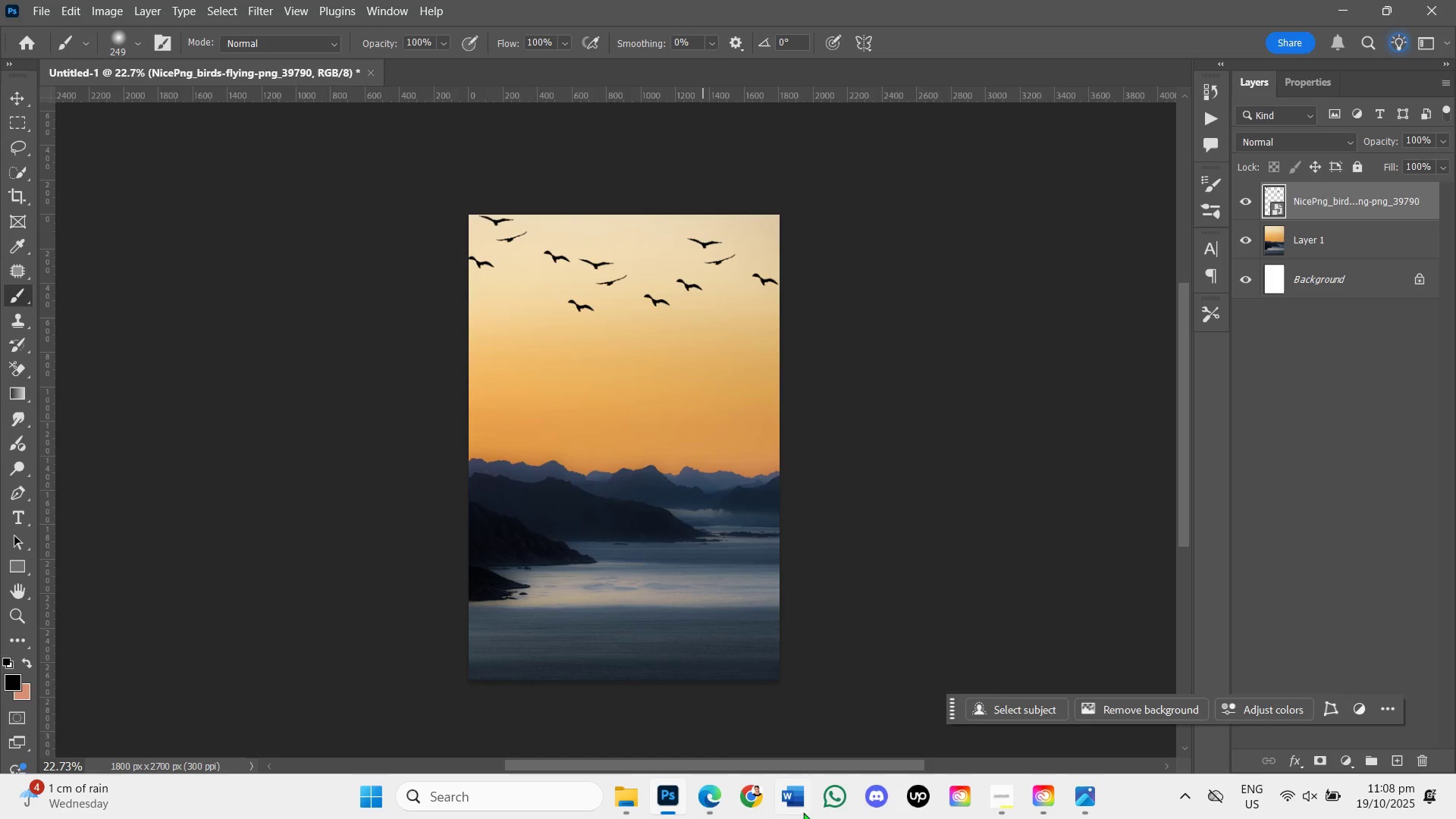 
wait(6.44)
 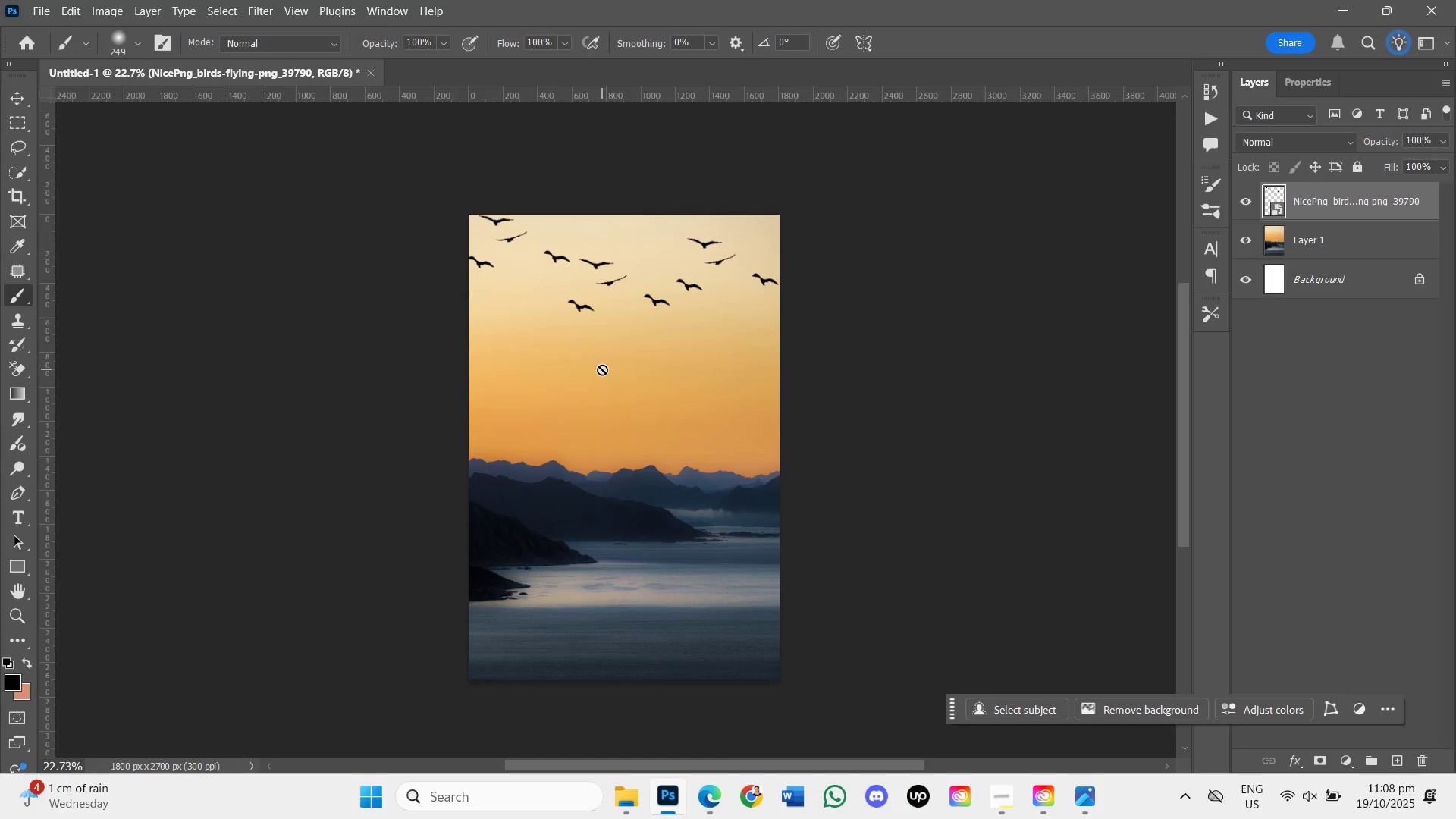 
left_click([710, 812])
 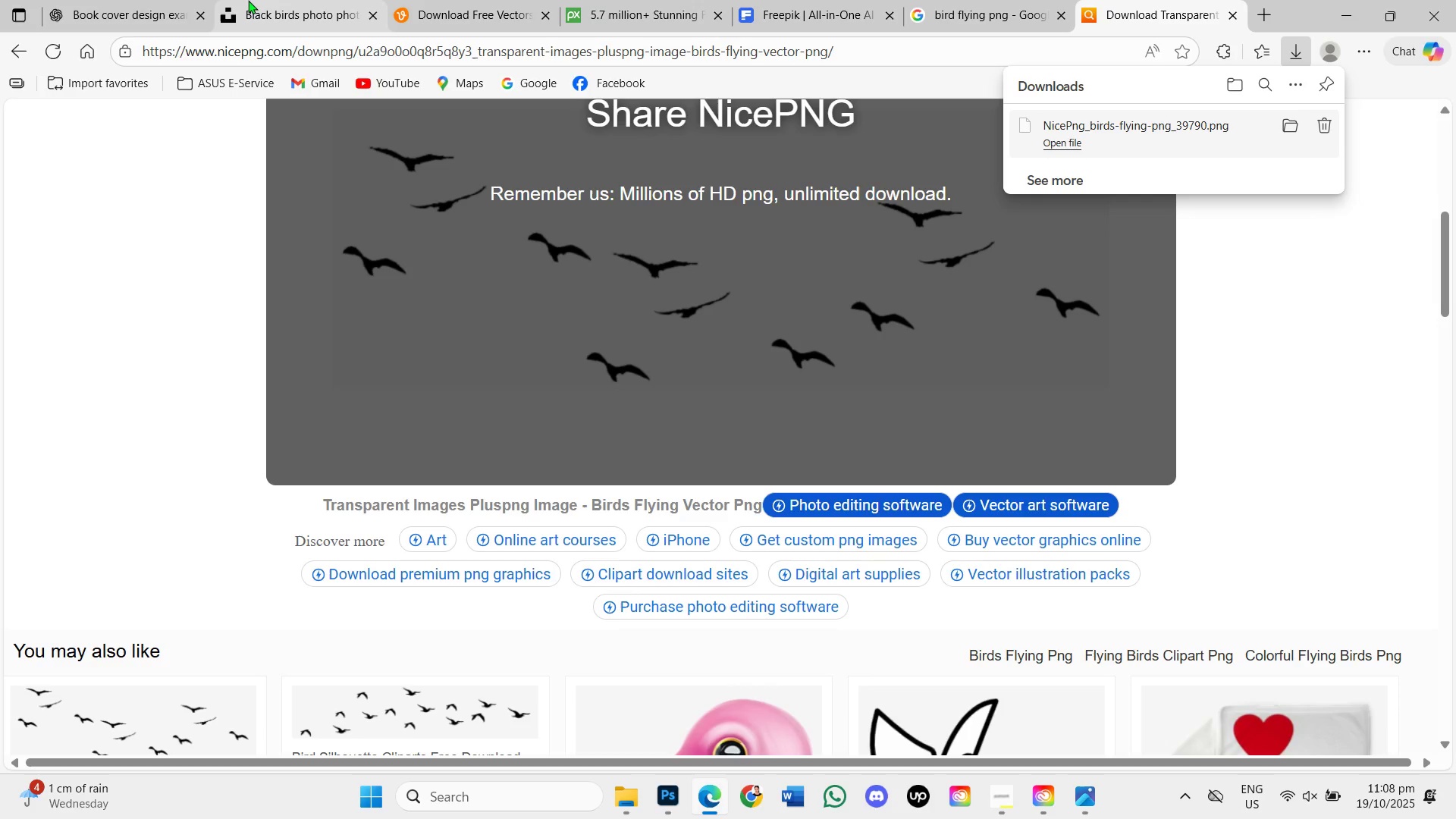 
left_click([248, 0])
 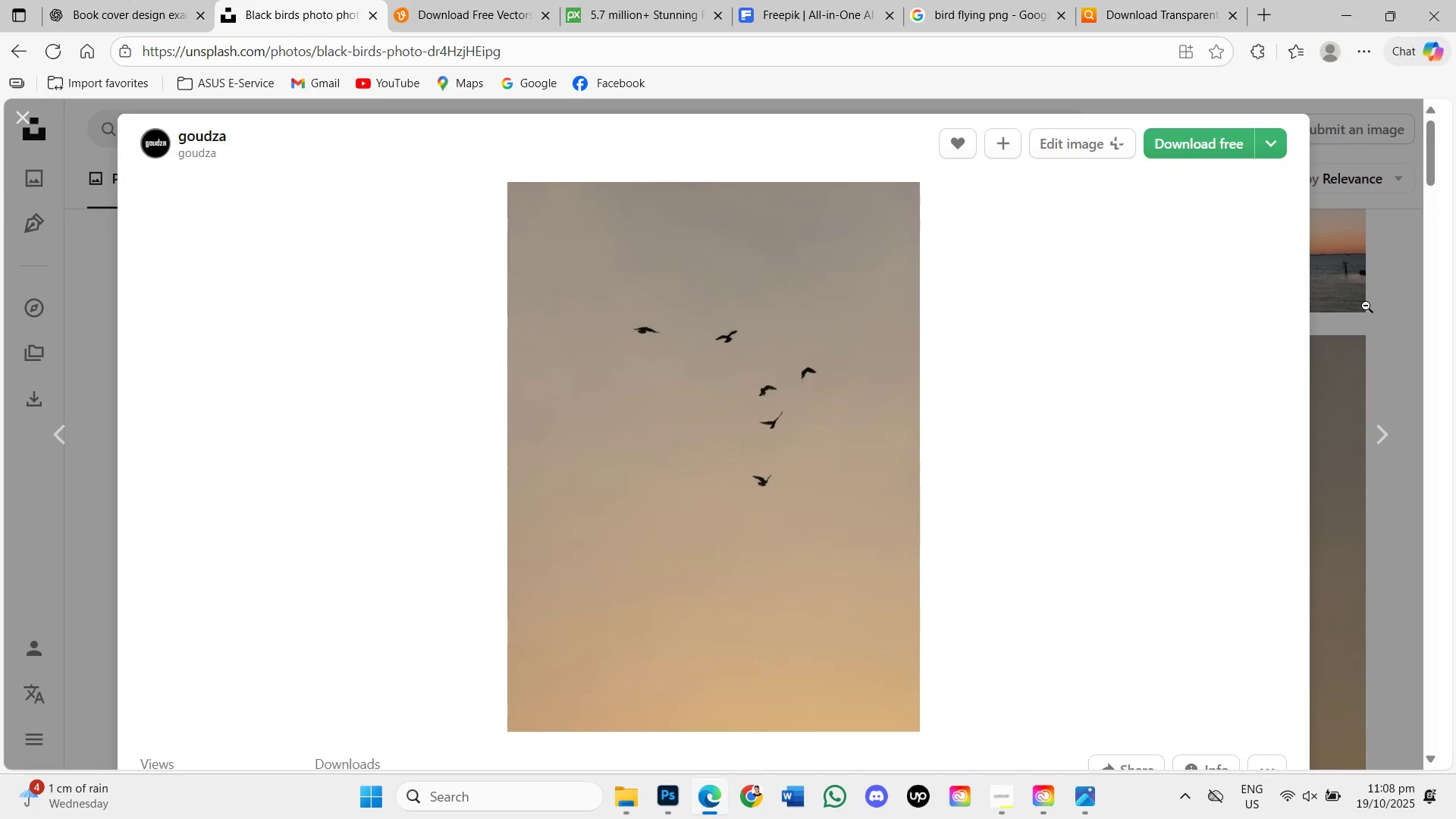 
left_click([1384, 312])
 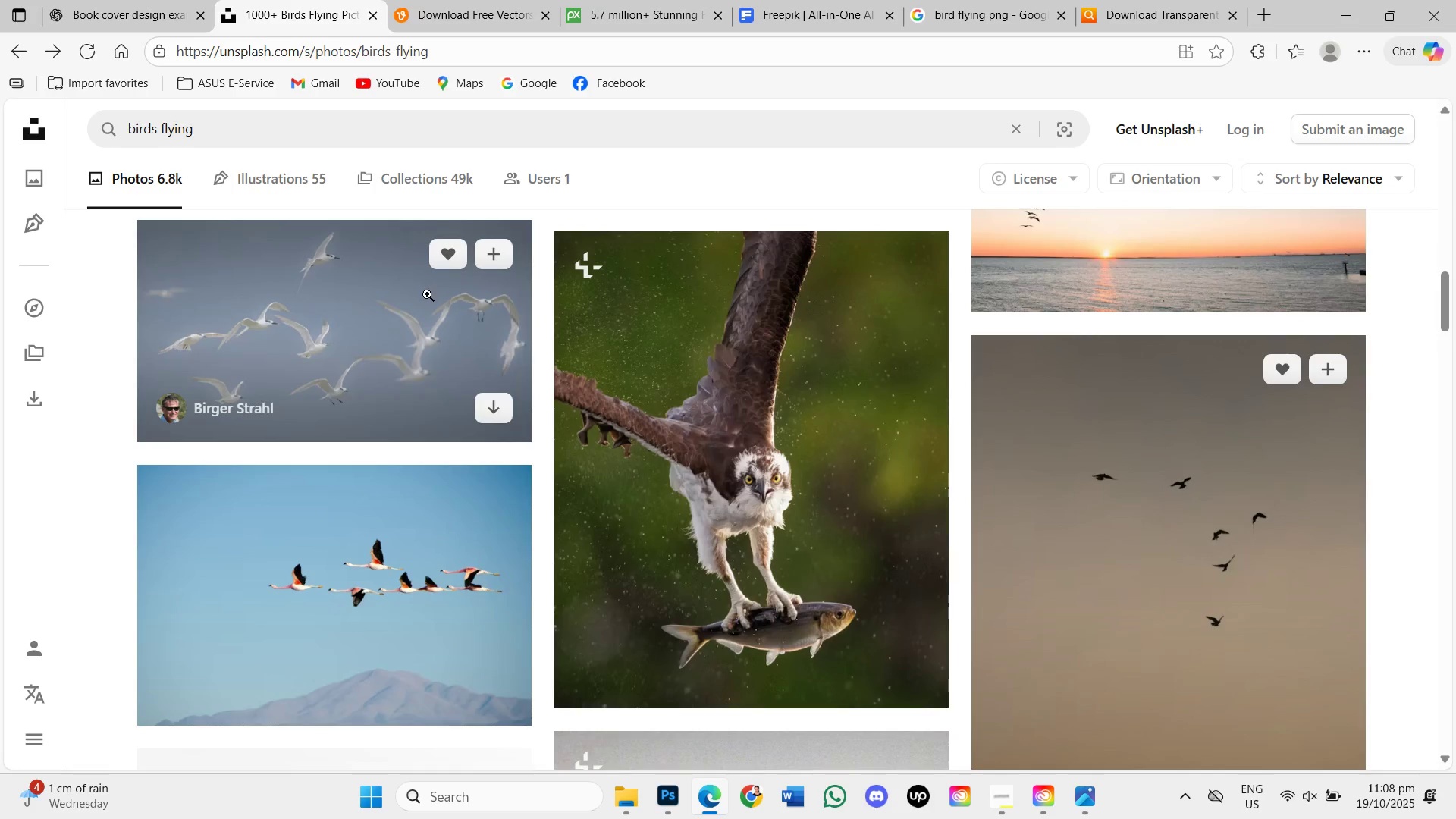 
scroll: coordinate [534, 377], scroll_direction: up, amount: 5.0
 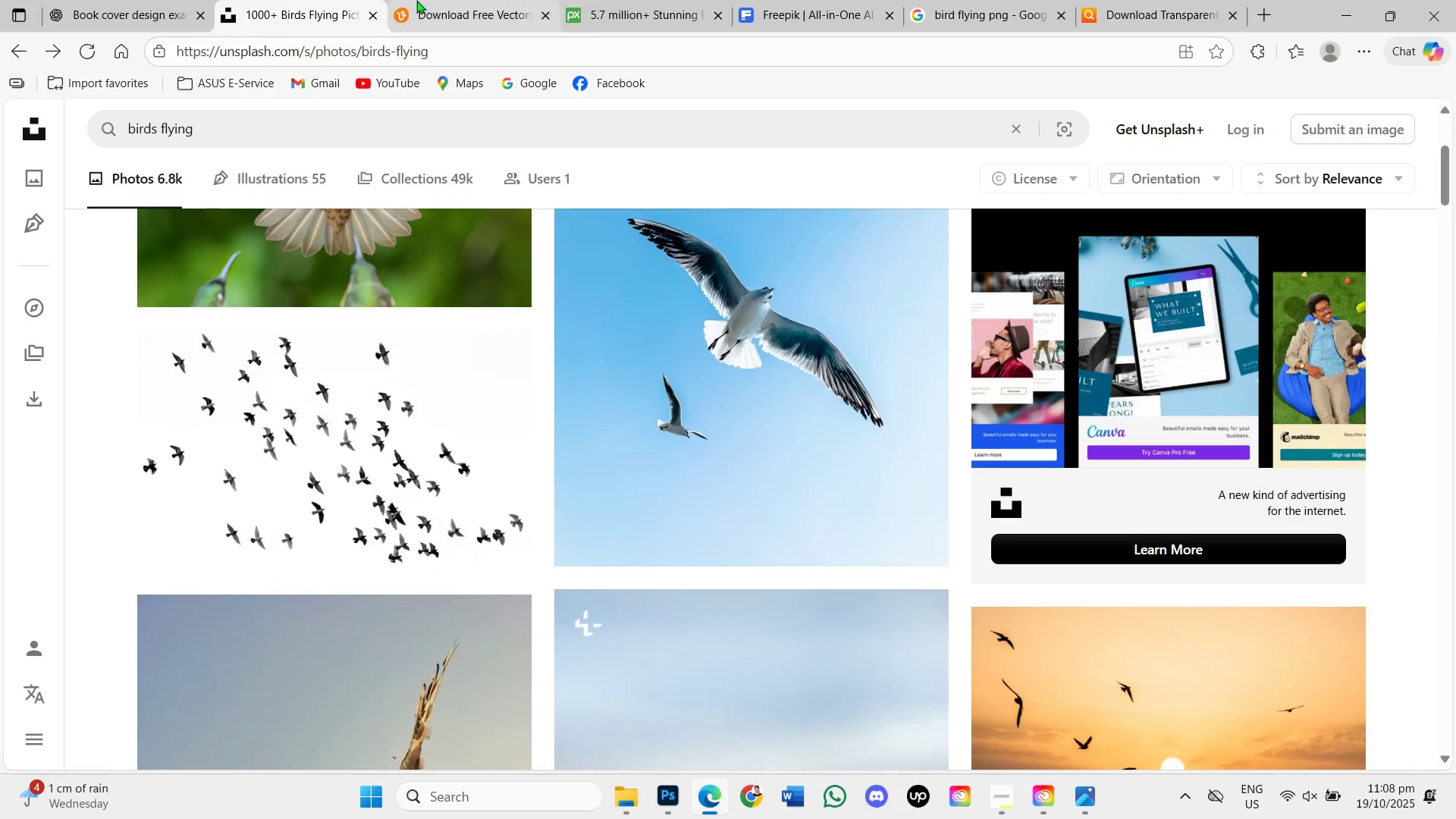 
left_click([416, 0])
 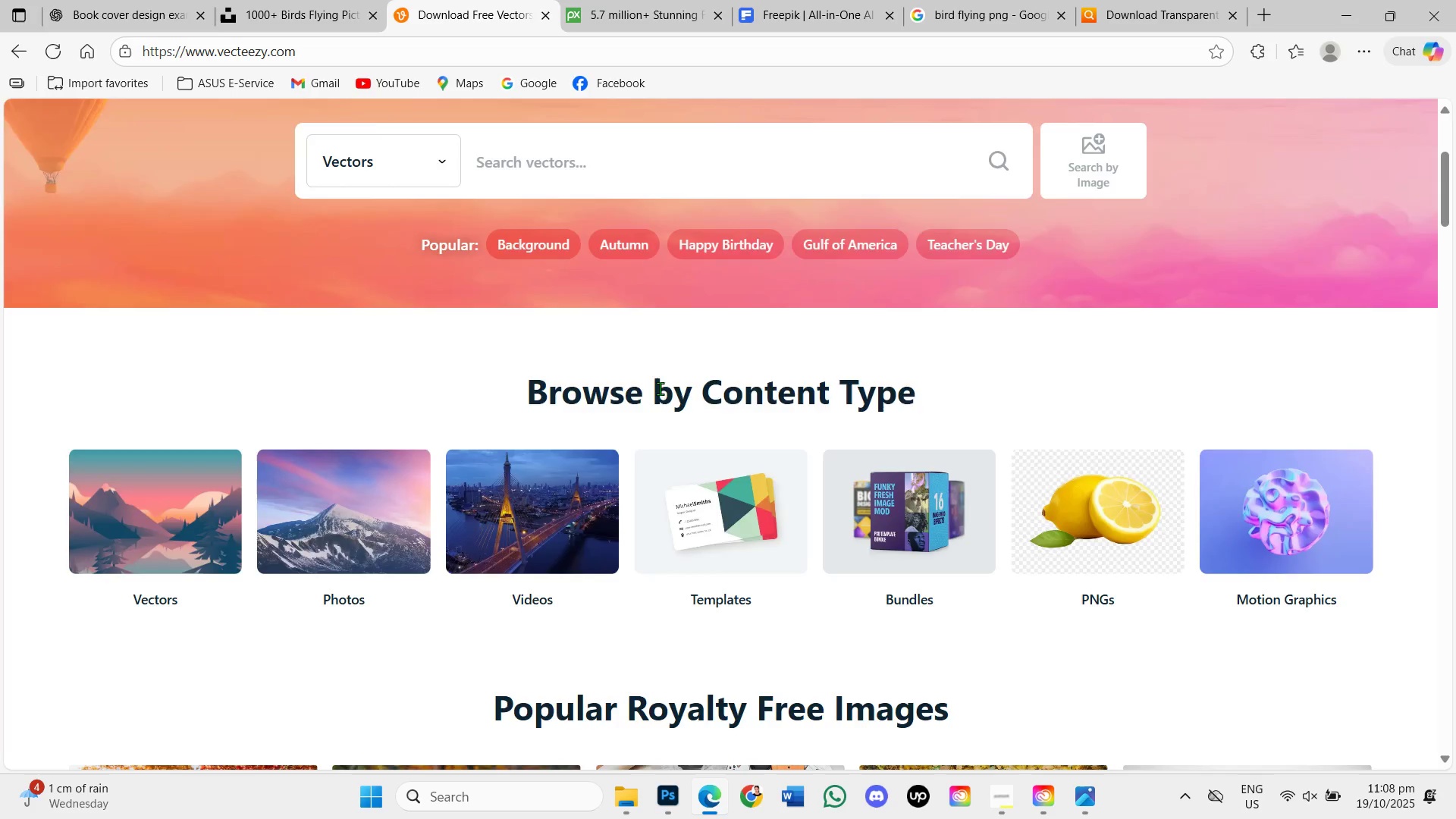 
scroll: coordinate [648, 406], scroll_direction: down, amount: 5.0
 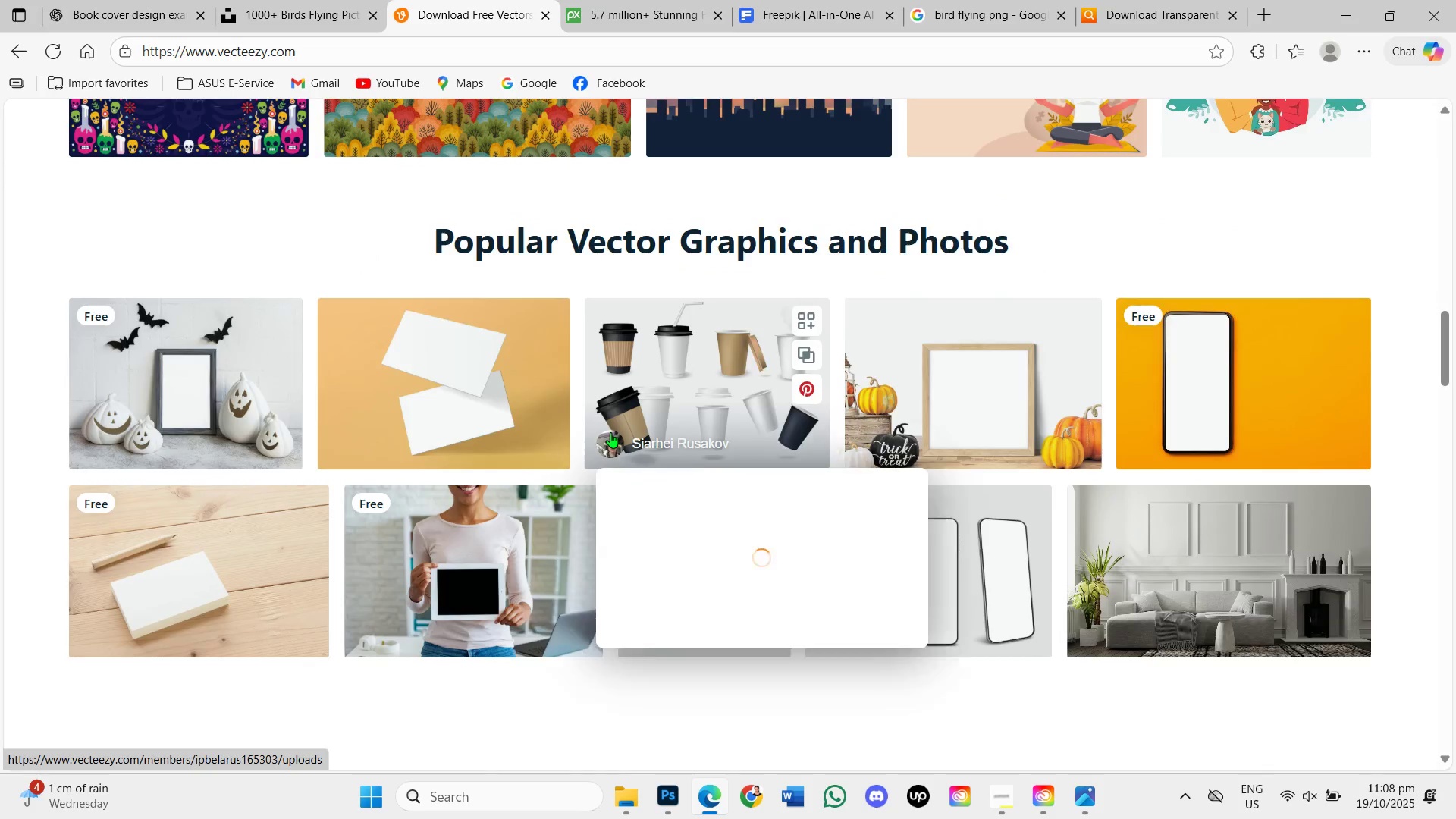 
scroll: coordinate [610, 432], scroll_direction: up, amount: 6.0
 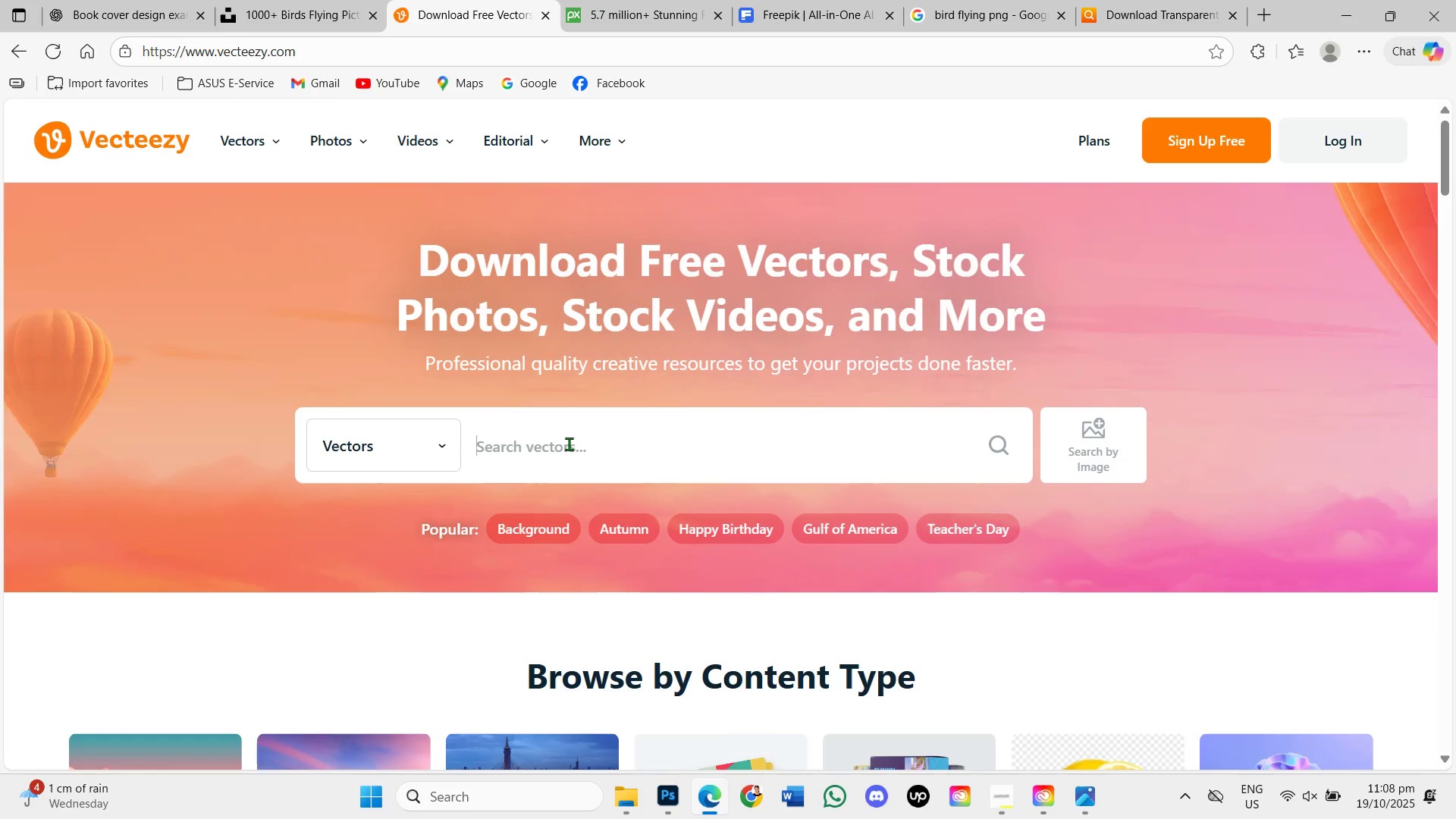 
type(trees)
 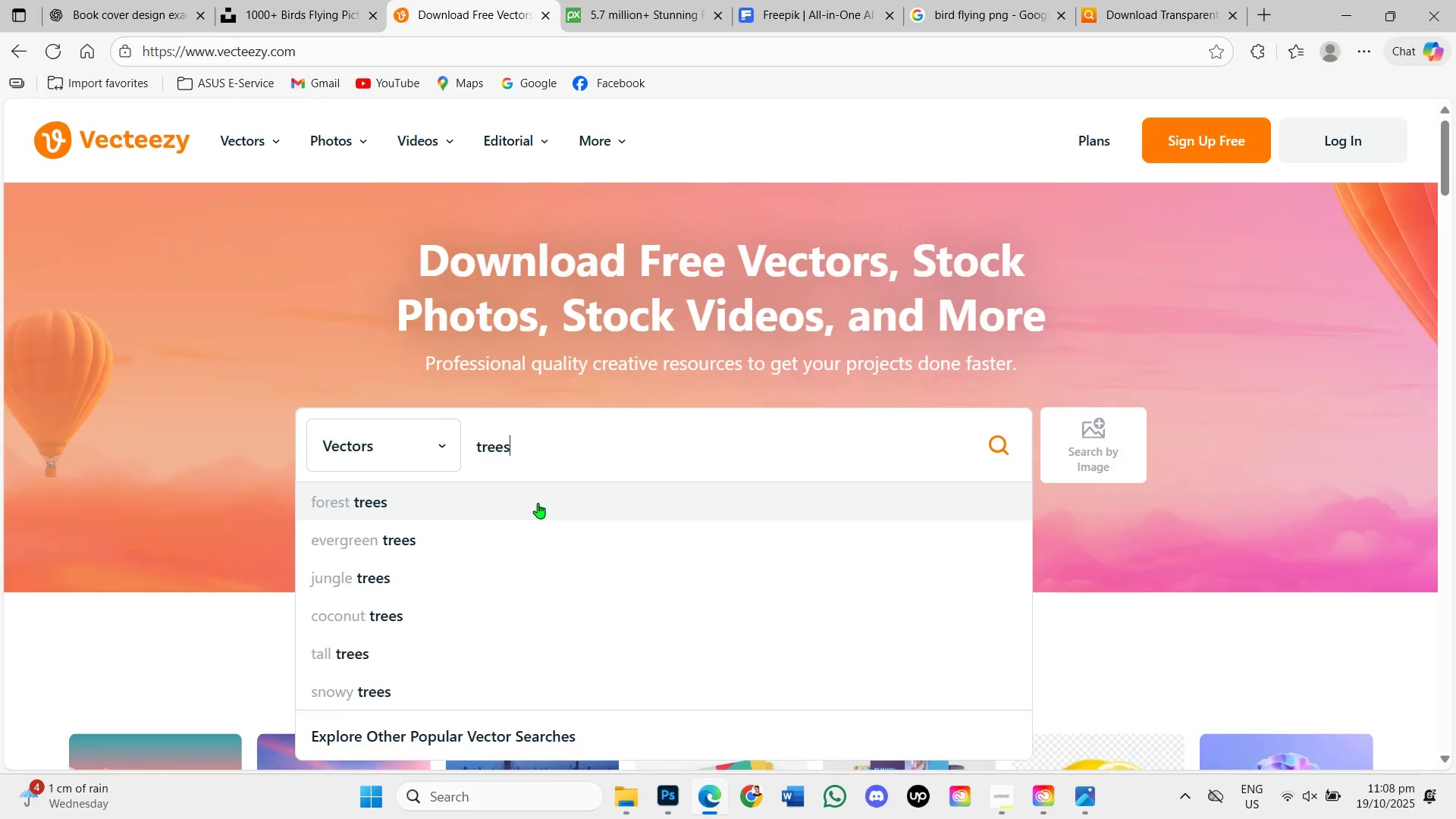 
left_click([538, 503])
 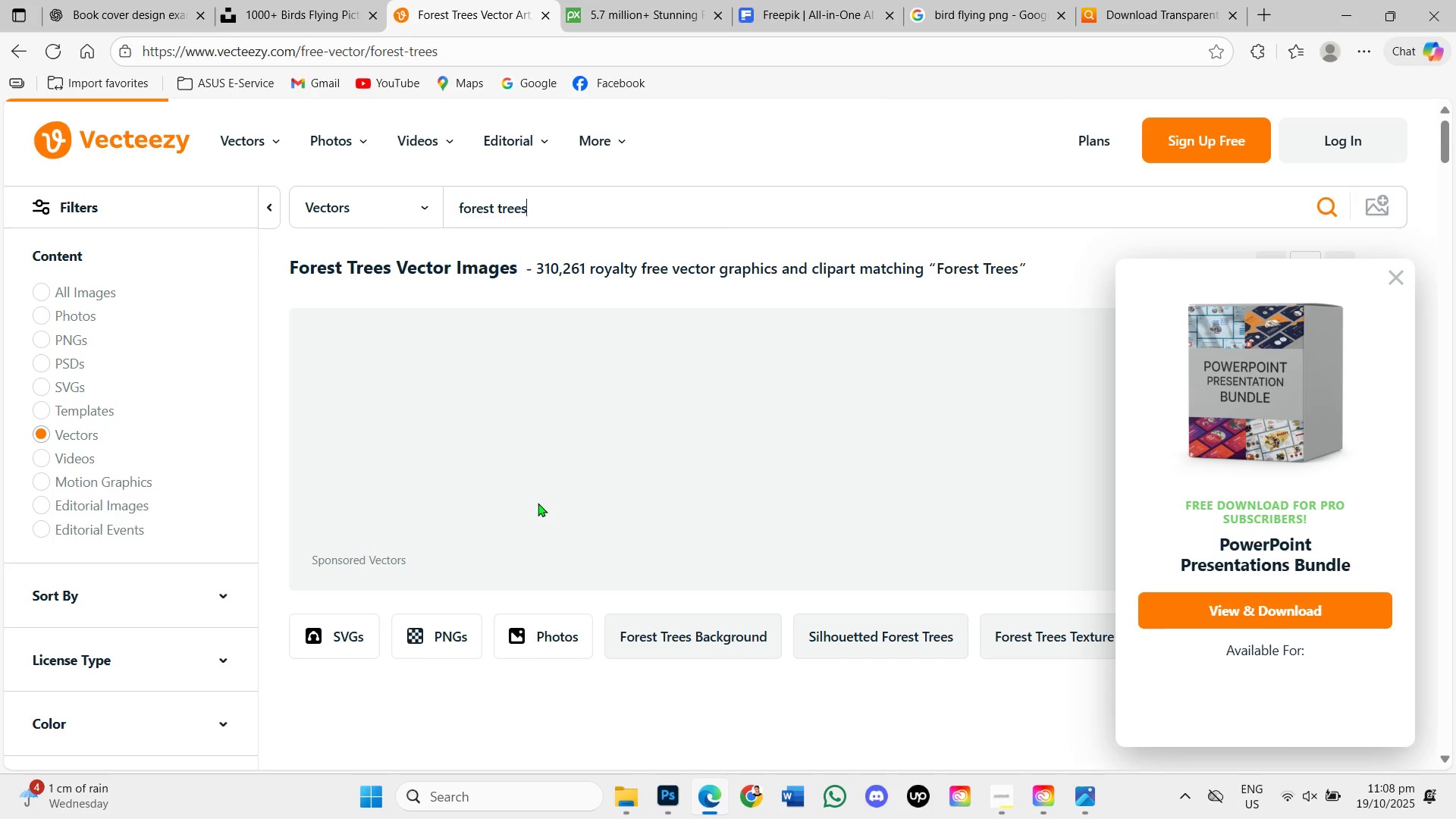 
scroll: coordinate [538, 503], scroll_direction: down, amount: 2.0
 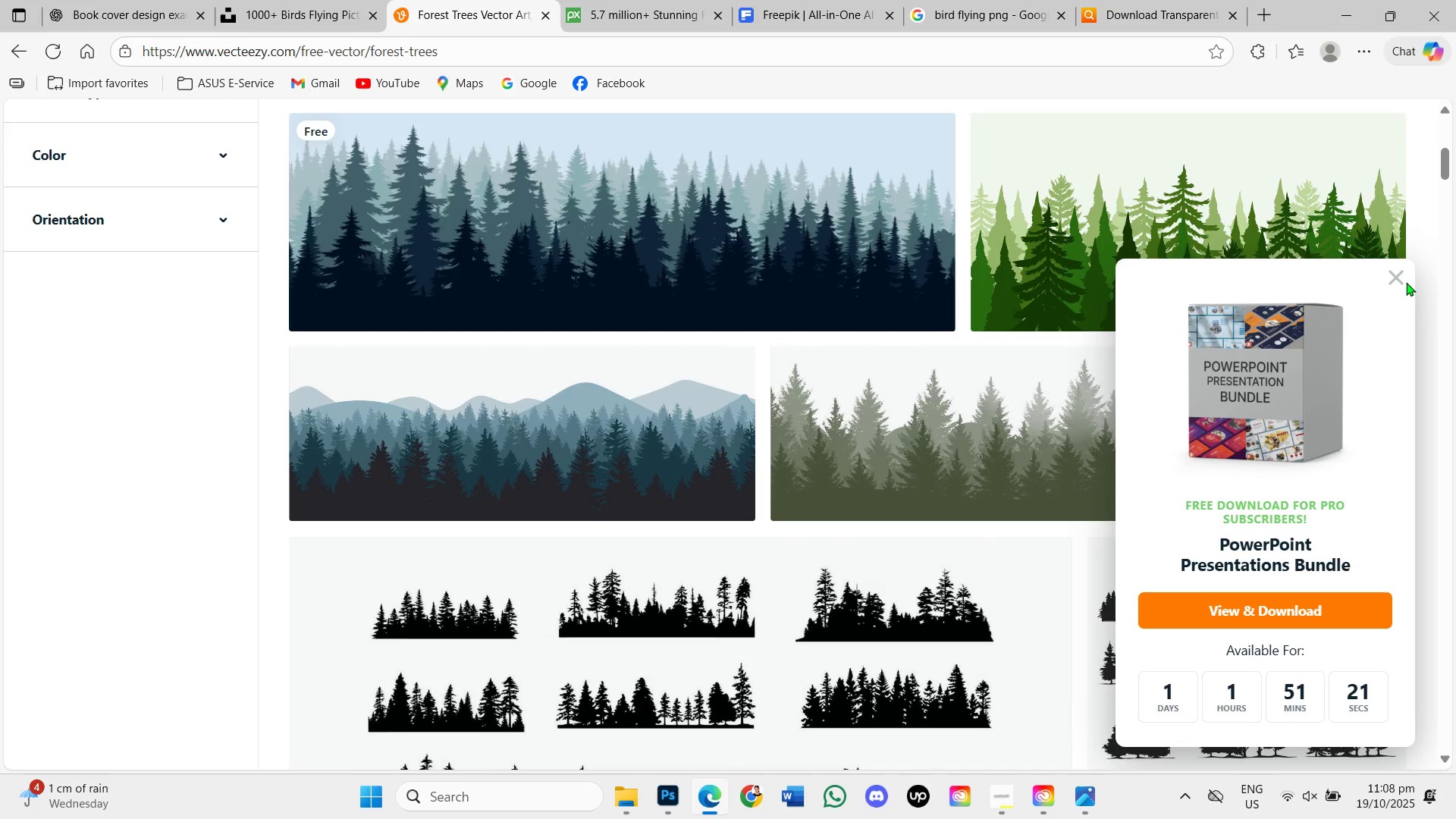 
left_click([1398, 277])
 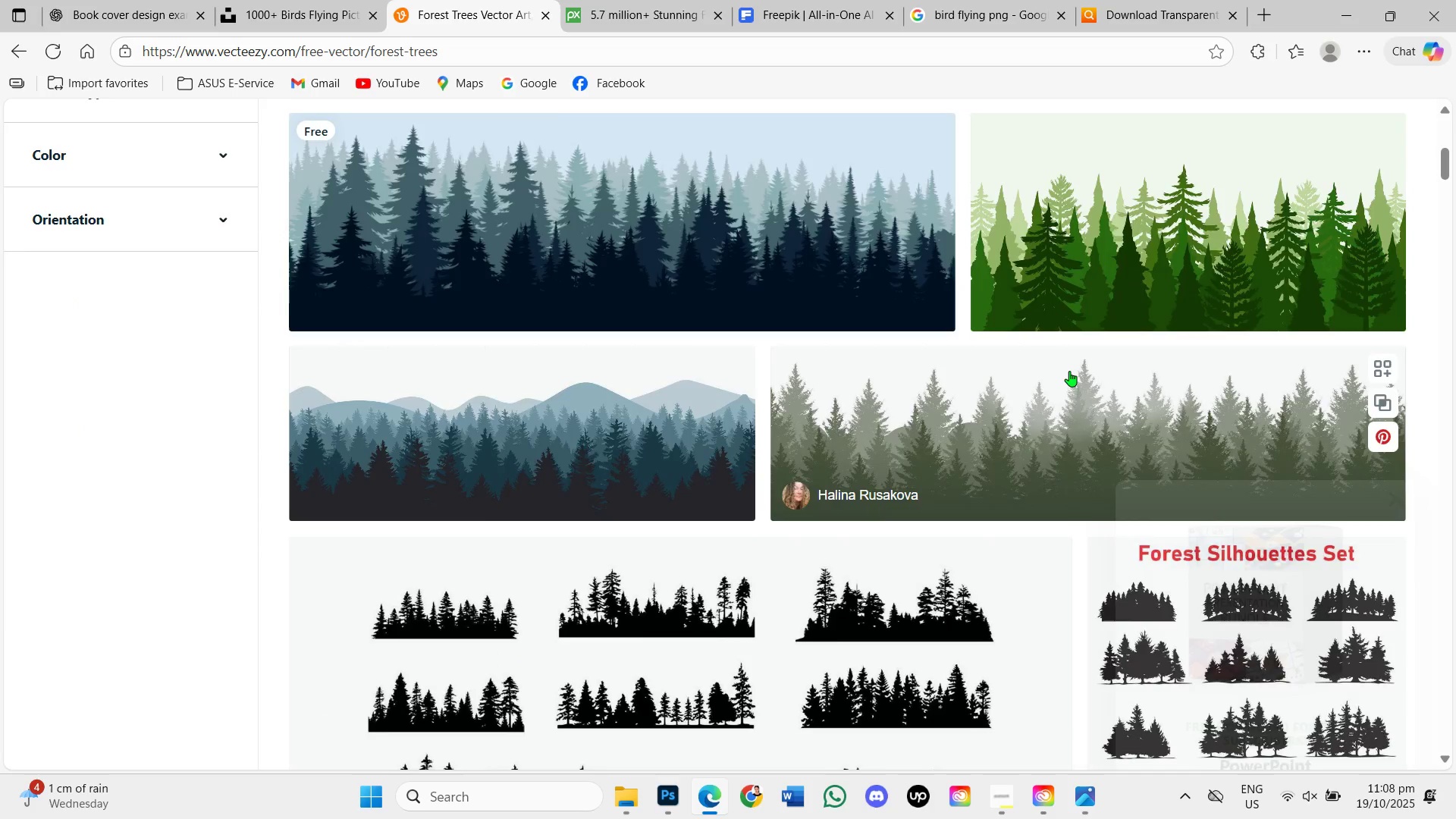 
scroll: coordinate [985, 458], scroll_direction: down, amount: 4.0
 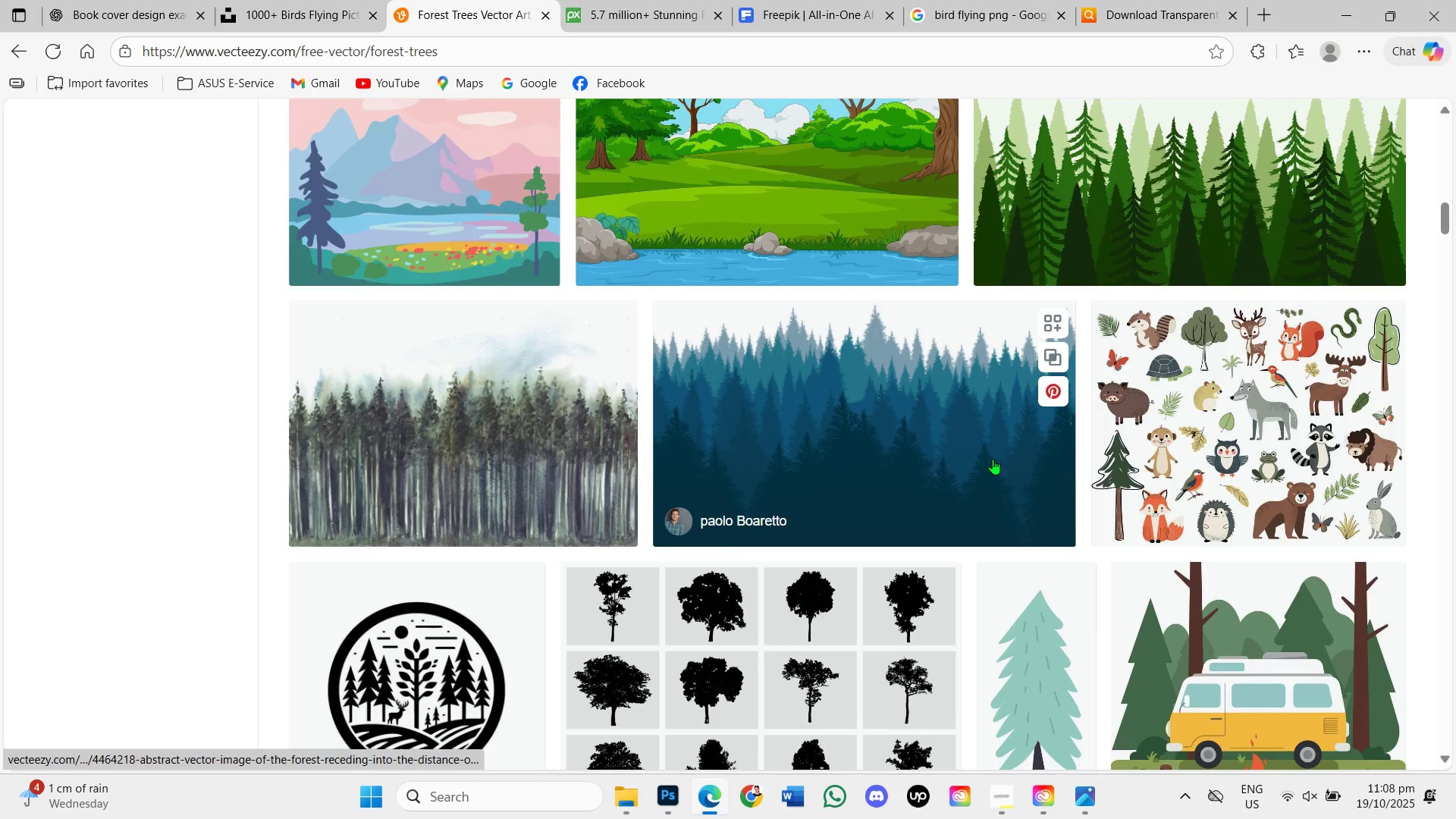 
scroll: coordinate [993, 459], scroll_direction: up, amount: 1.0
 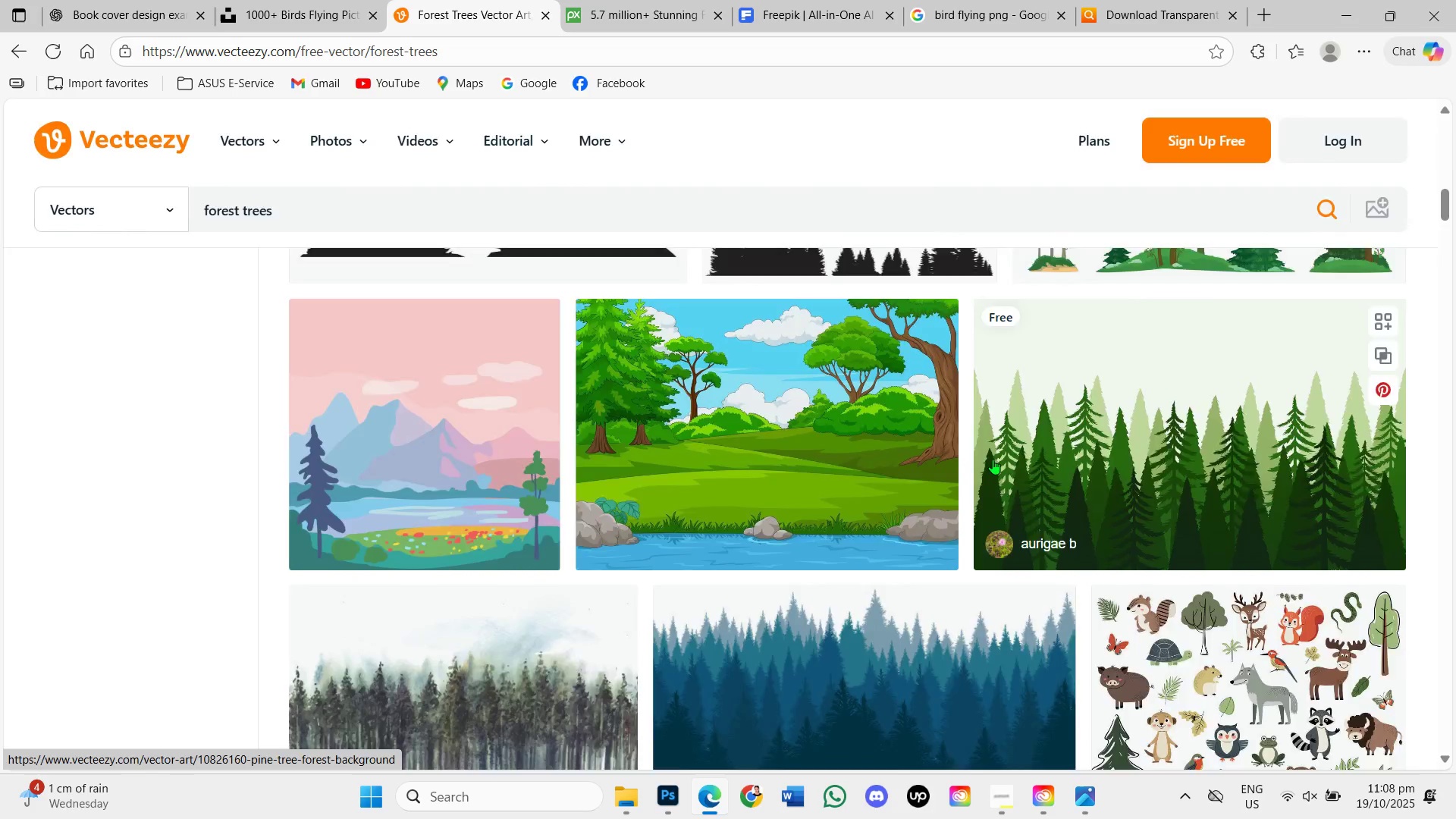 
scroll: coordinate [993, 459], scroll_direction: down, amount: 3.0
 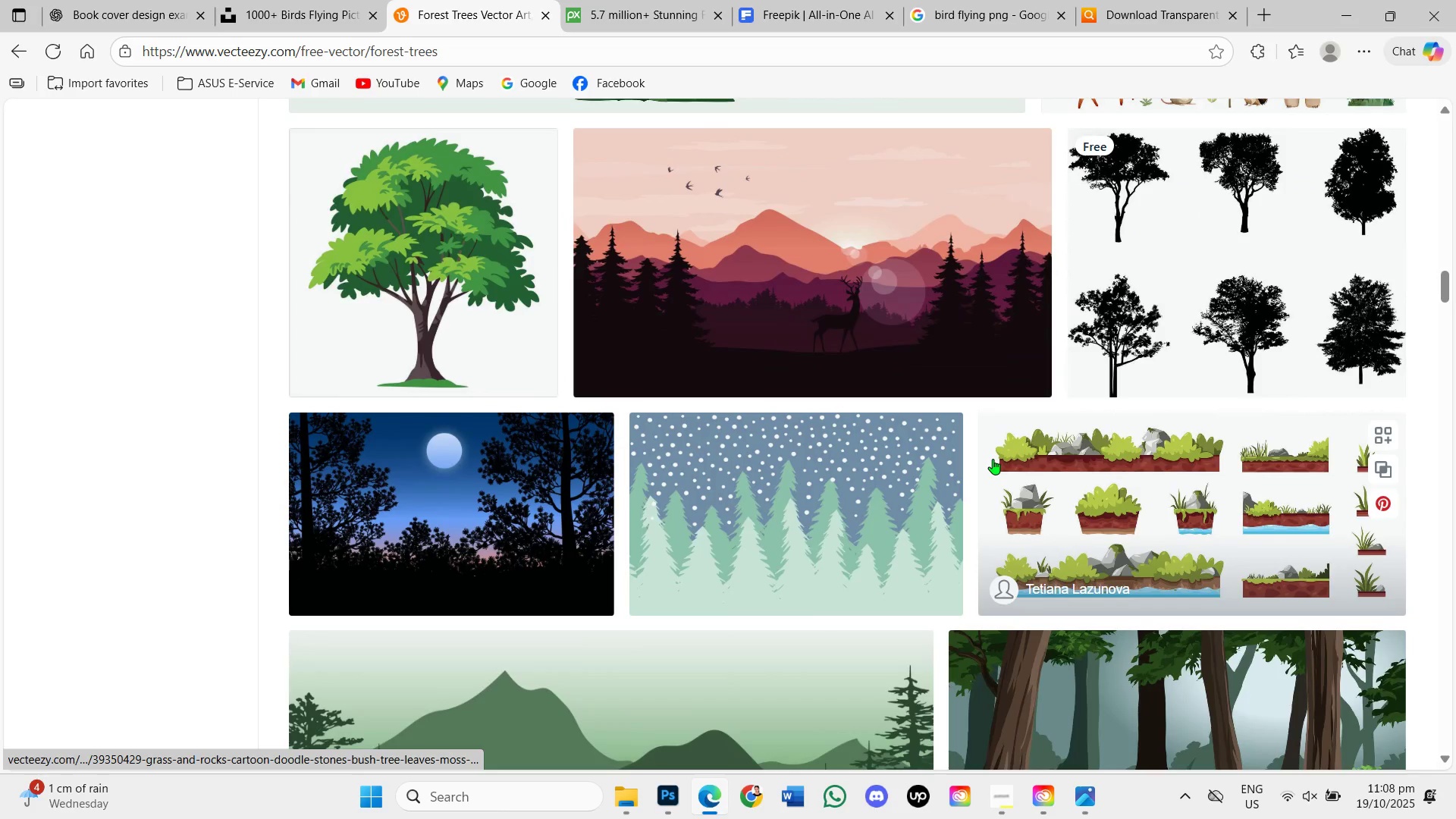 
scroll: coordinate [993, 459], scroll_direction: up, amount: 2.0
 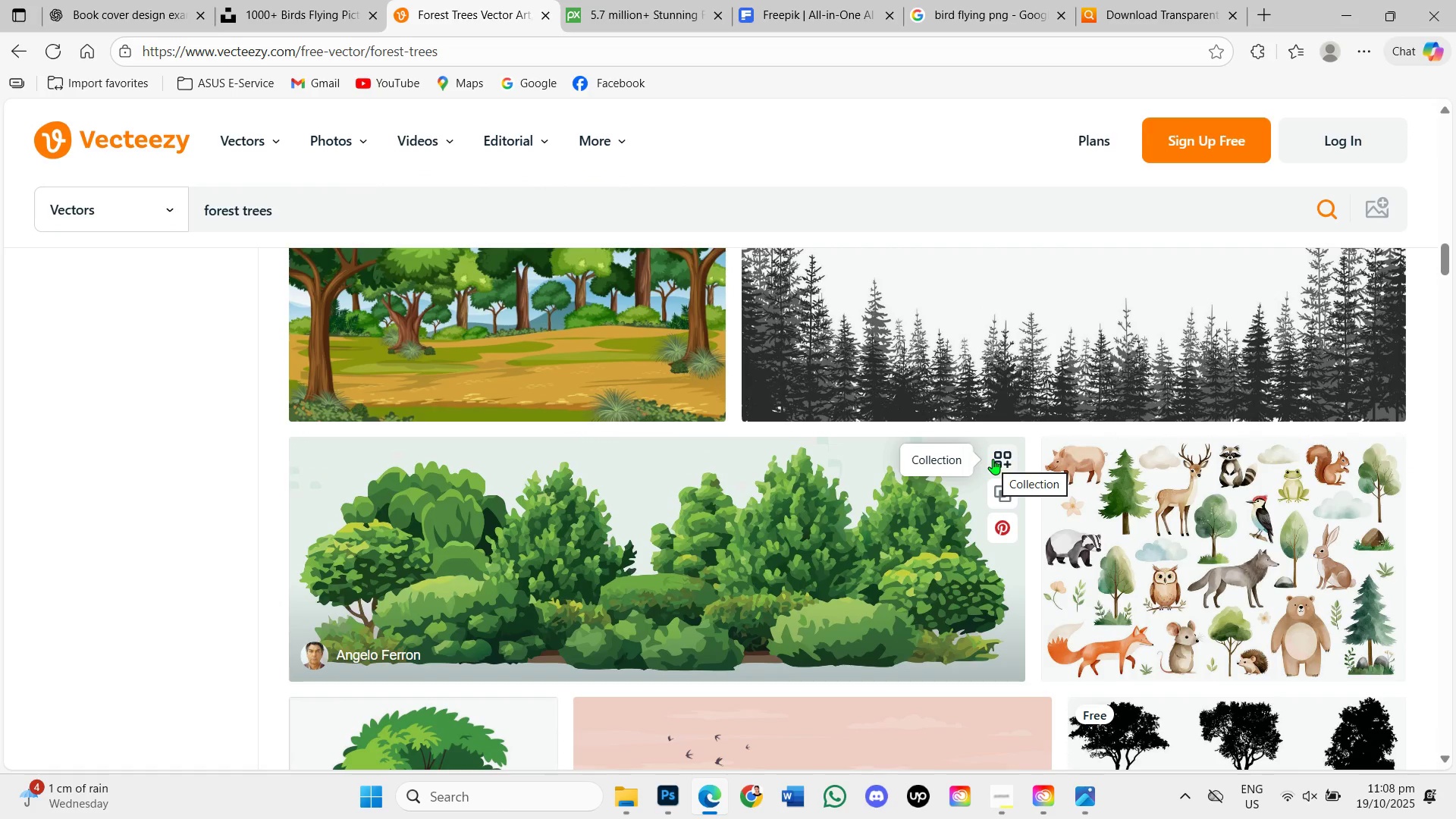 
mouse_move([707, 717])
 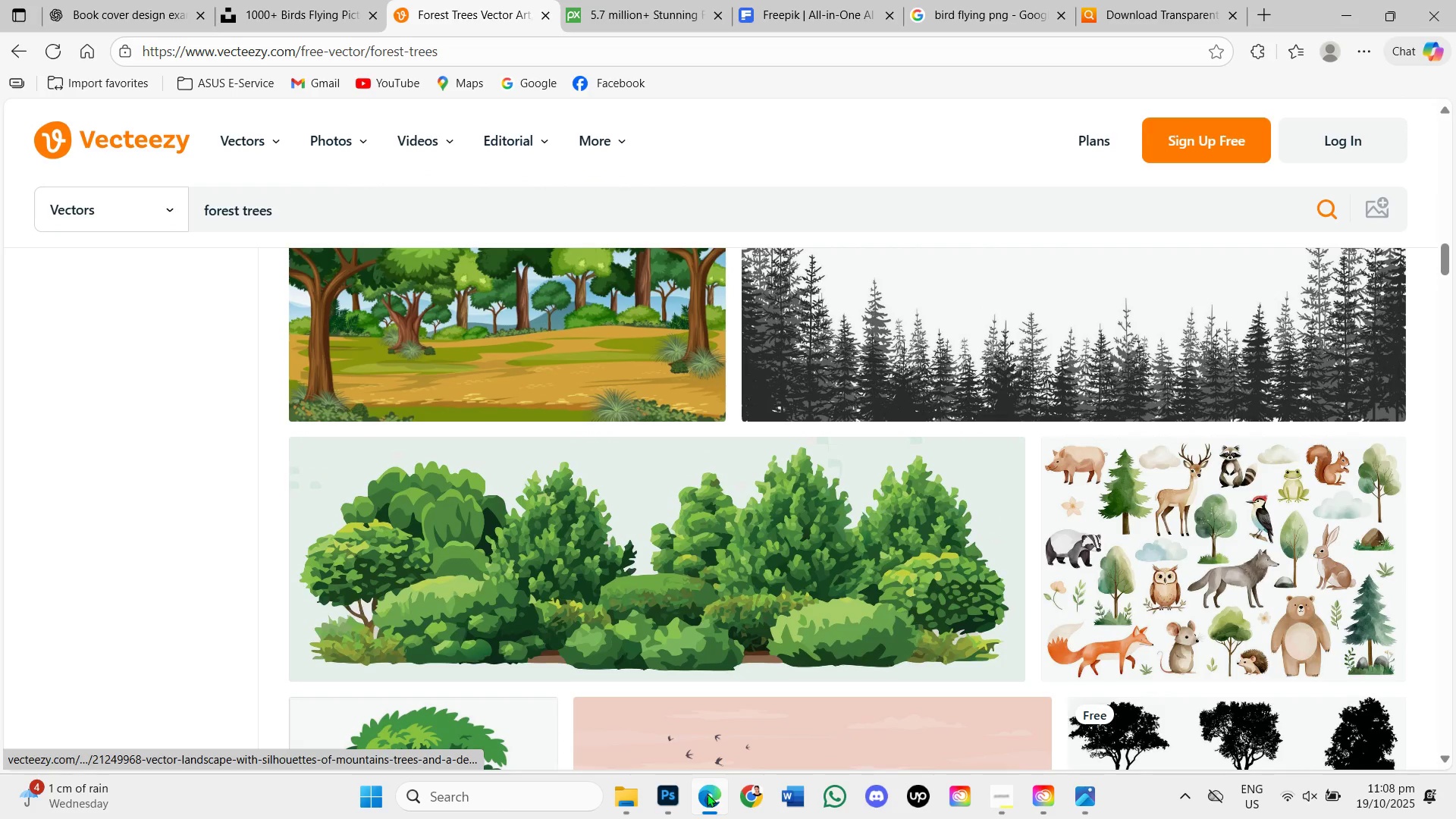 
mouse_move([712, 807])
 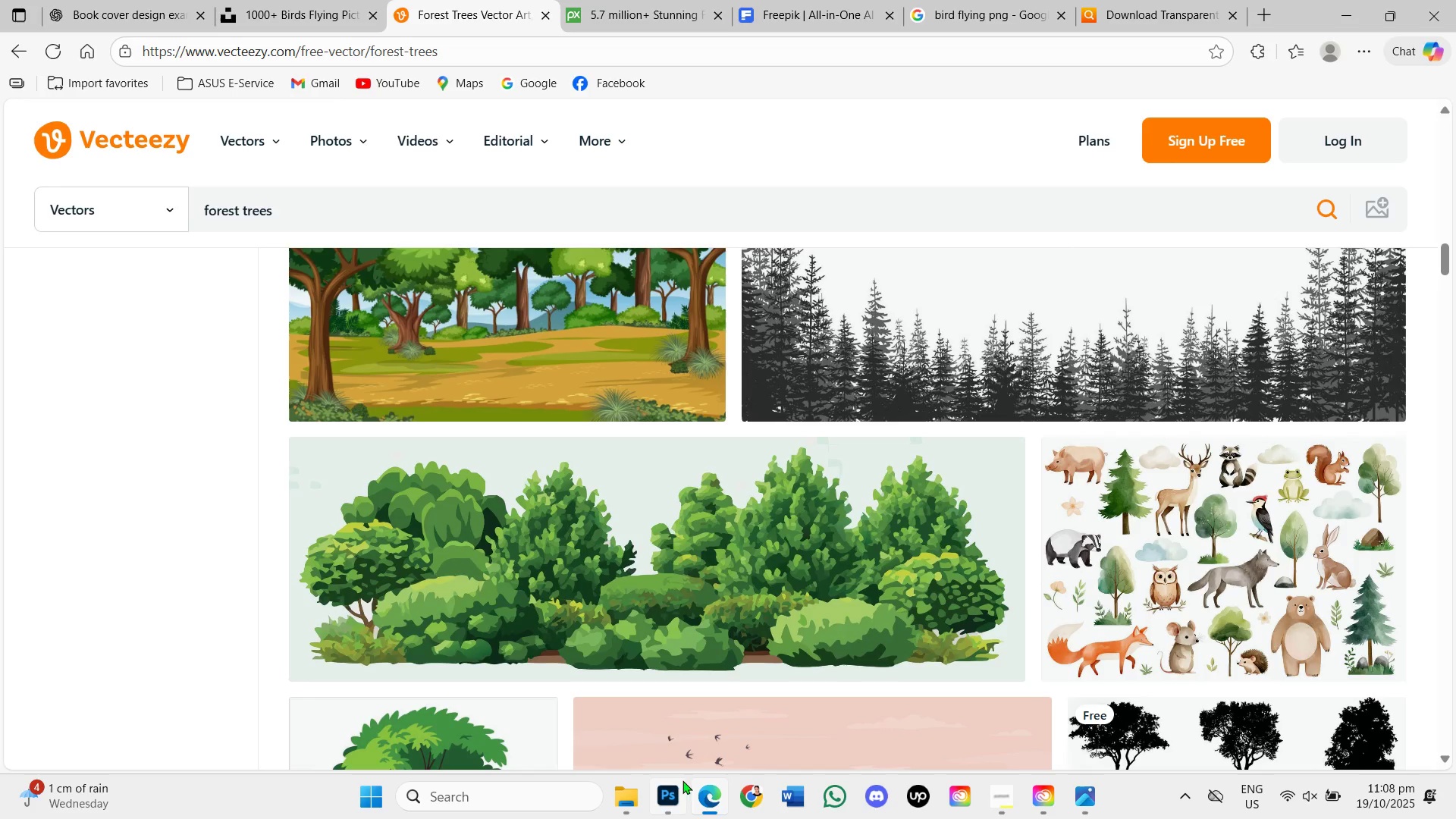 
left_click([661, 803])
 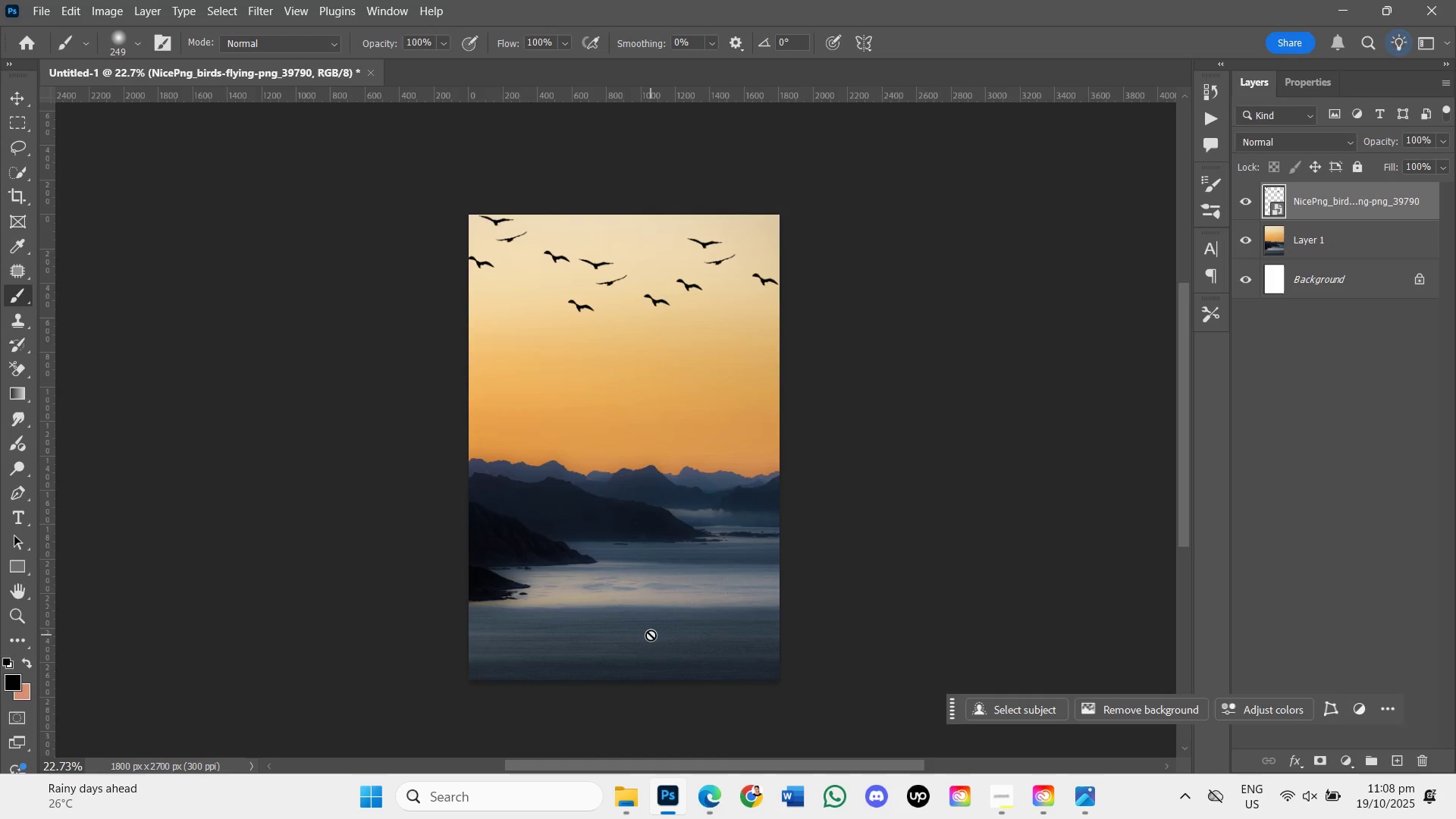 
scroll: coordinate [651, 635], scroll_direction: down, amount: 1.0
 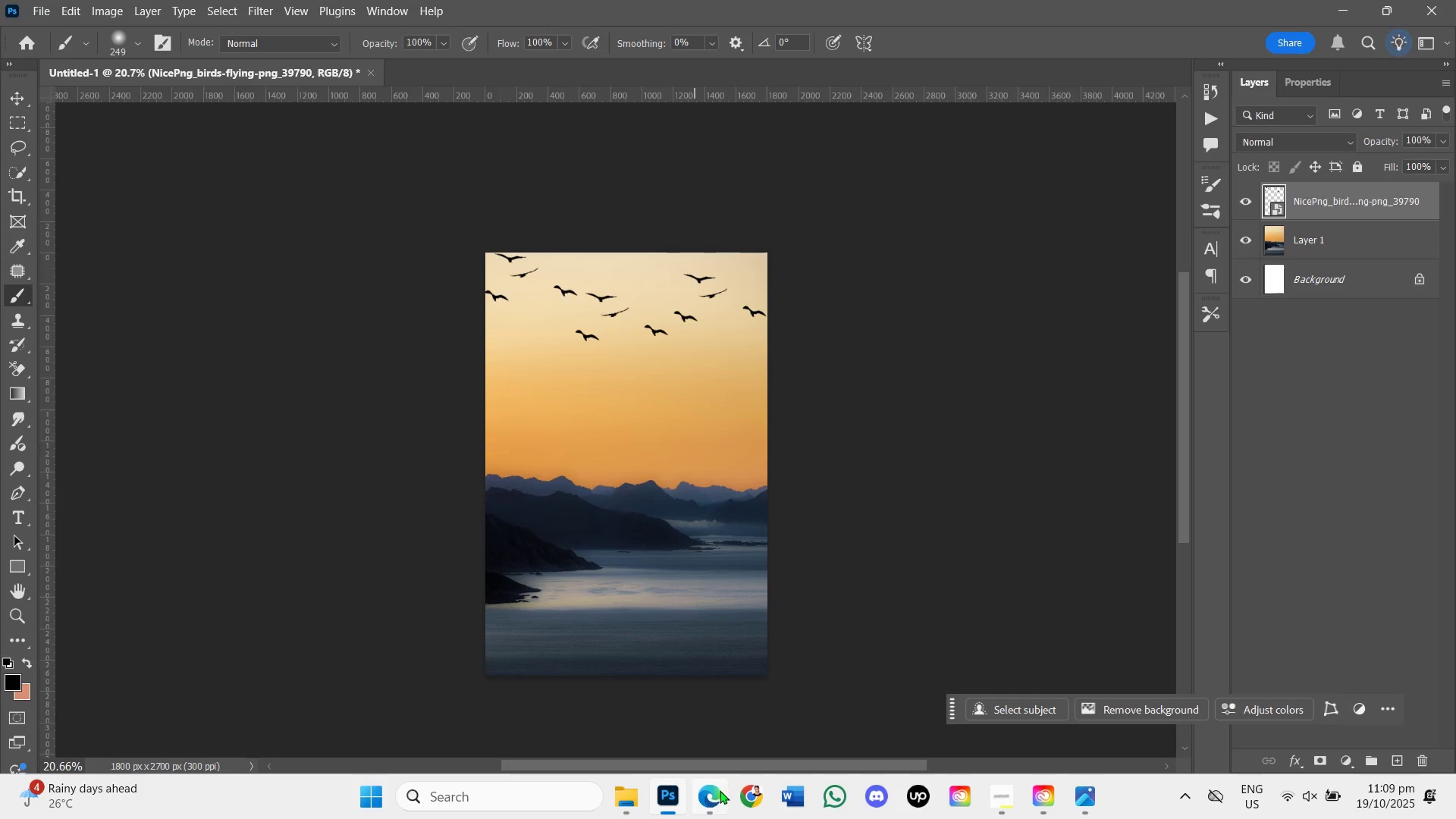 
wait(5.88)
 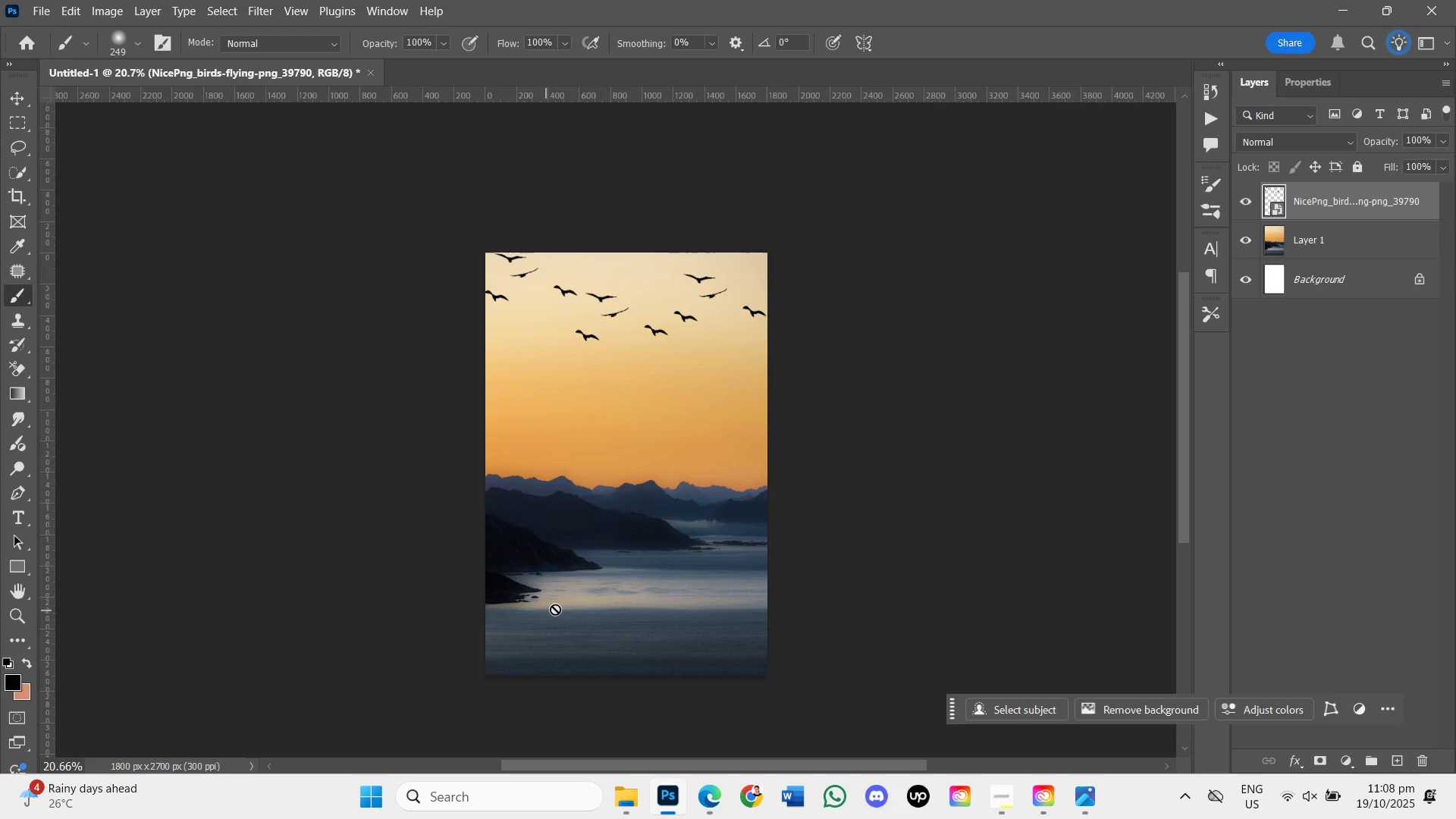 
mouse_move([721, 803])
 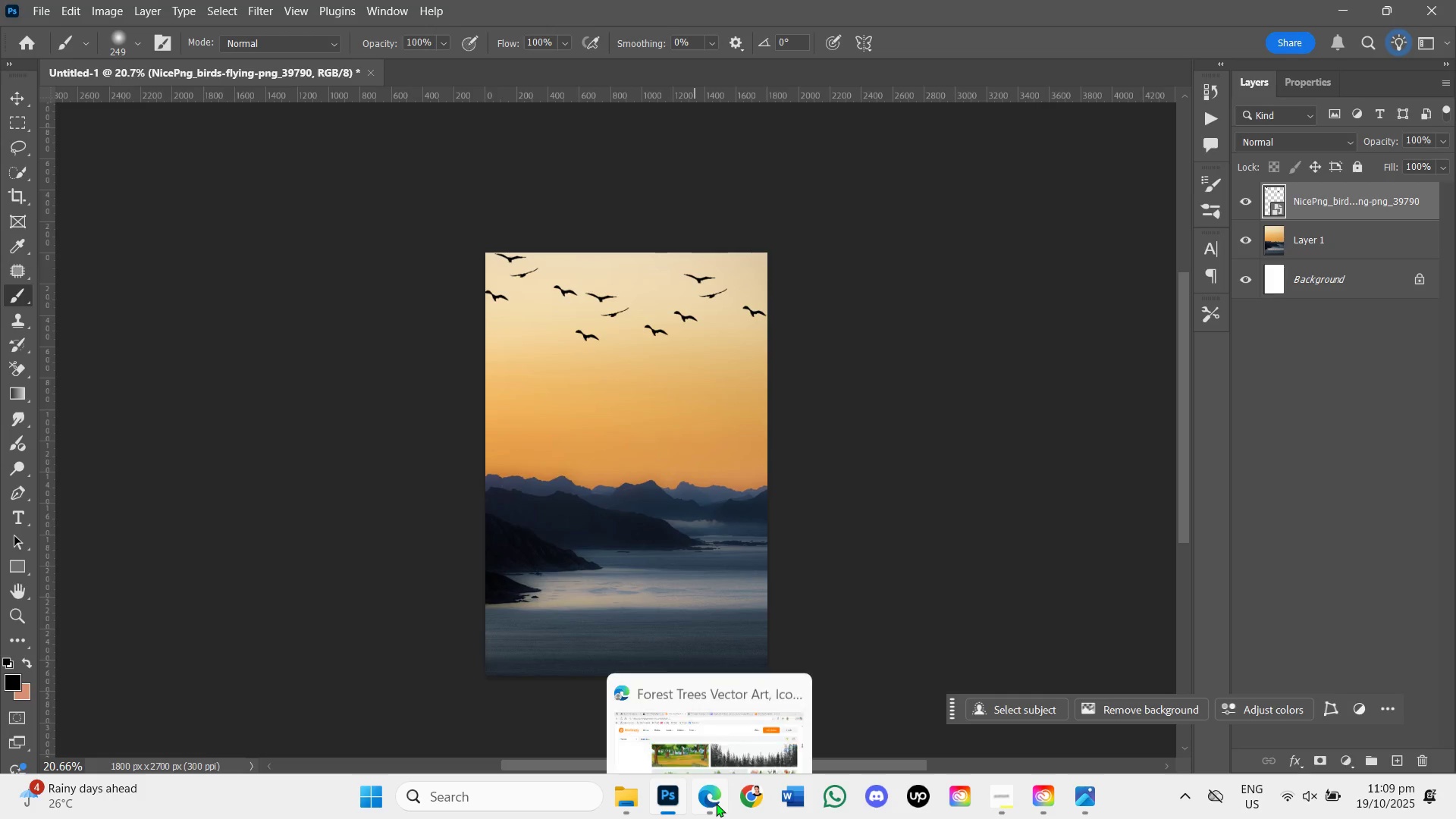 
left_click([716, 803])
 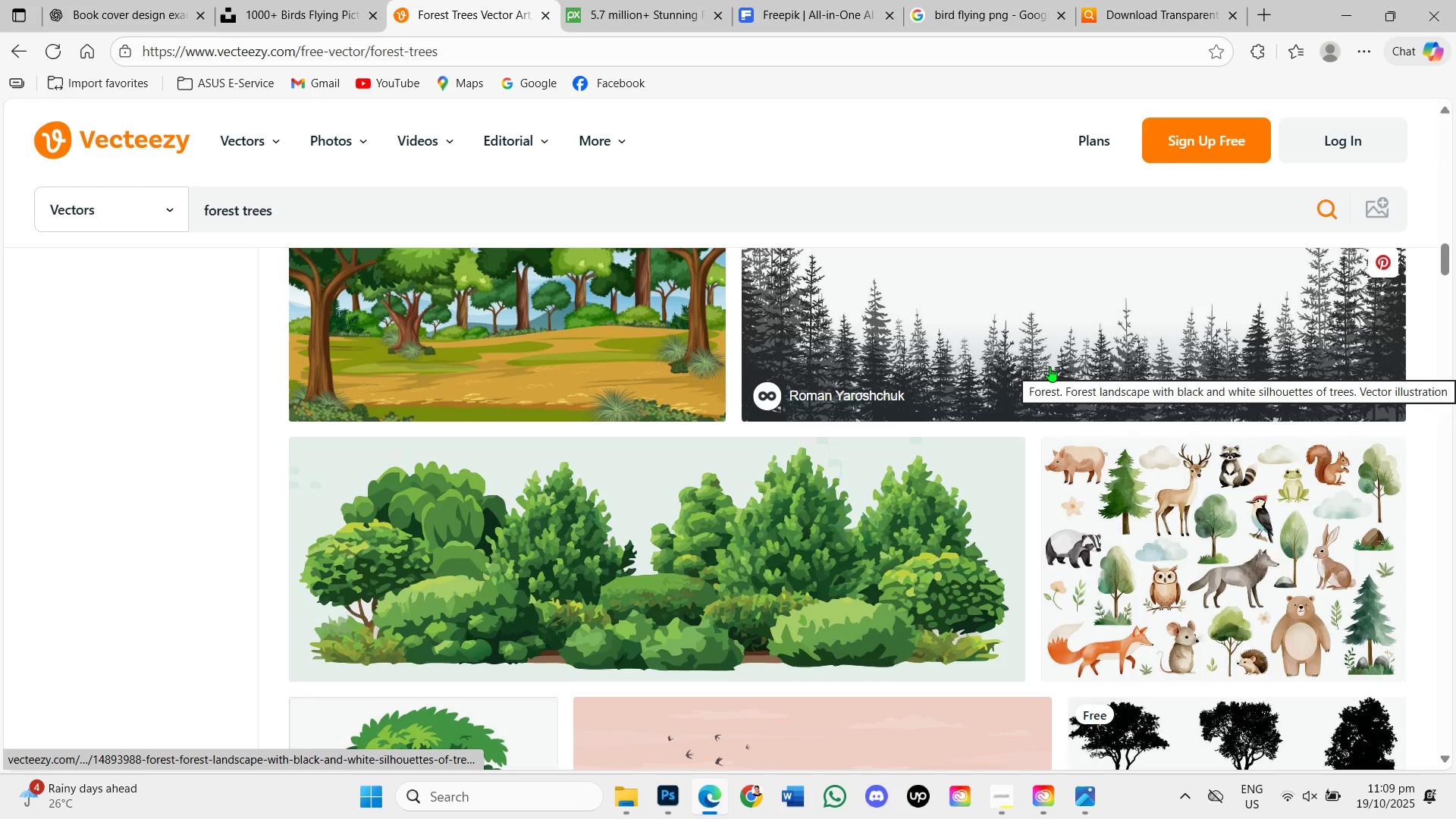 
left_click([1050, 366])
 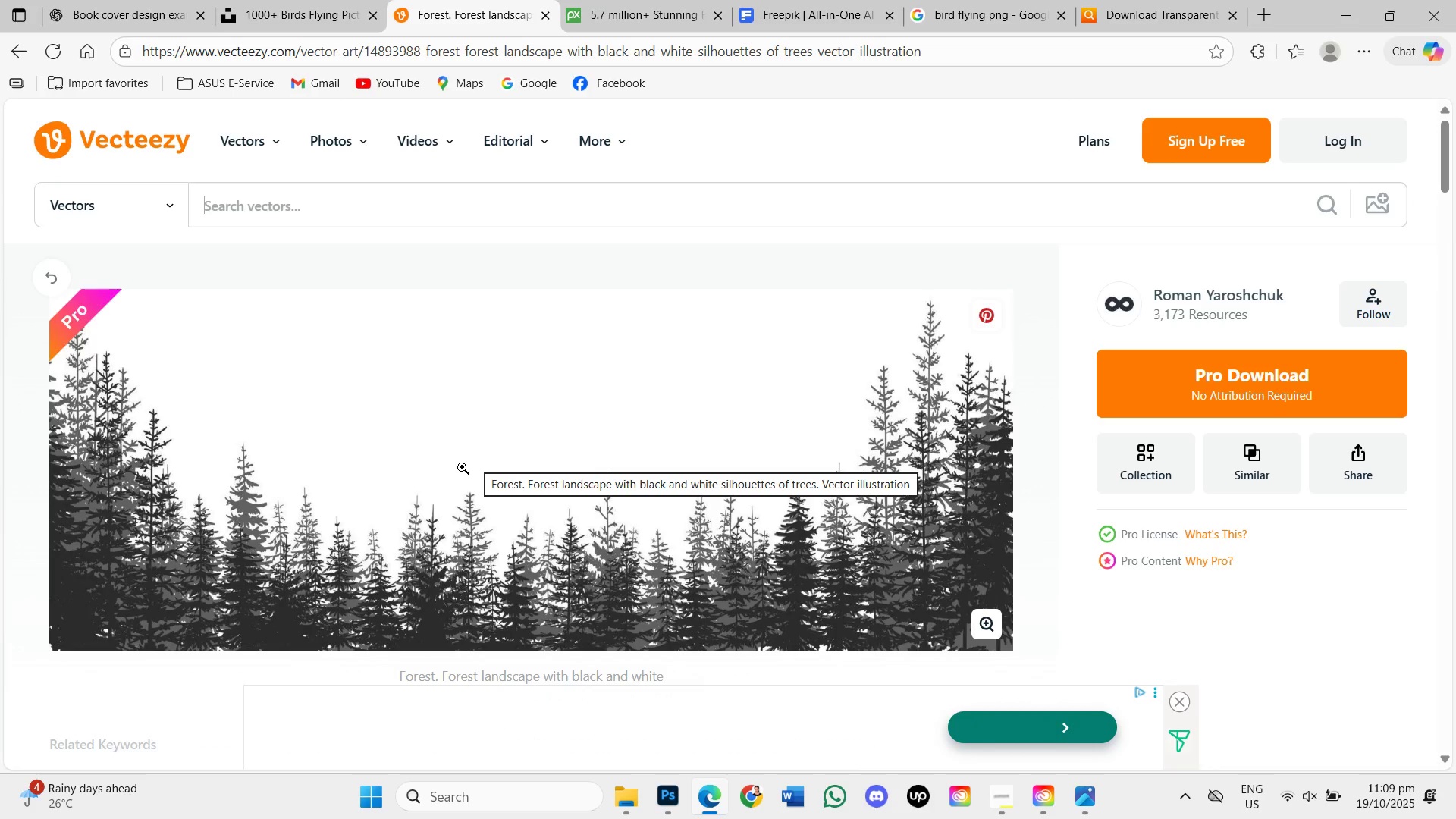 
right_click([462, 467])
 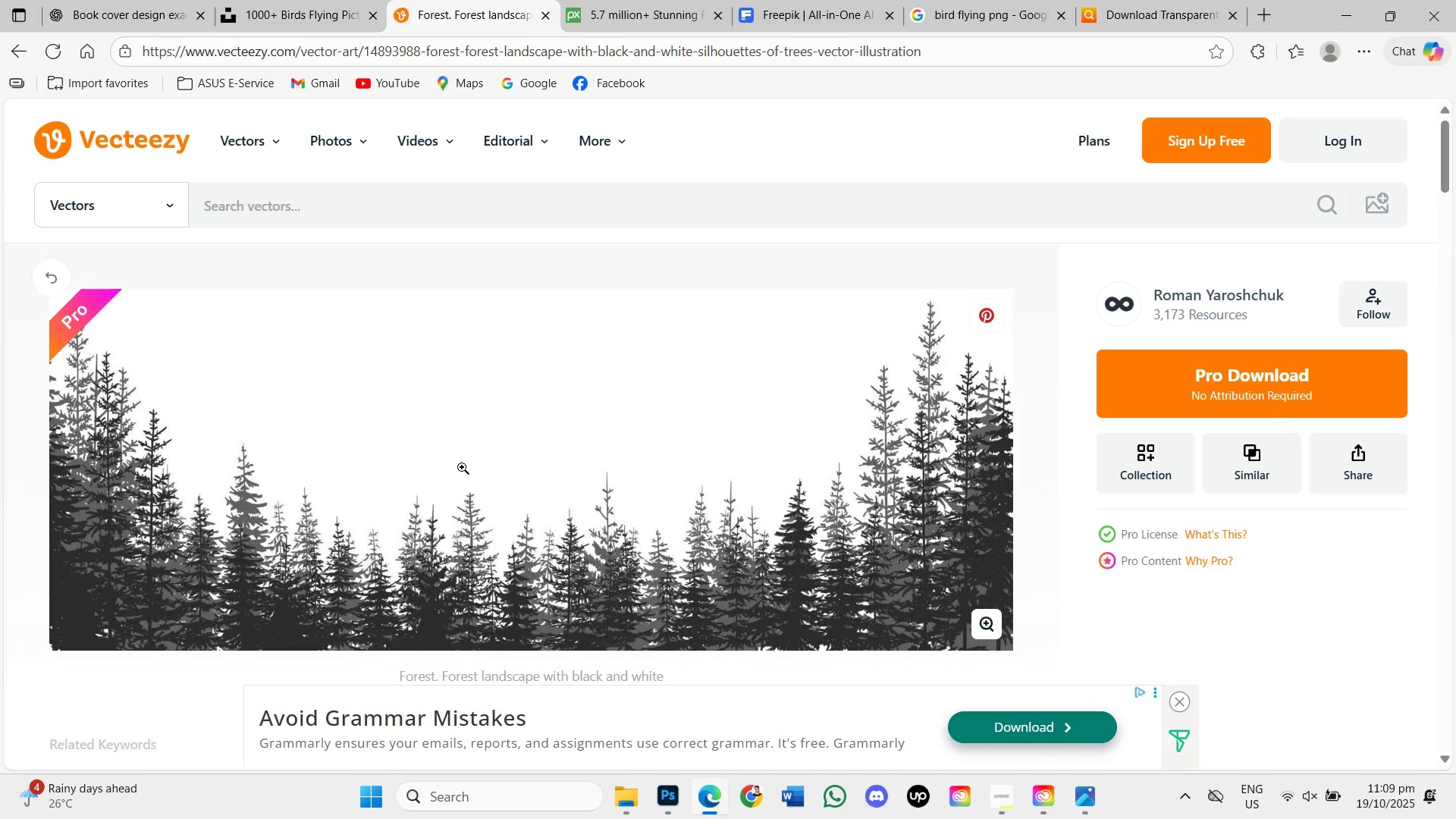 
right_click([462, 467])
 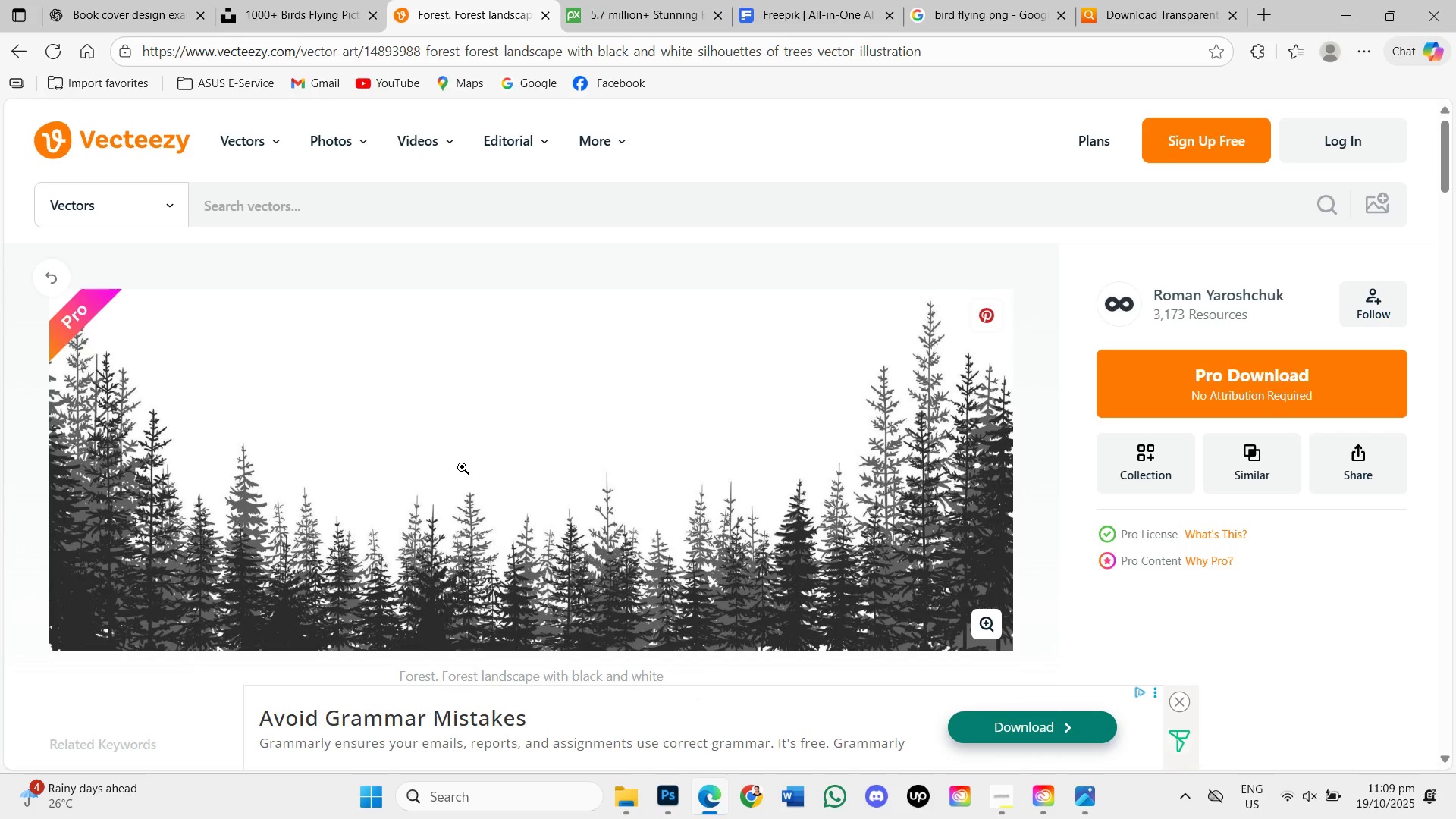 
right_click([479, 454])
 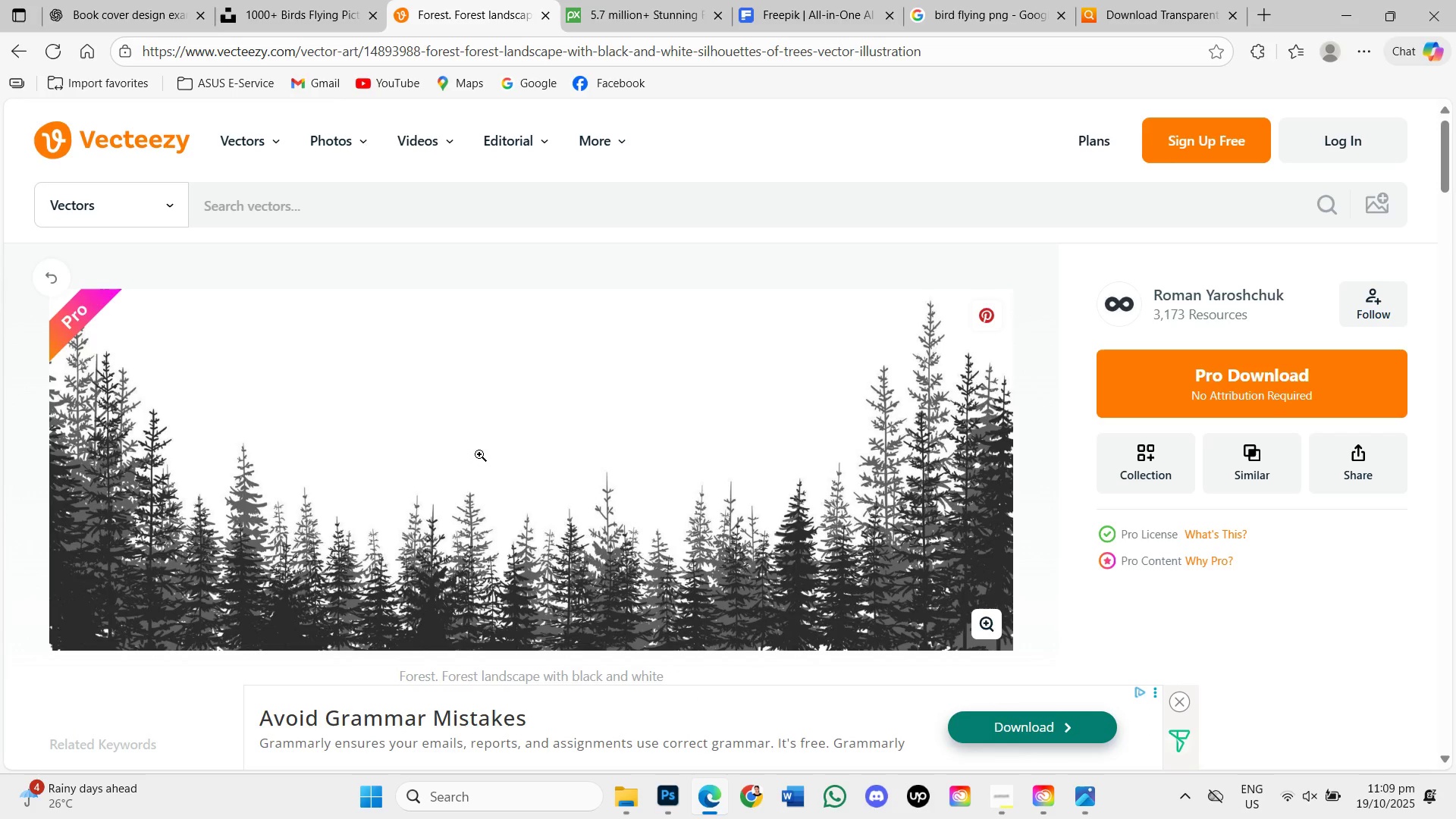 
left_click([479, 454])
 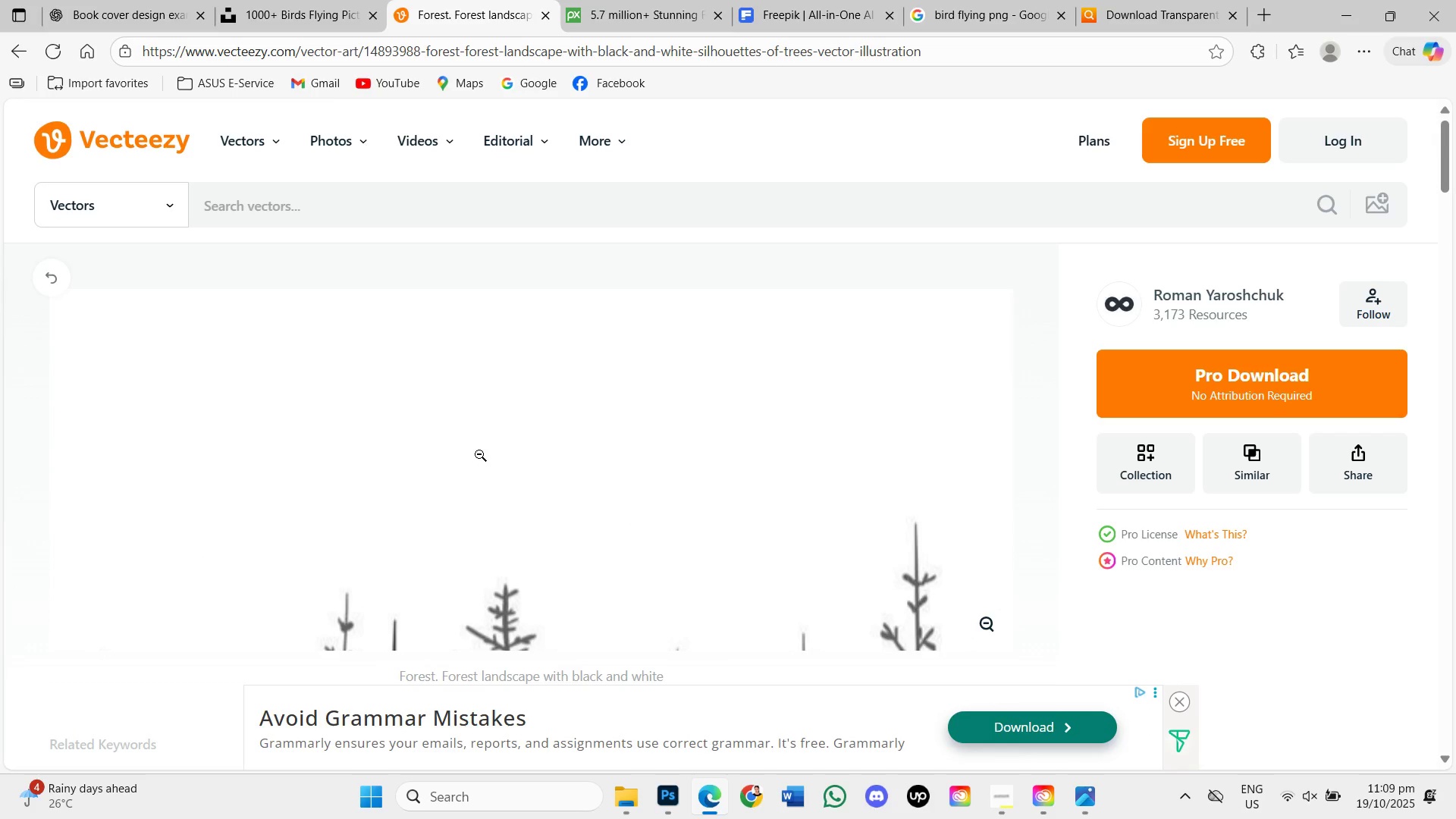 
left_click([479, 454])
 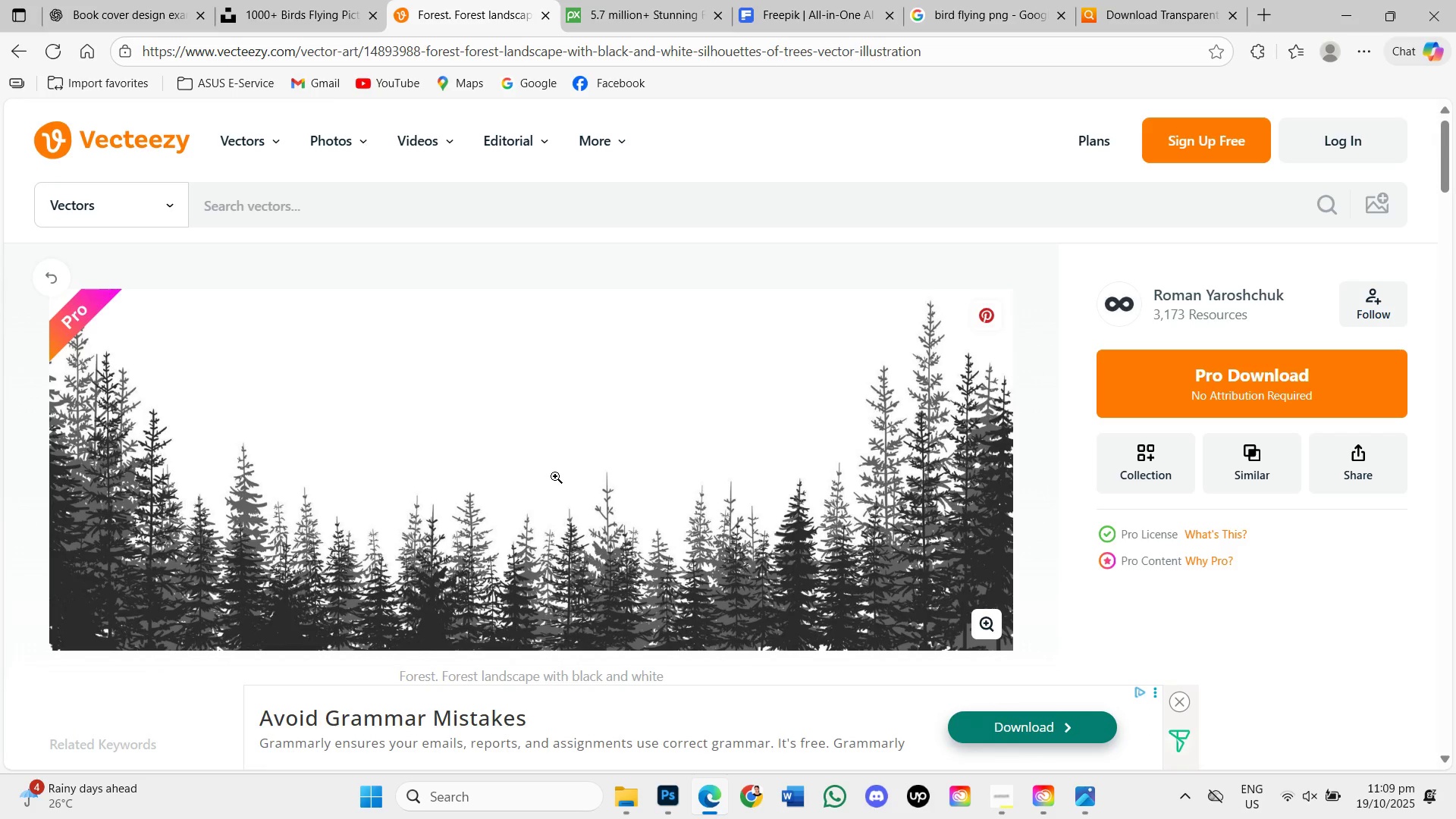 
key(Control+ControlLeft)
 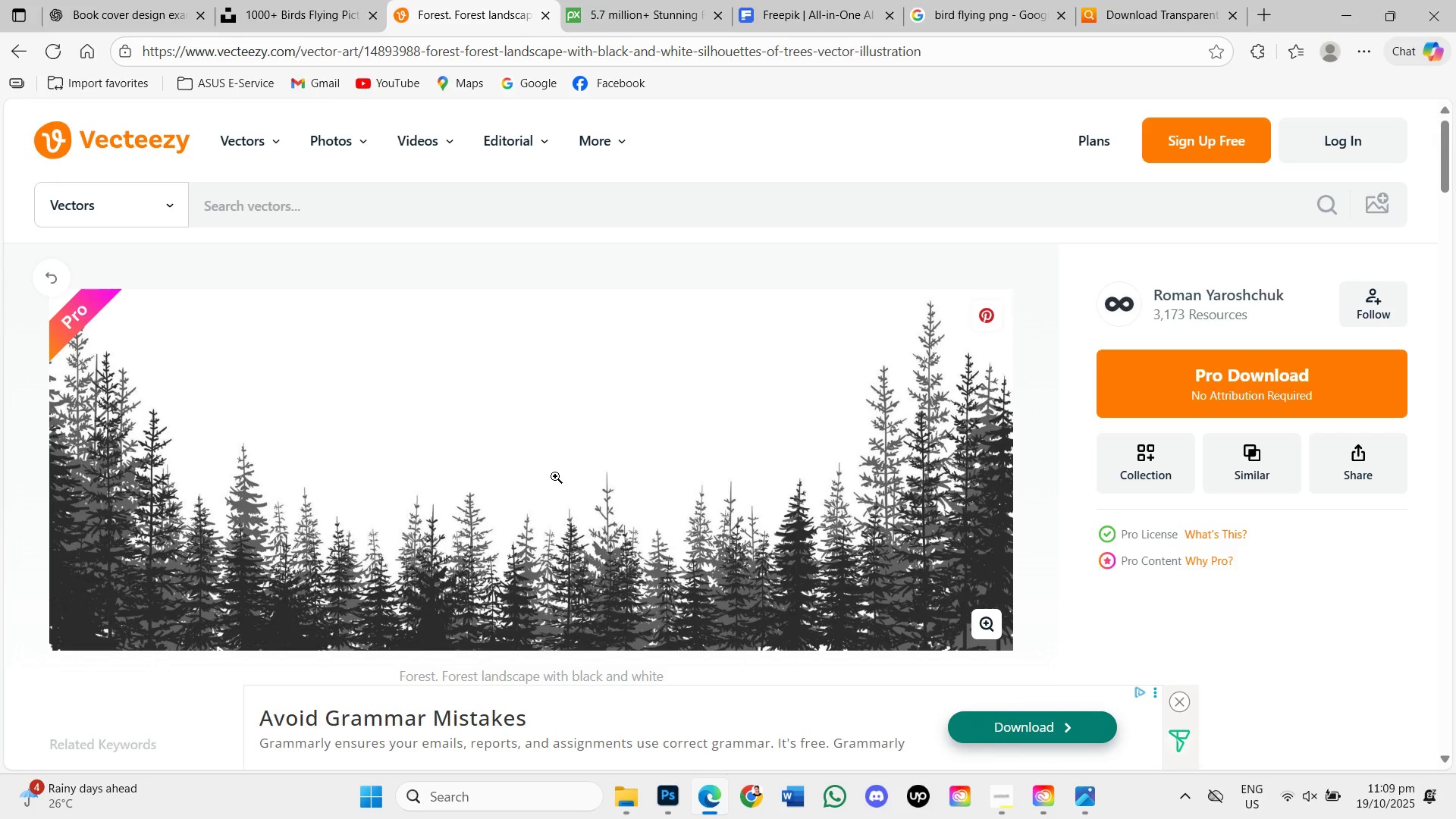 
hold_key(key=ControlLeft, duration=1.91)
 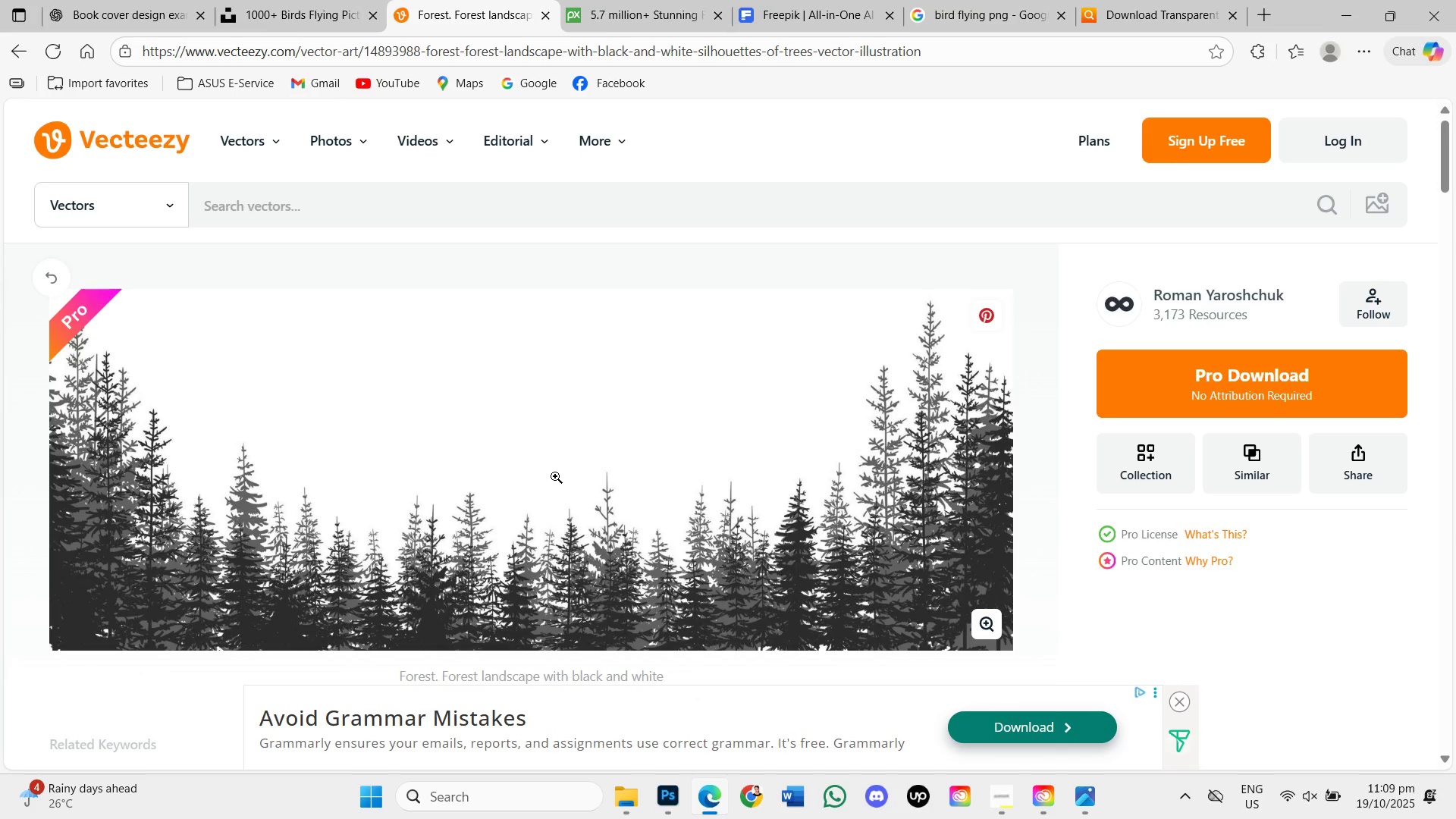 
hold_key(key=MetaLeft, duration=0.89)
 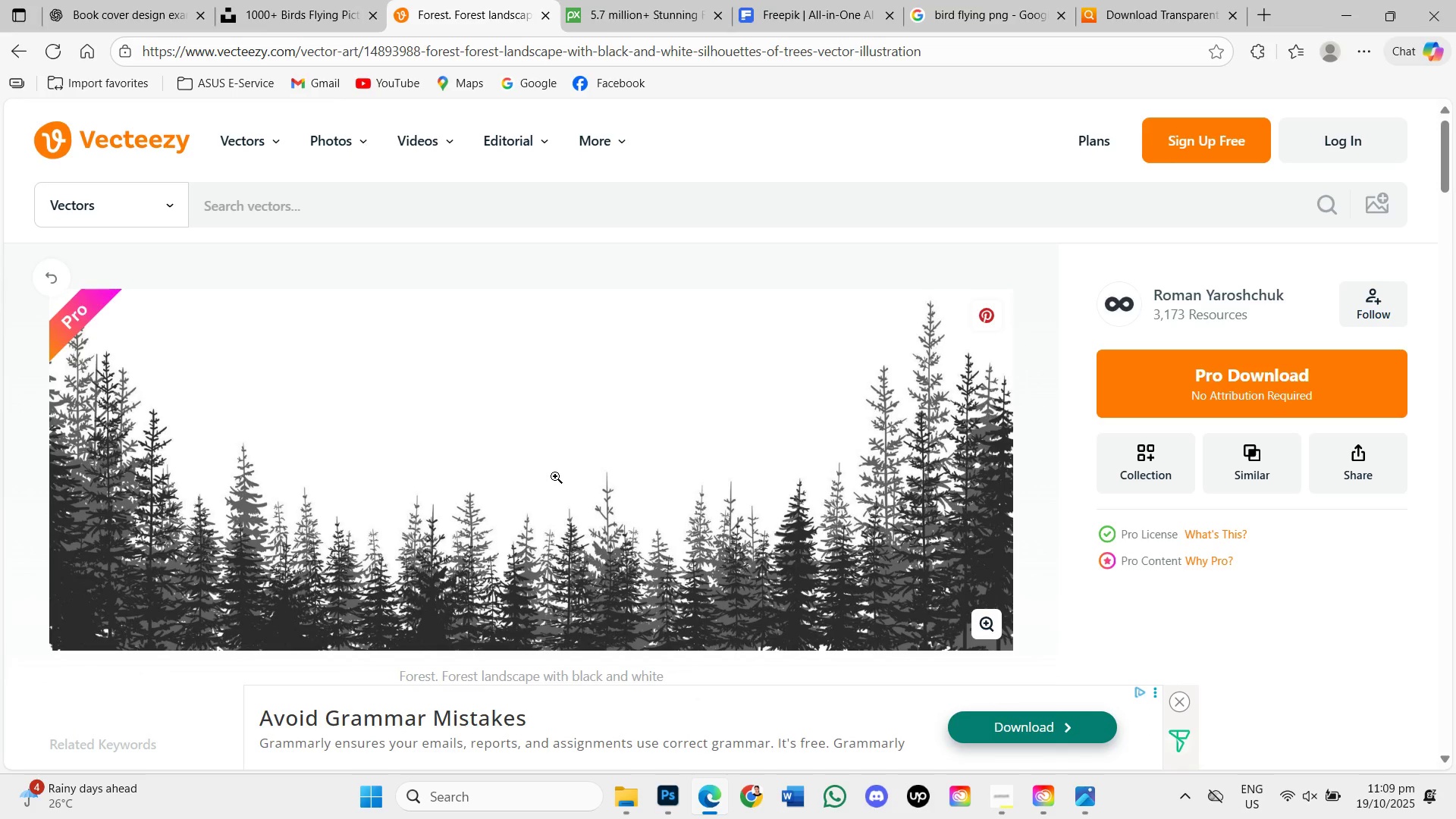 
hold_key(key=S, duration=0.33)
 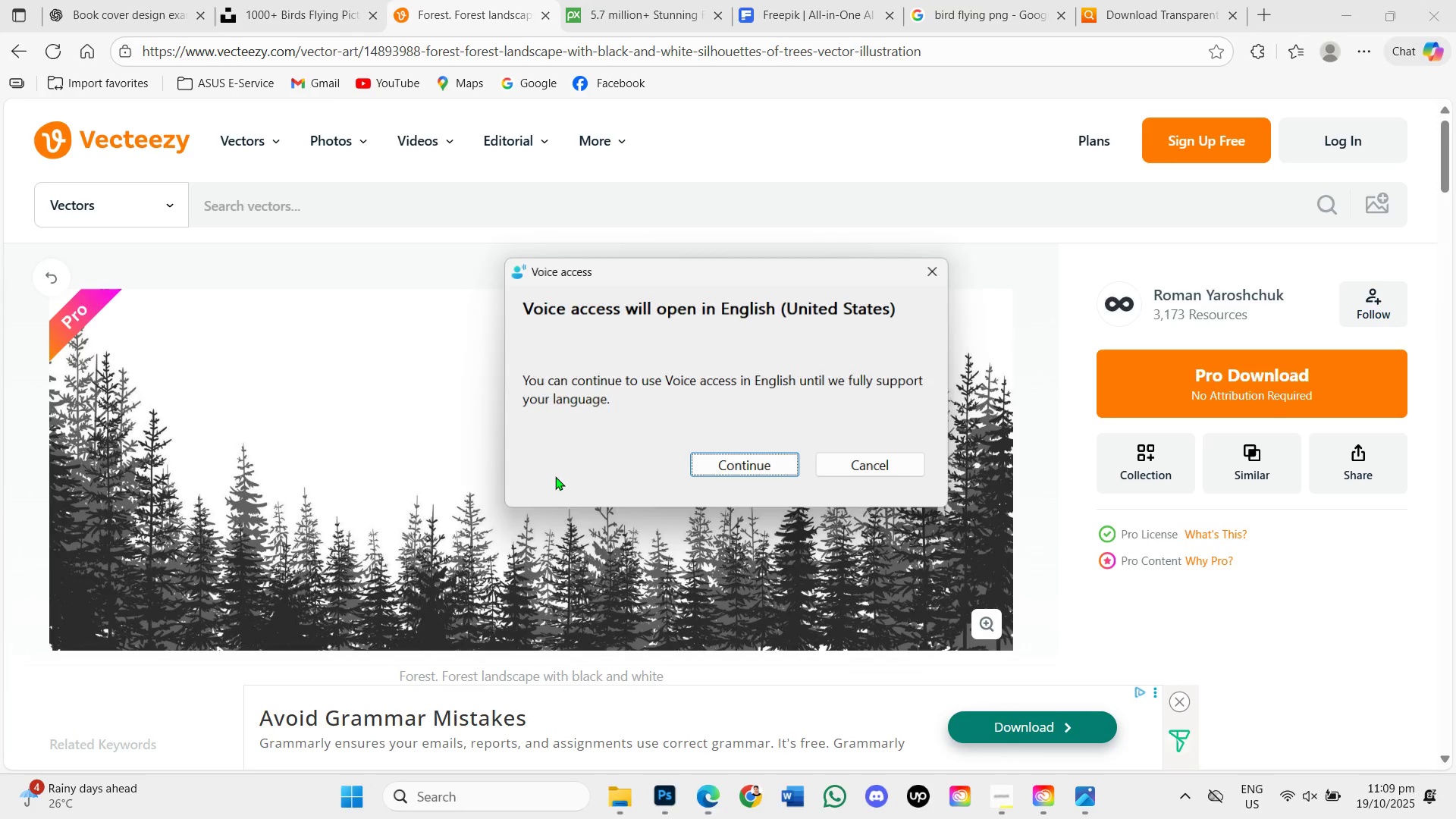 
hold_key(key=U, duration=5.33)
 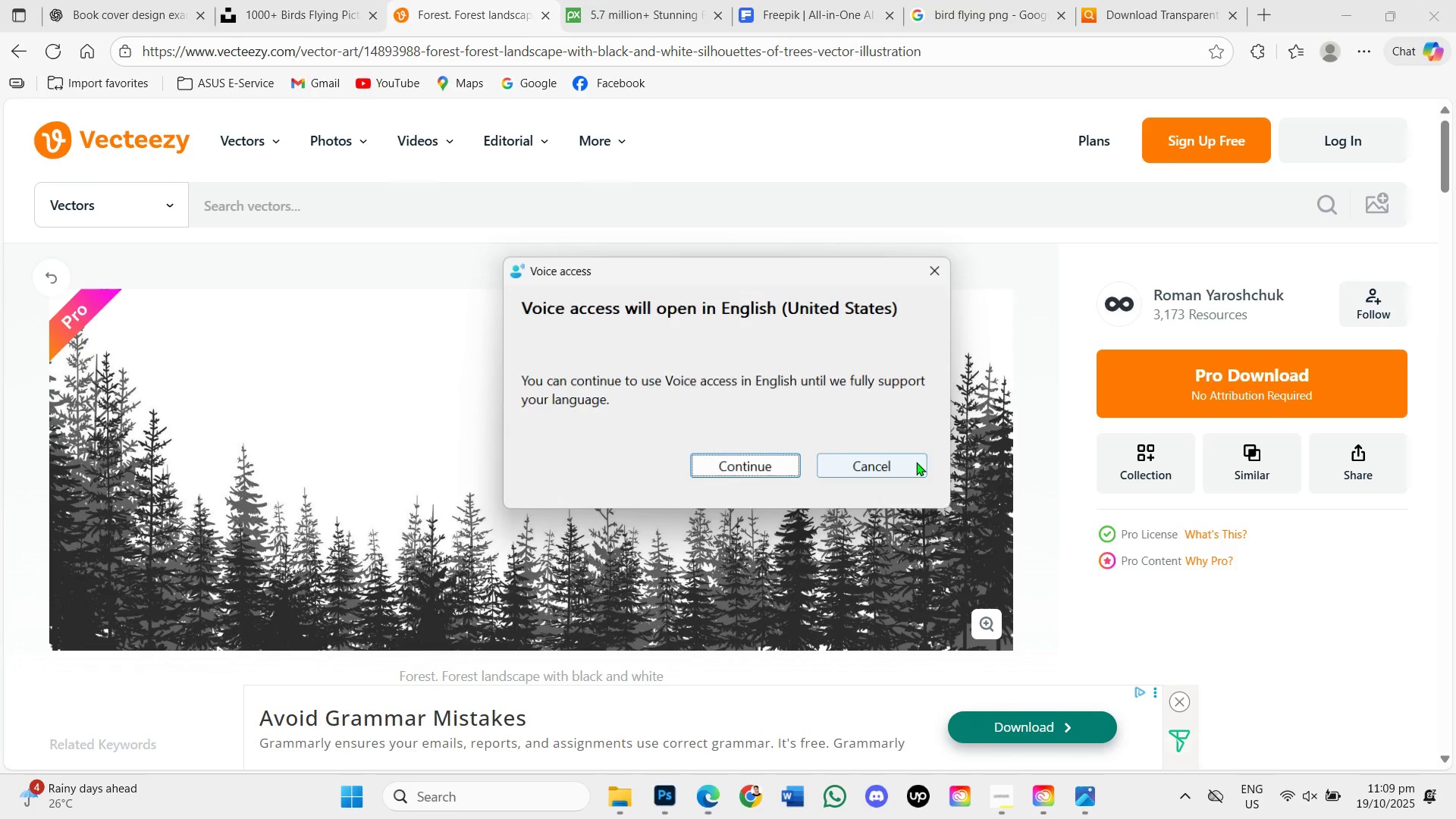 
hold_key(key=ControlLeft, duration=0.92)
 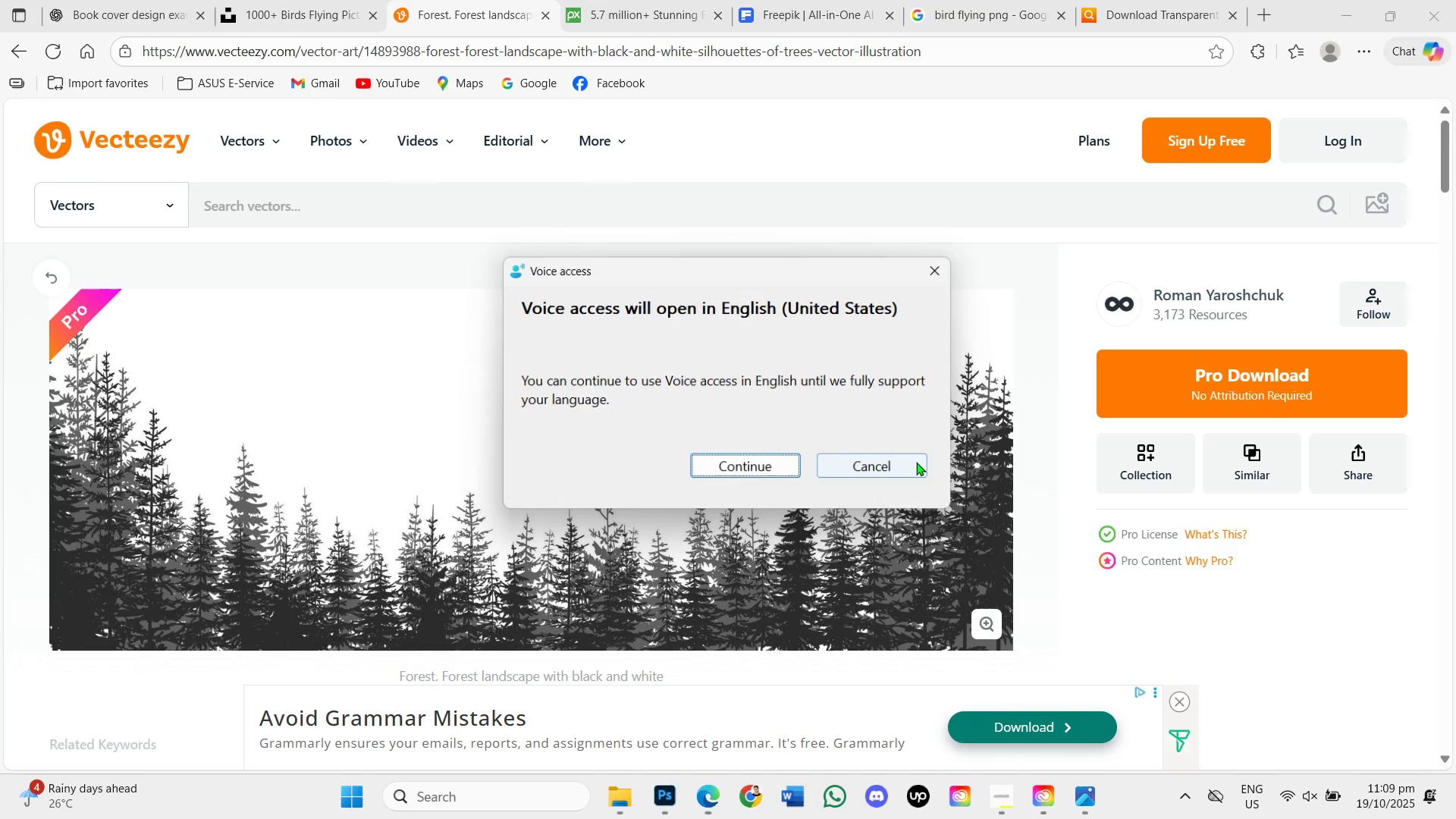 
hold_key(key=MetaLeft, duration=0.55)
 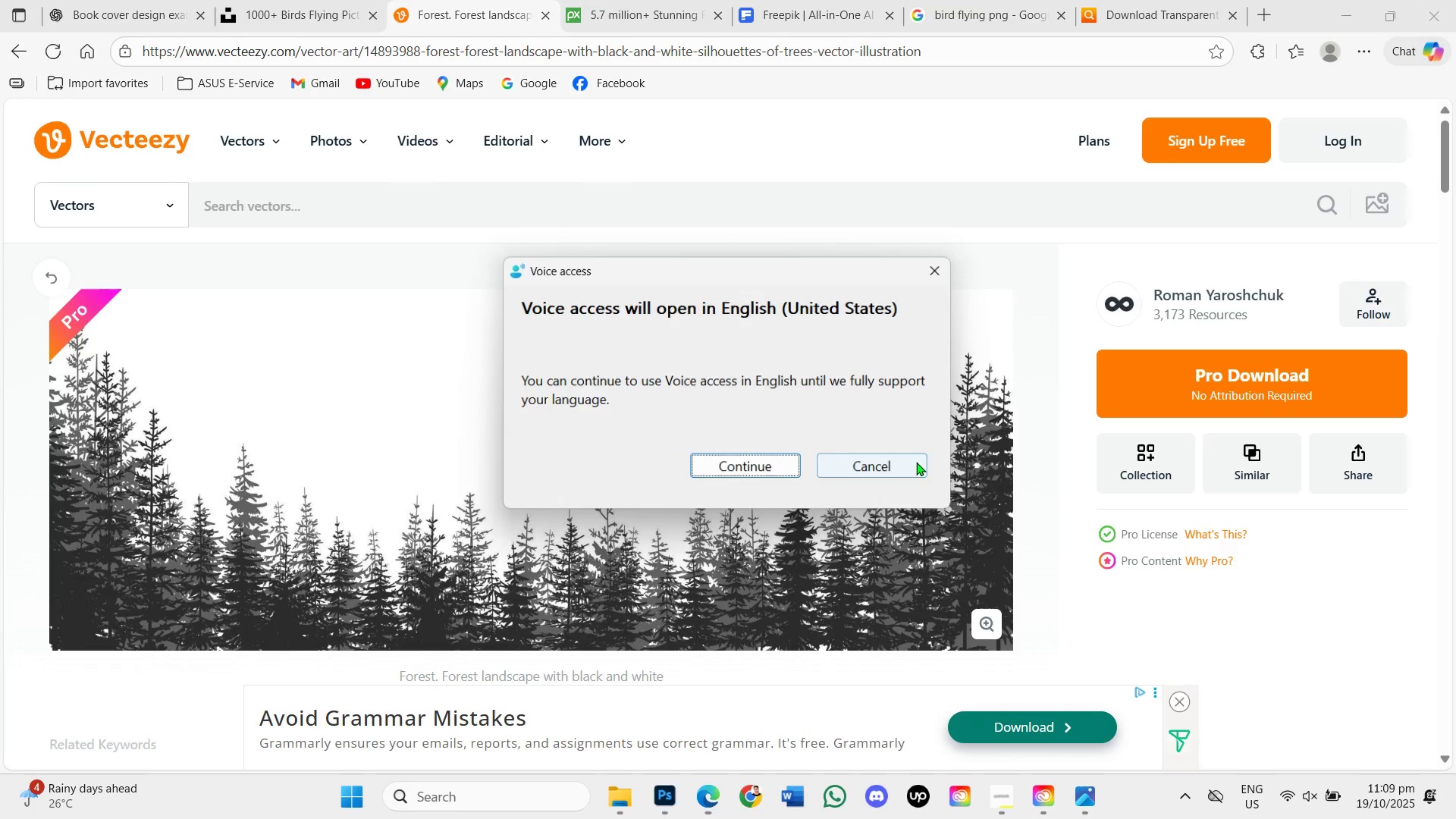 
hold_key(key=S, duration=0.31)
 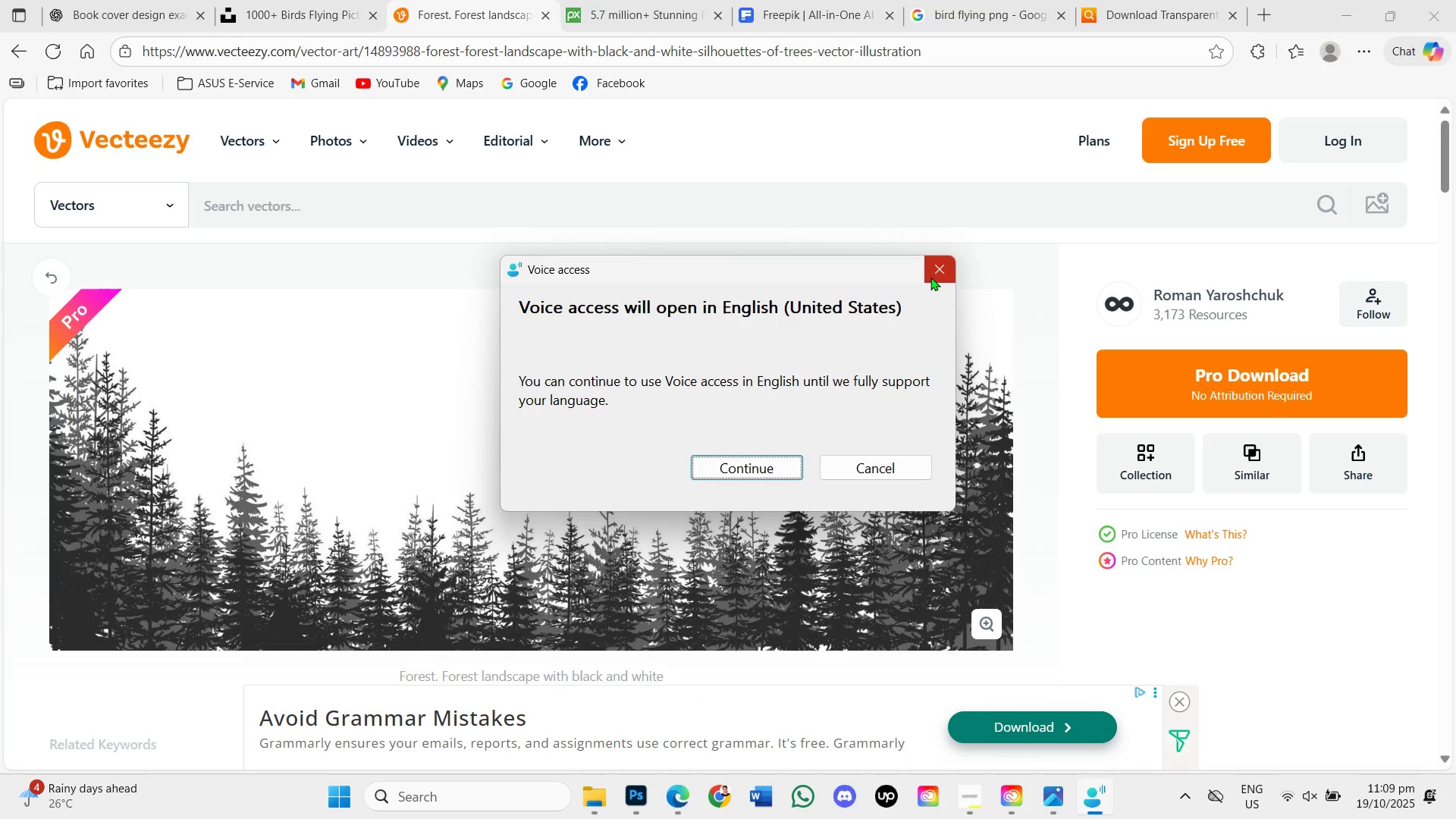 
wait(5.84)
 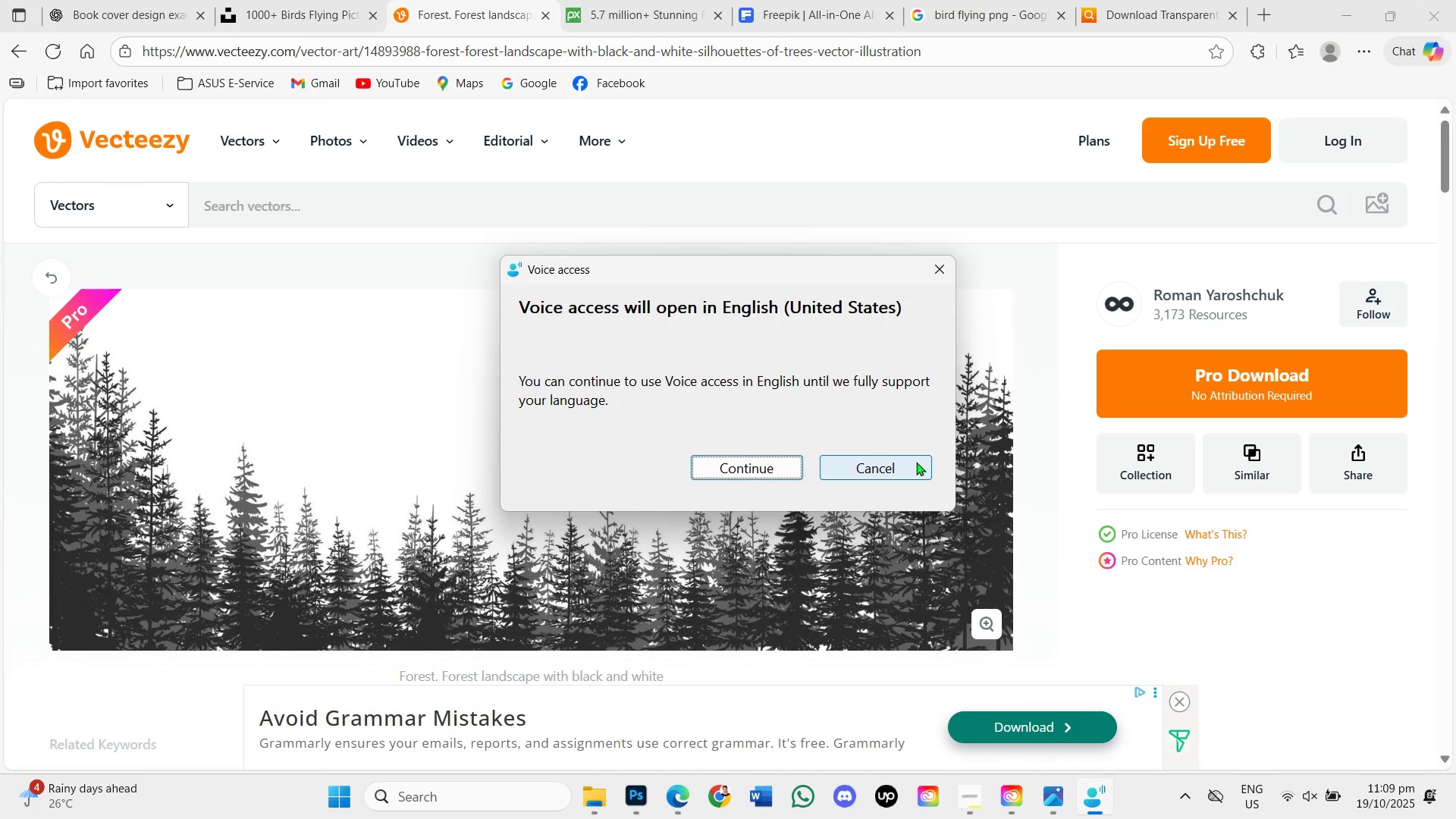 
hold_key(key=ShiftLeft, duration=1.47)
 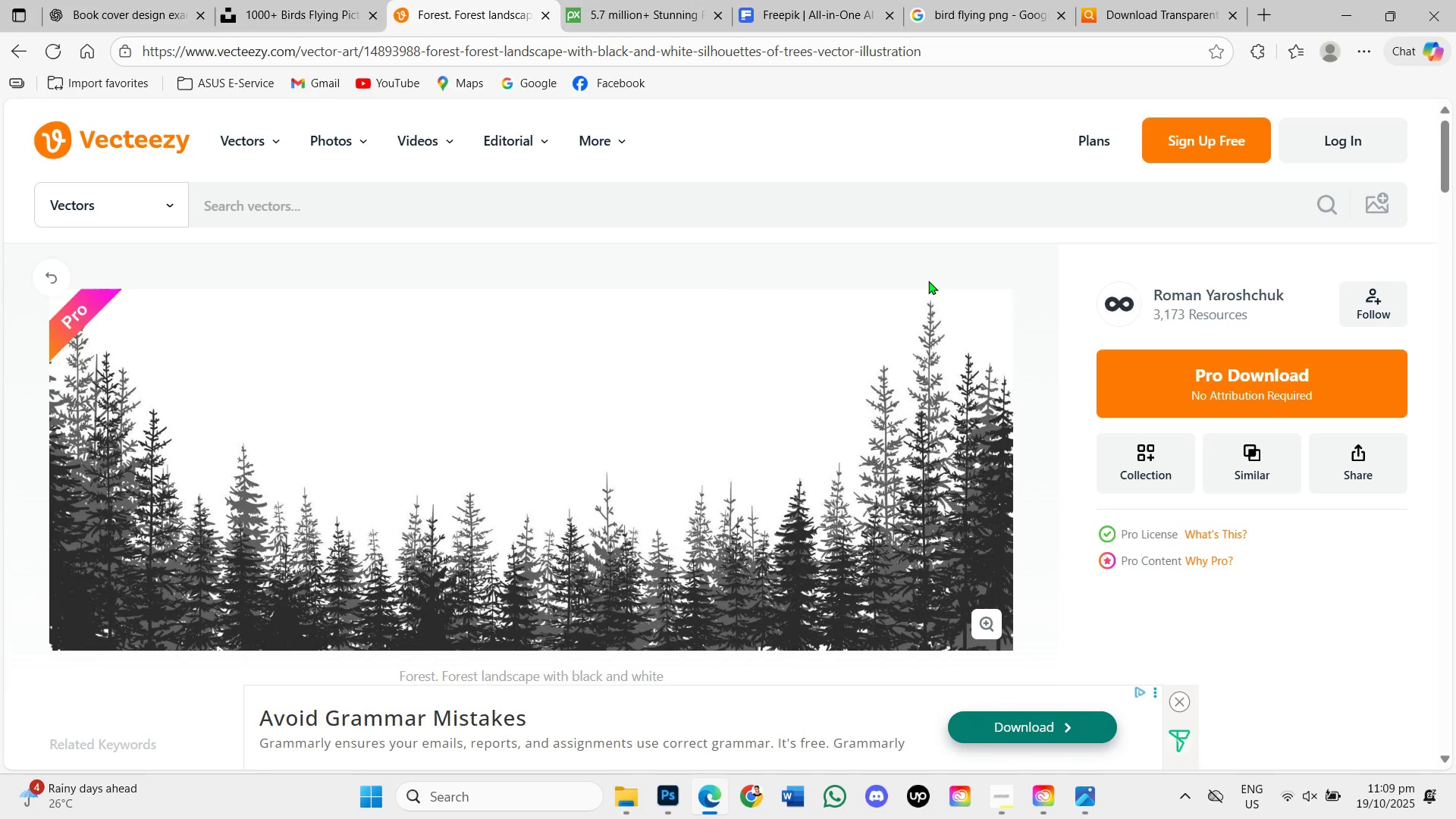 
hold_key(key=MetaLeft, duration=0.83)
 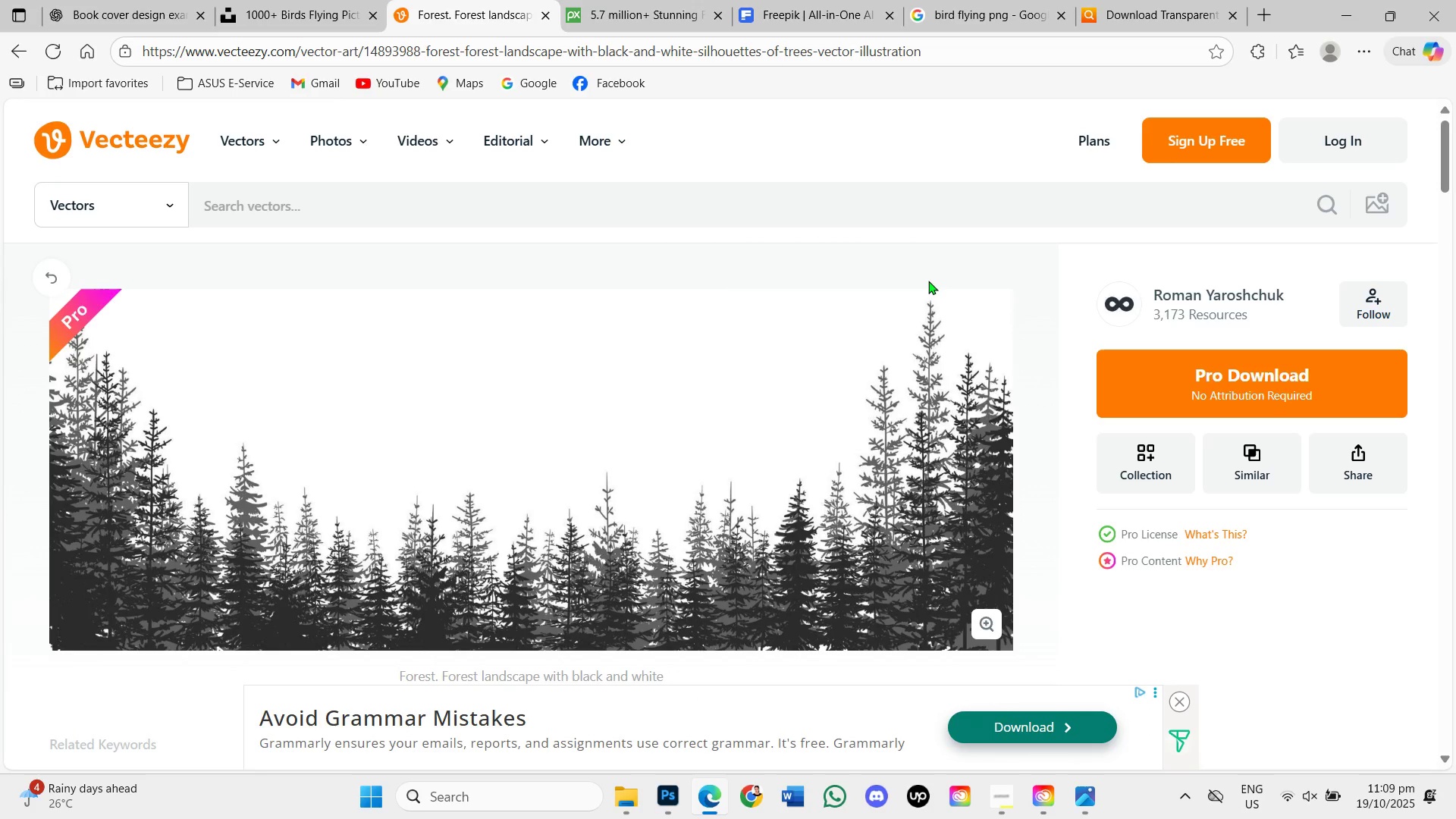 
hold_key(key=S, duration=0.31)
 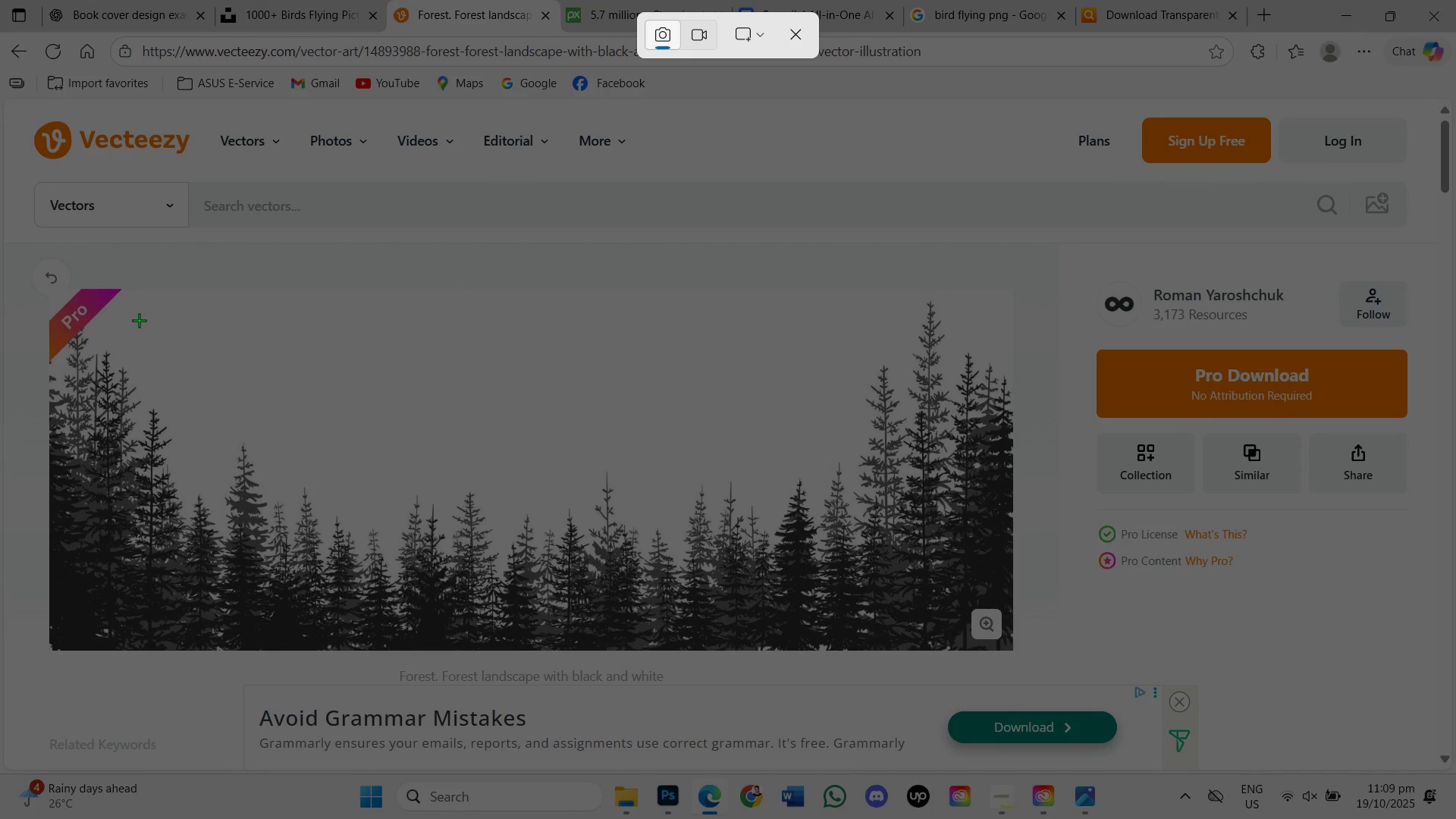 
left_click_drag(start_coordinate=[139, 303], to_coordinate=[964, 646])
 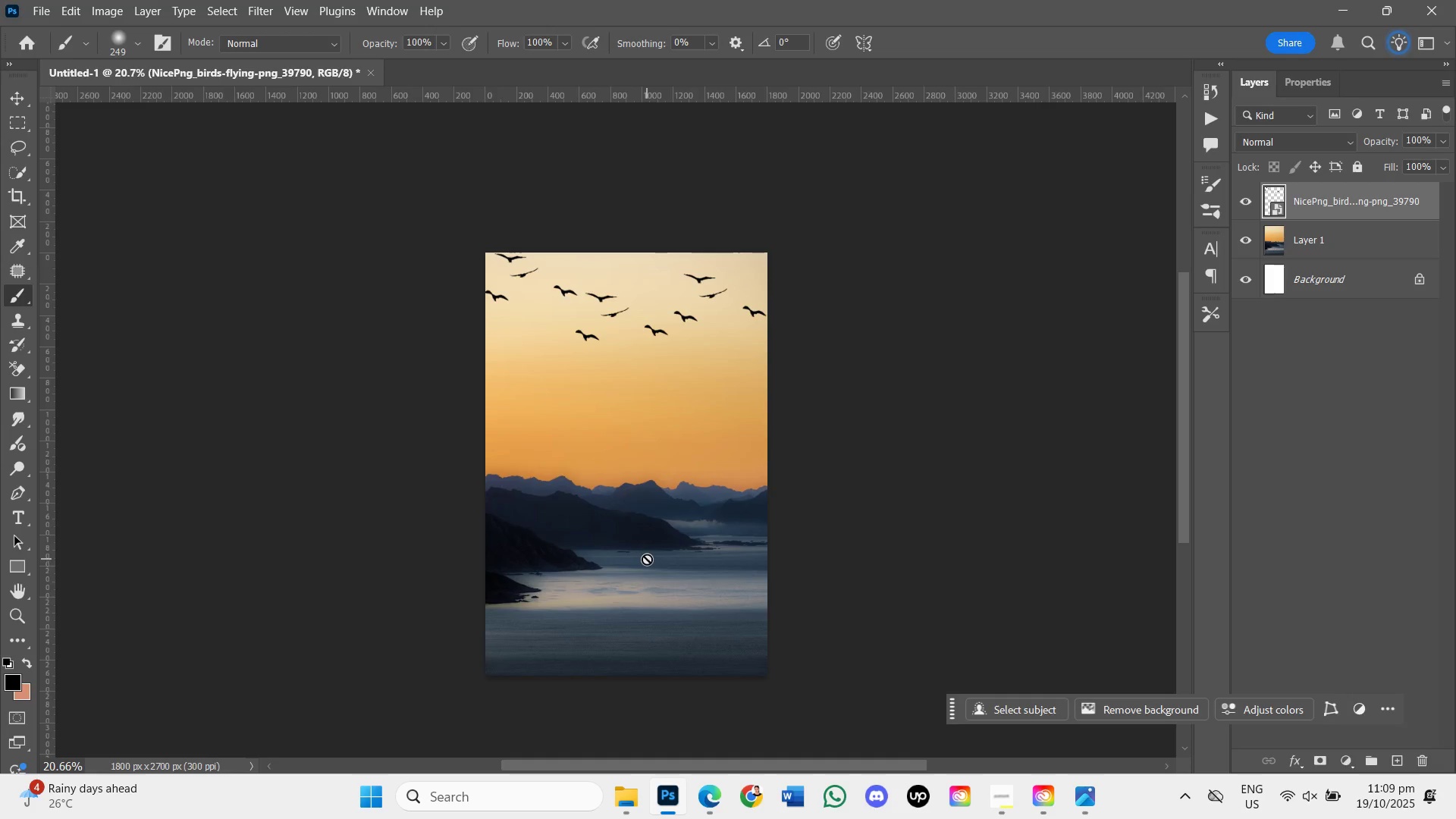 
hold_key(key=ControlLeft, duration=0.94)
 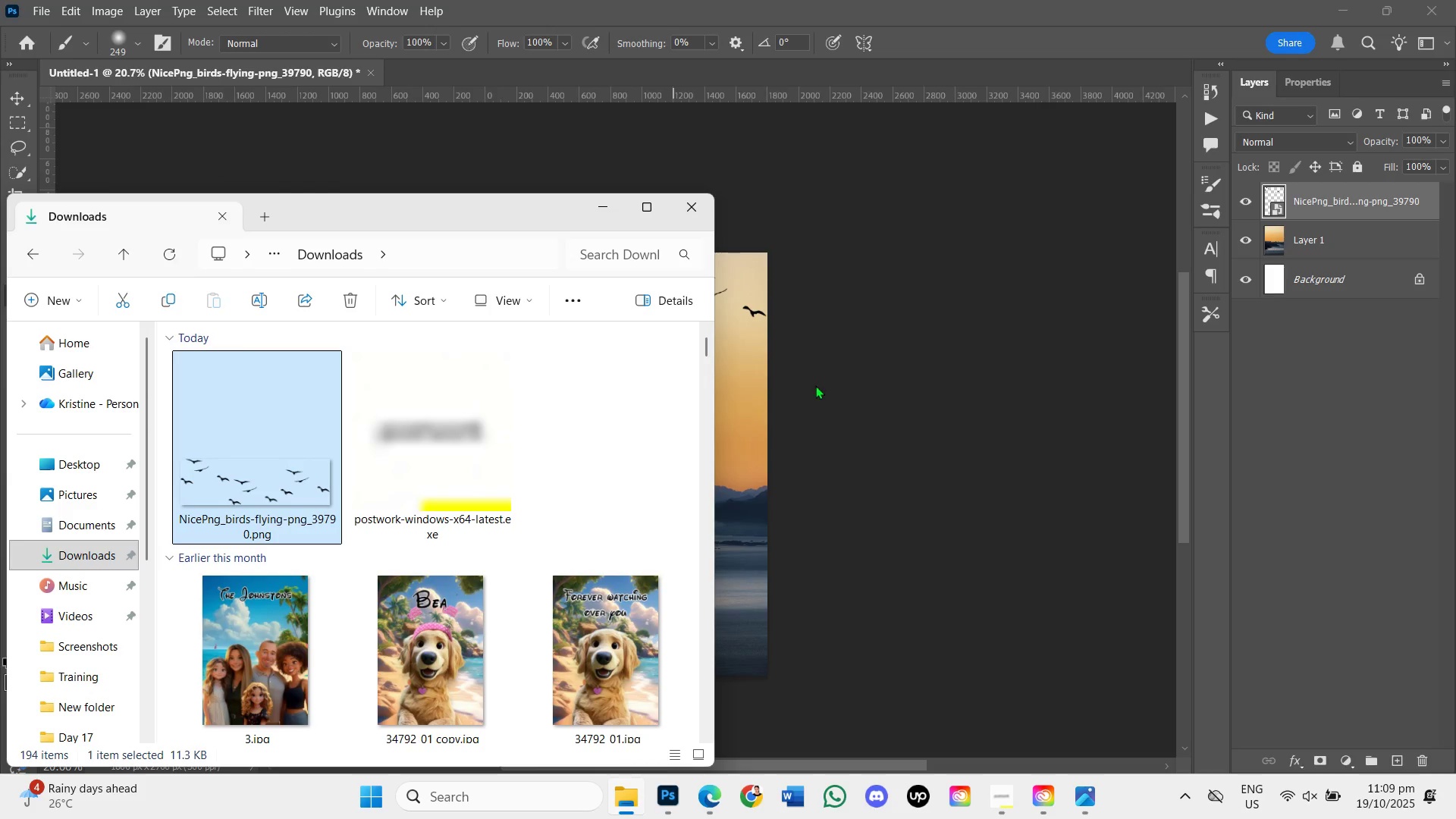 
left_click([796, 423])
 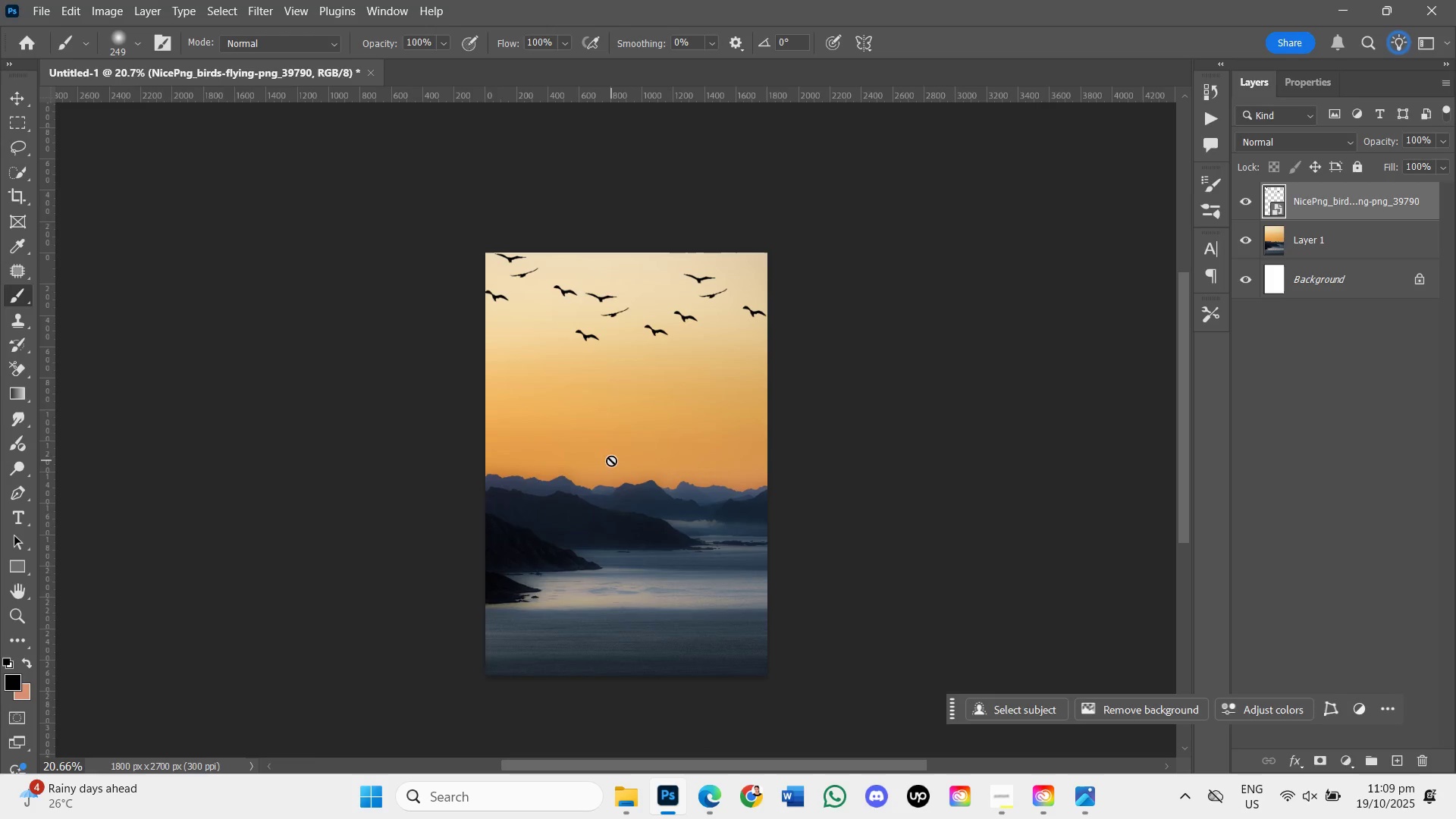 
key(Control+V)
 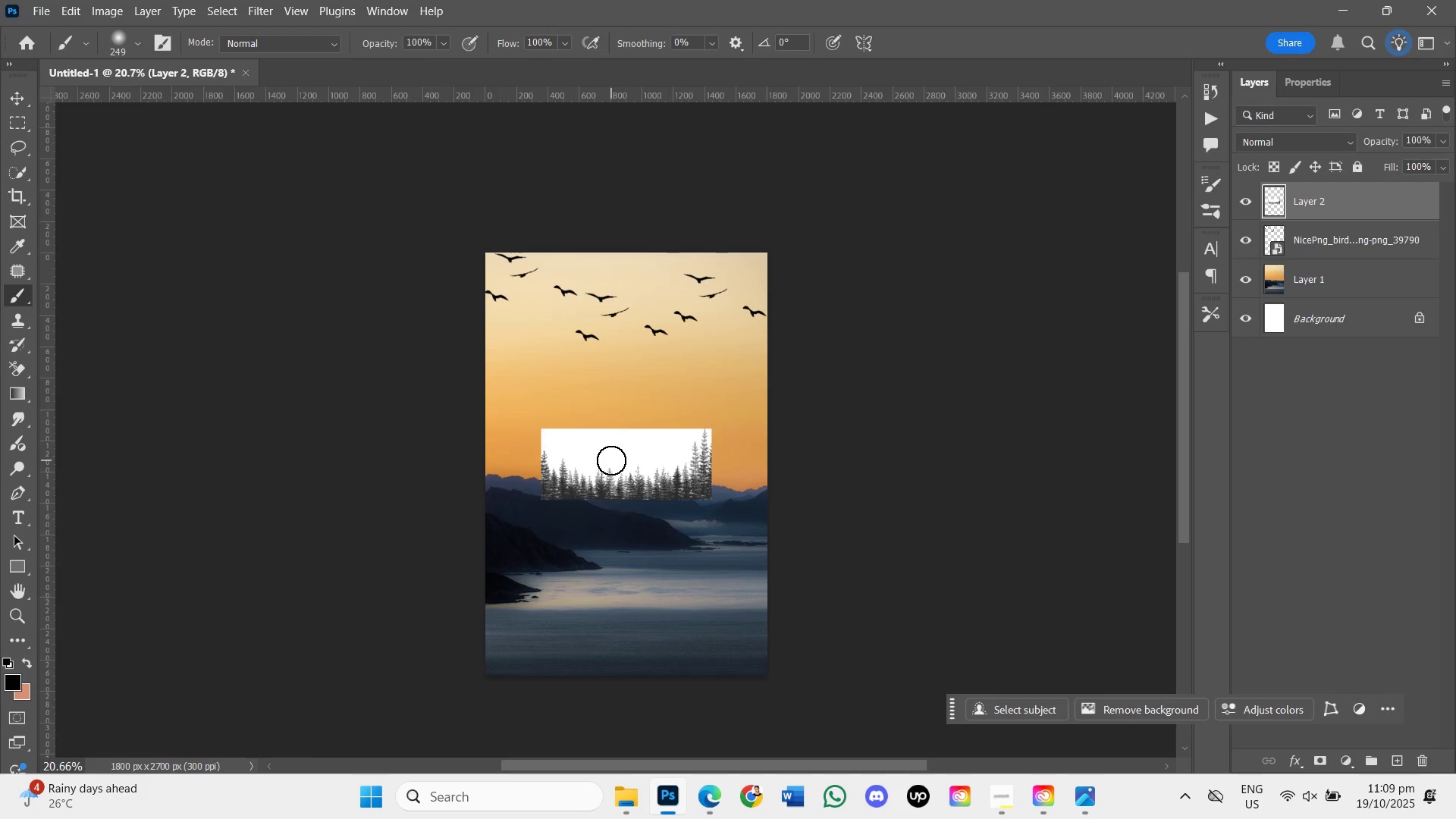 
scroll: coordinate [611, 461], scroll_direction: up, amount: 4.0
 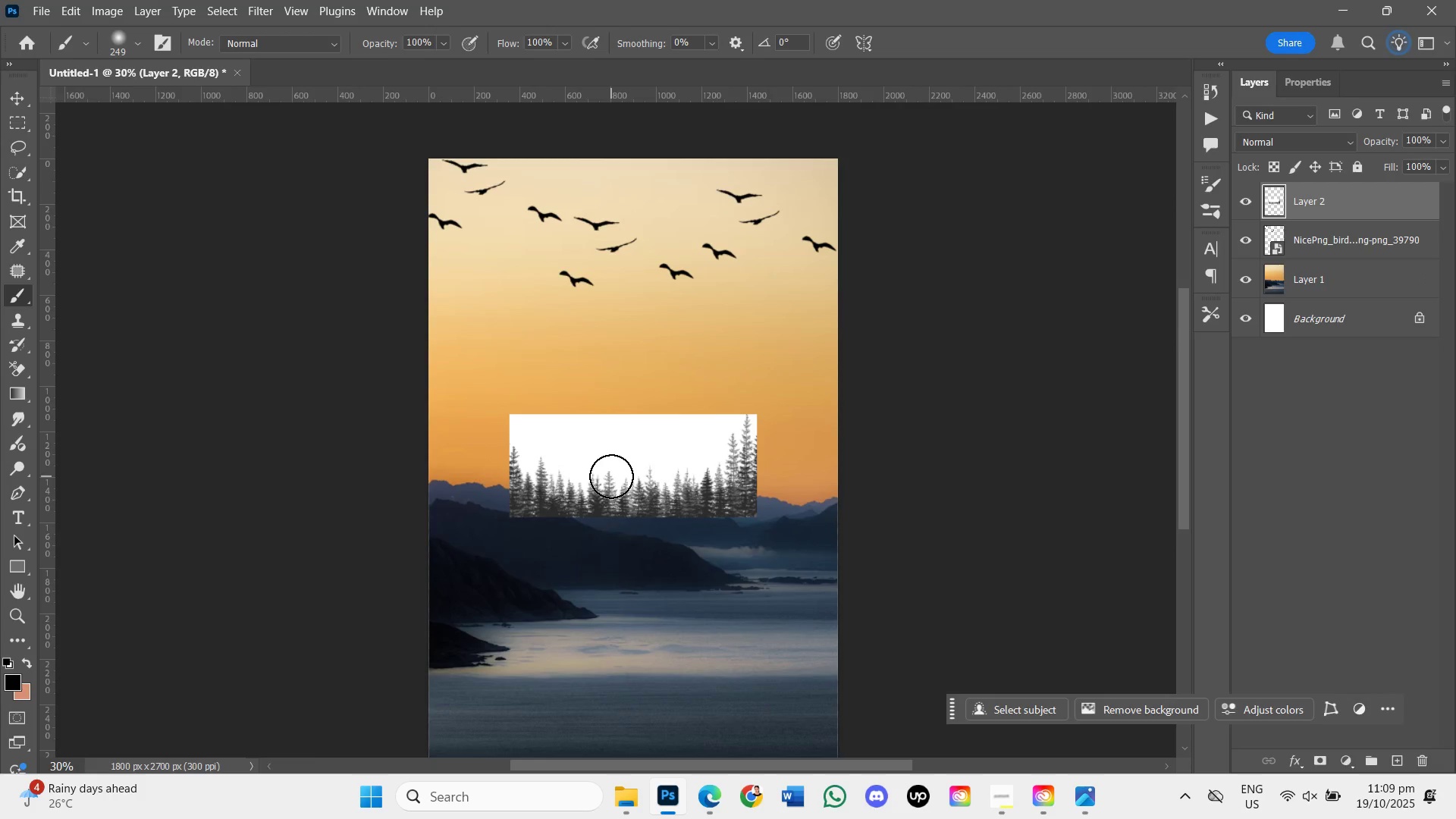 
scroll: coordinate [611, 476], scroll_direction: down, amount: 1.0
 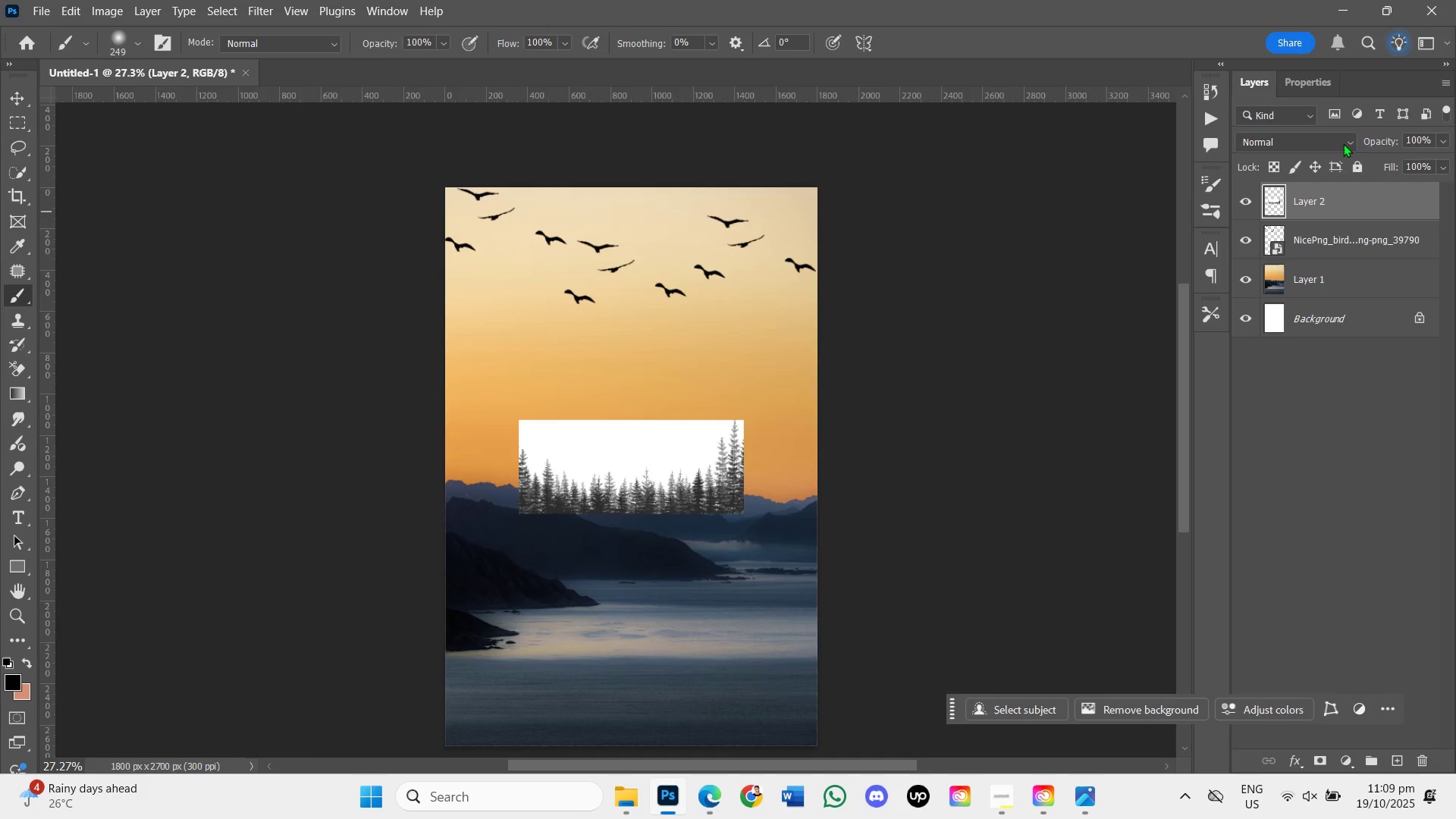 
left_click([1343, 143])
 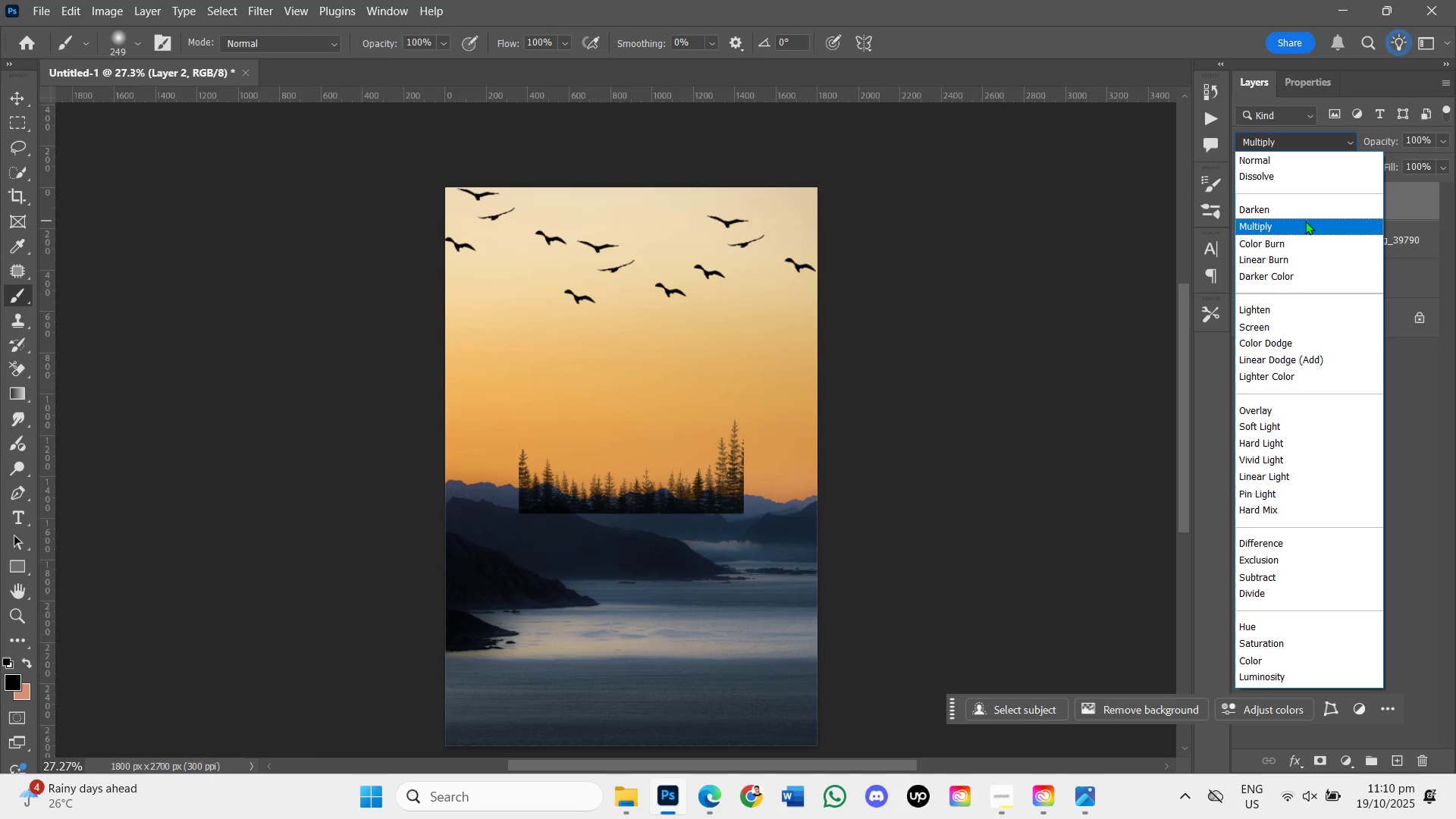 
left_click([1305, 221])
 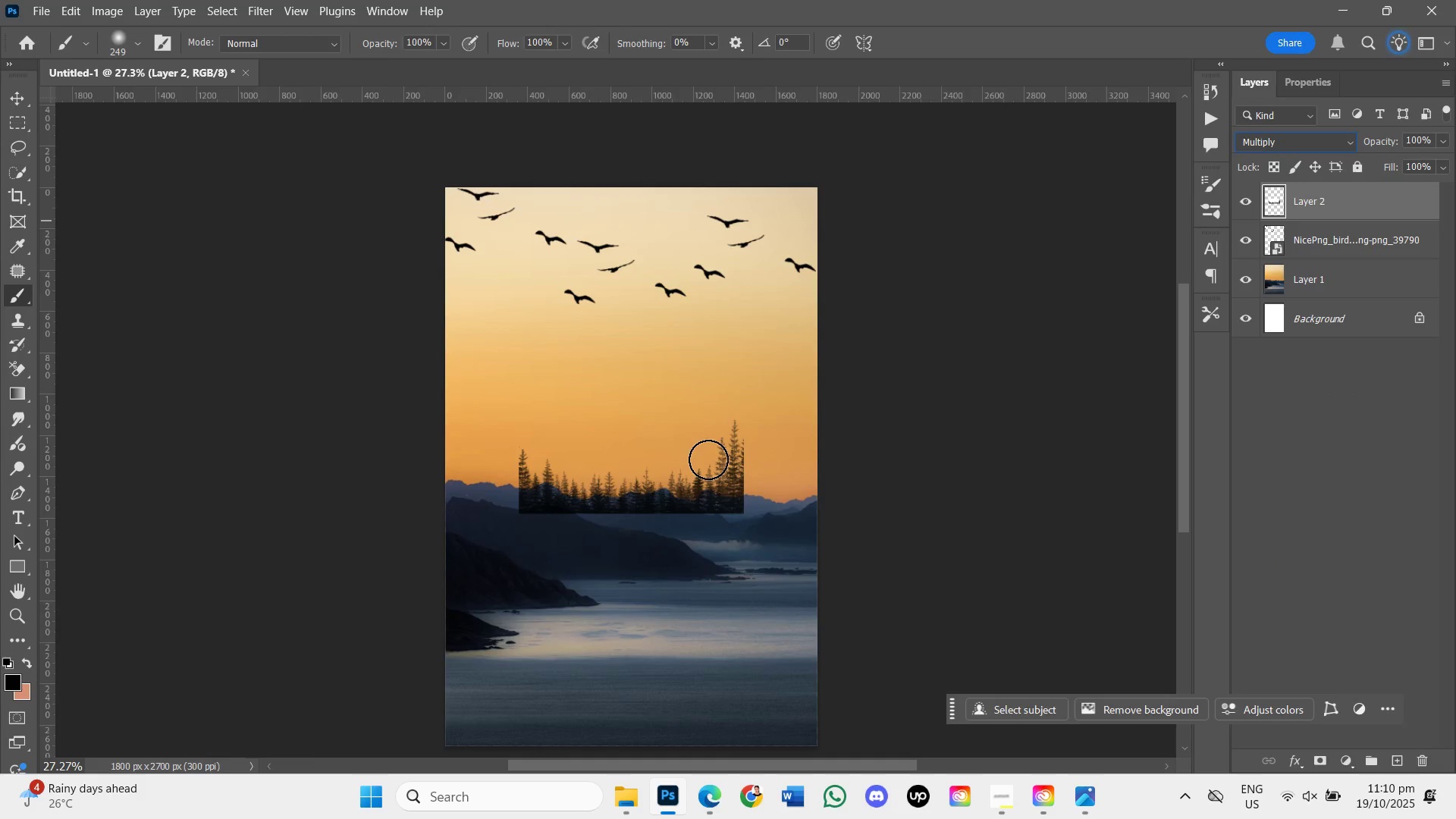 
key(Control+T)
 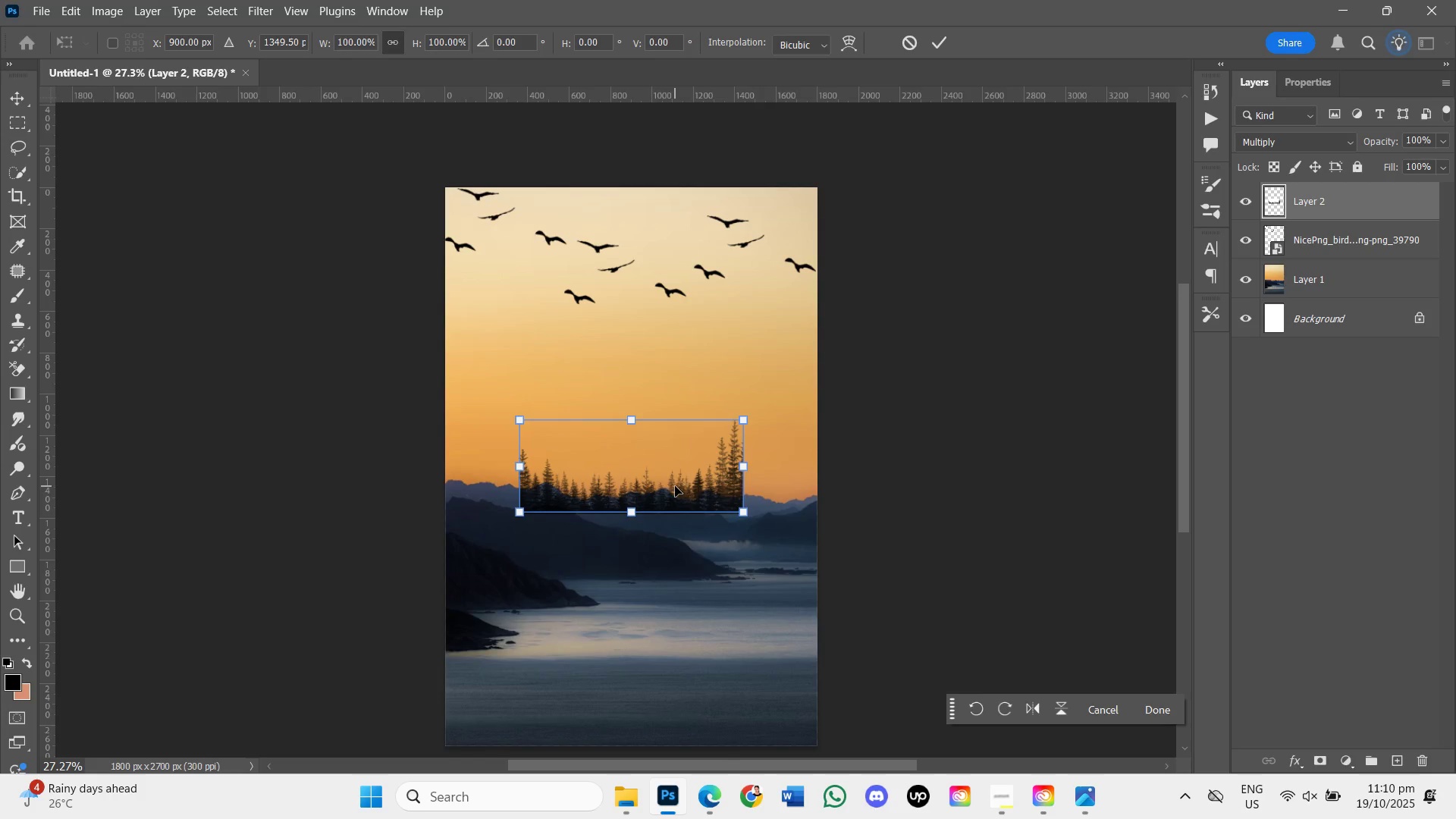 
left_click_drag(start_coordinate=[663, 466], to_coordinate=[594, 702])
 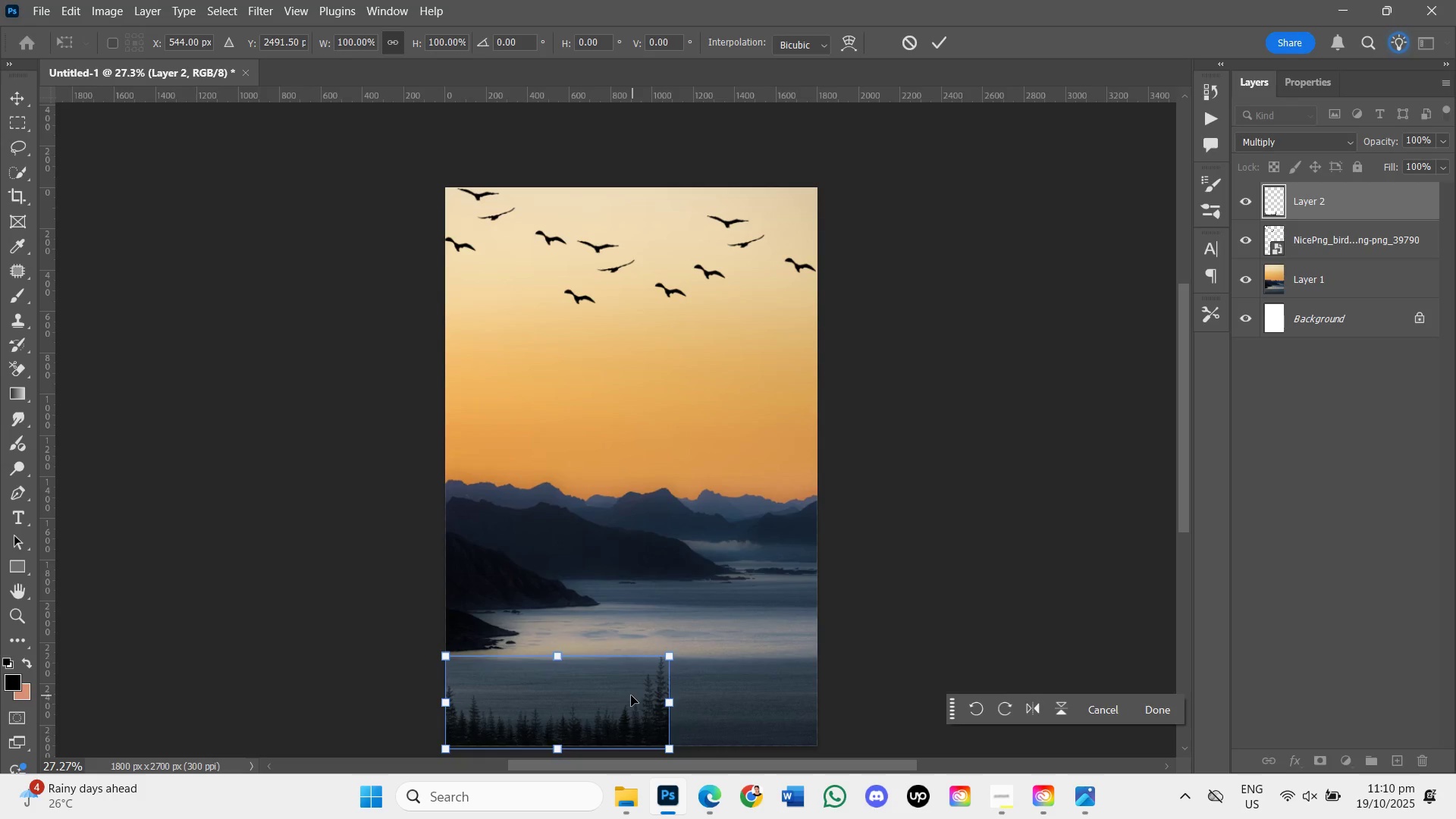 
left_click_drag(start_coordinate=[627, 695], to_coordinate=[621, 670])
 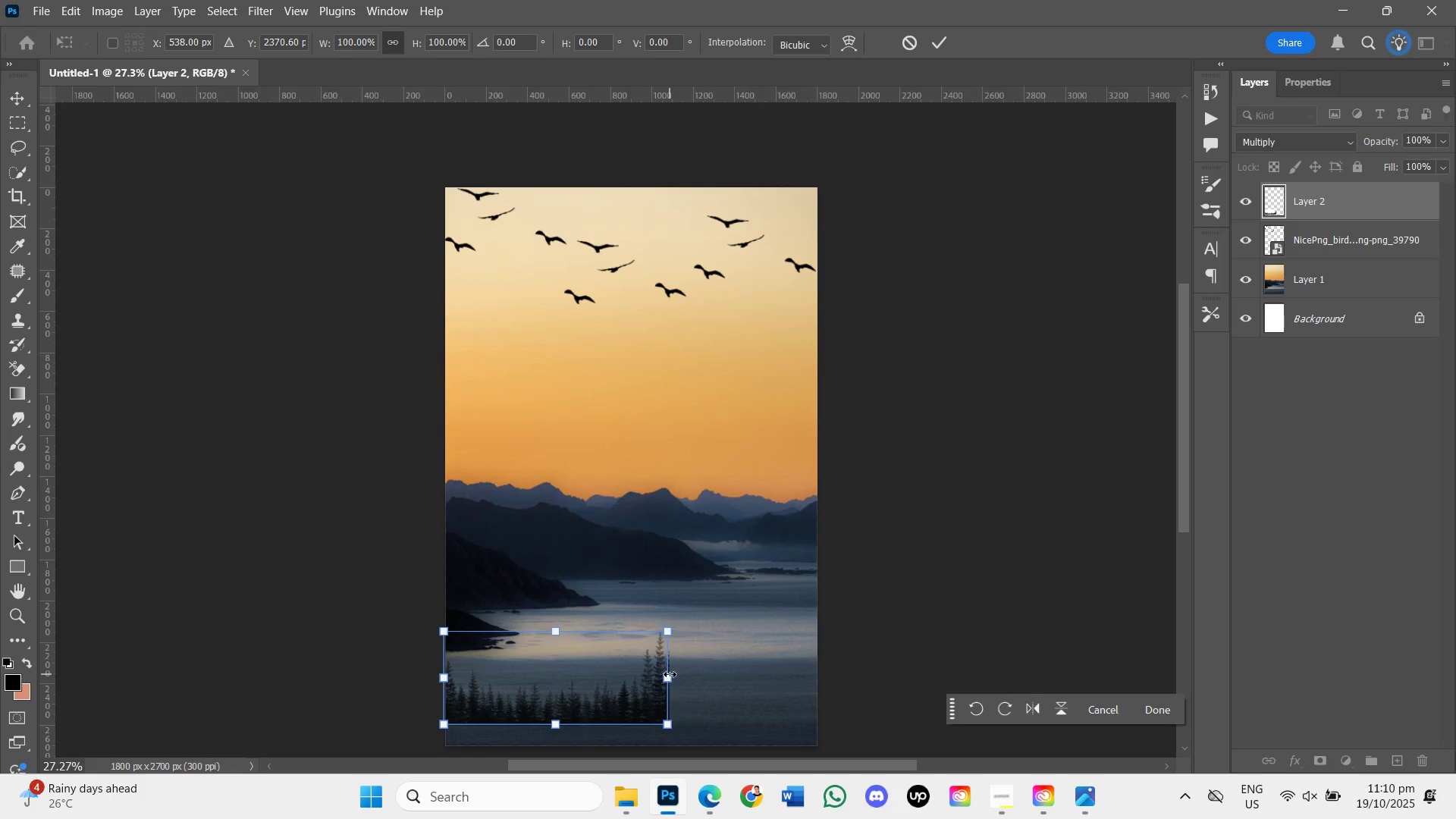 
left_click_drag(start_coordinate=[670, 679], to_coordinate=[830, 683])
 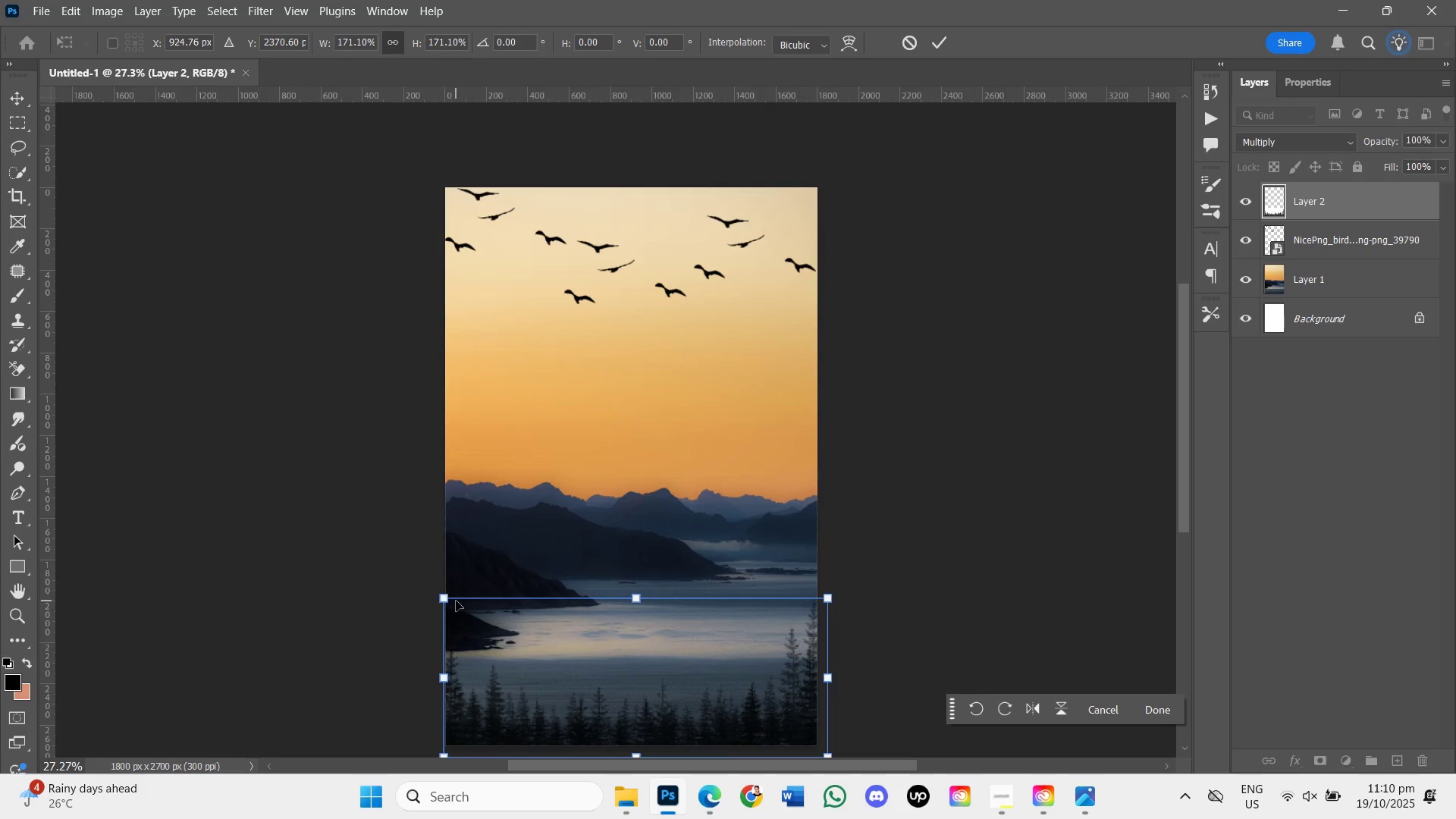 
left_click_drag(start_coordinate=[446, 600], to_coordinate=[419, 519])
 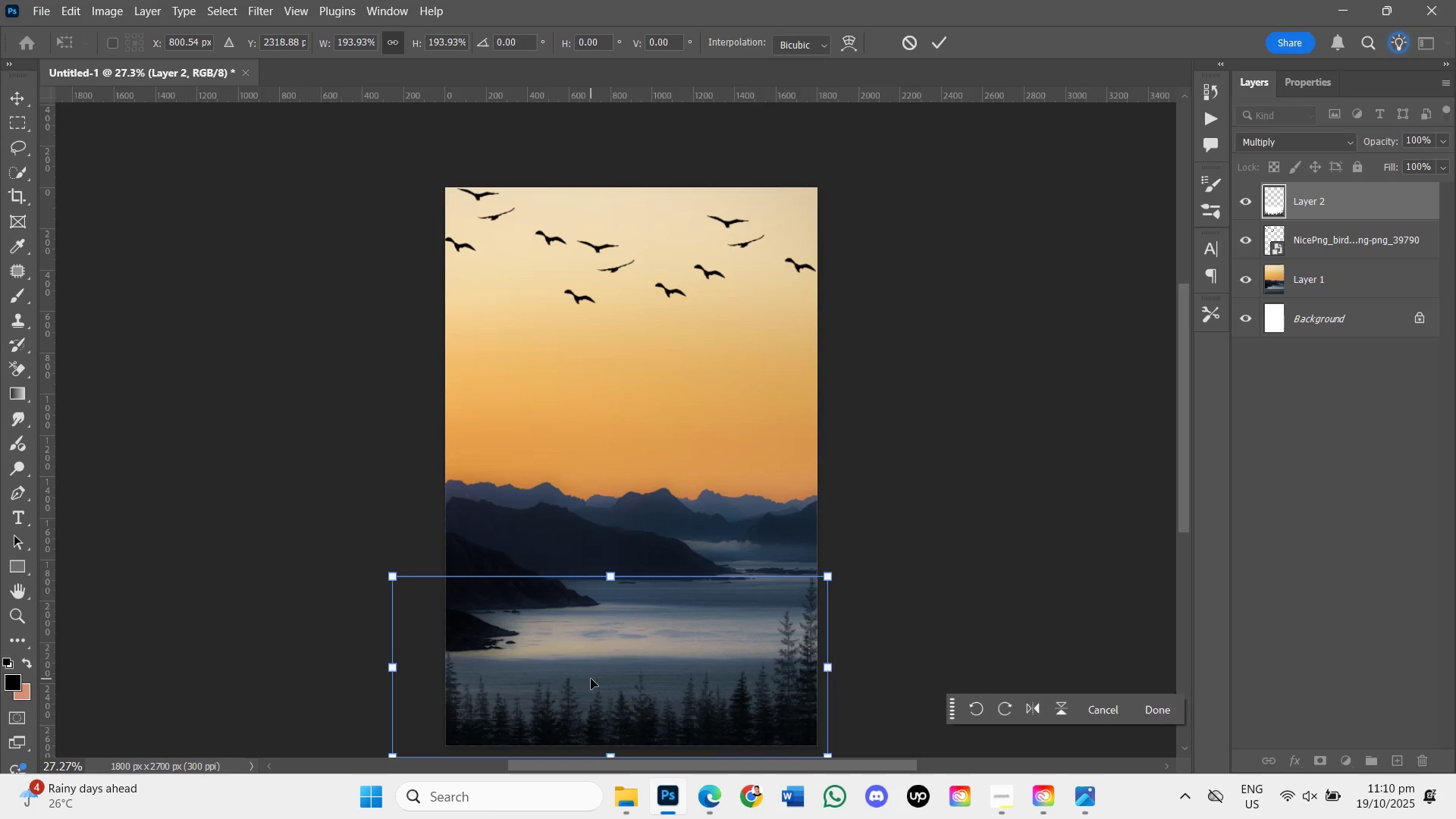 
left_click_drag(start_coordinate=[592, 679], to_coordinate=[591, 668])
 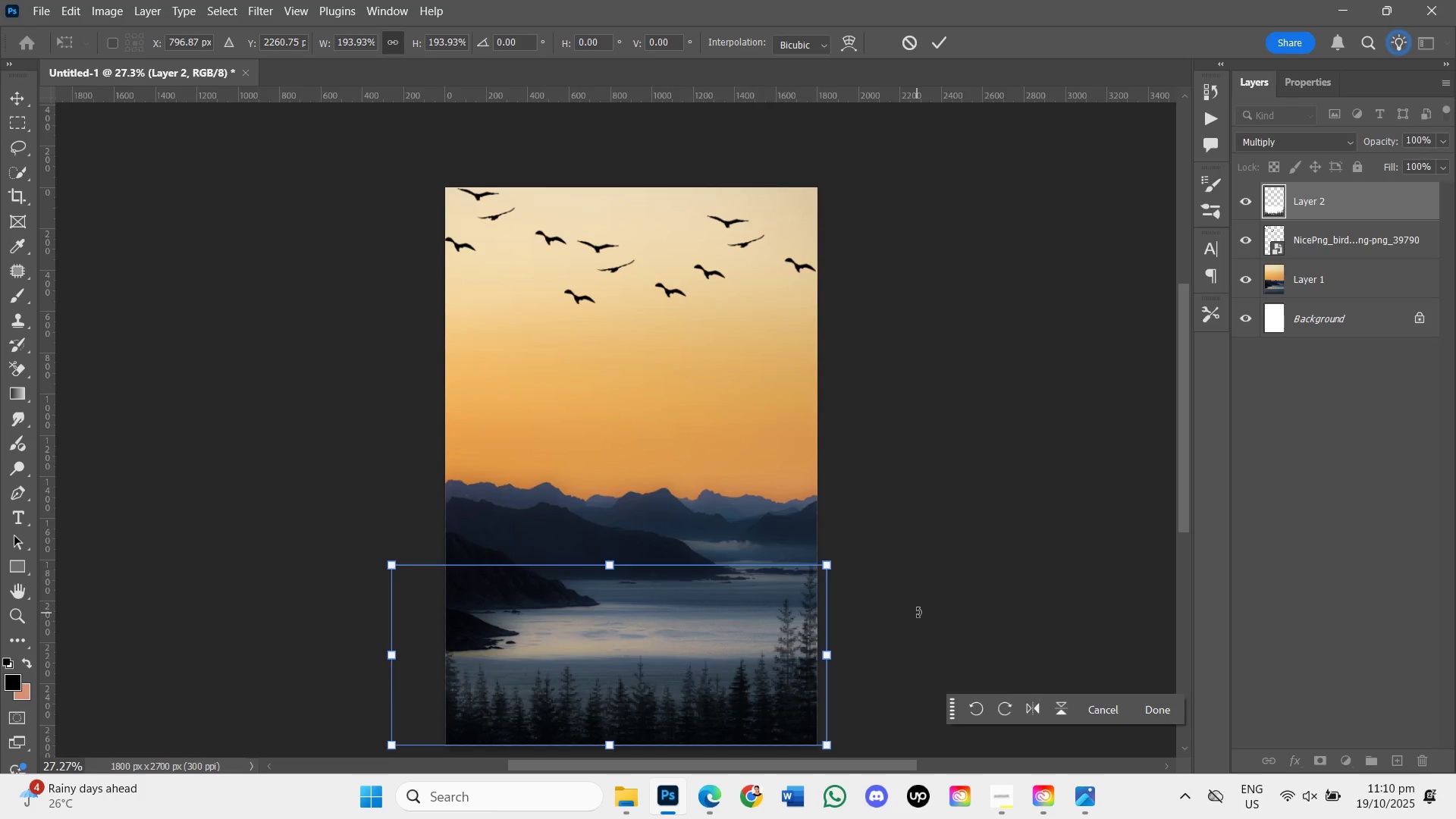 
key(Enter)
 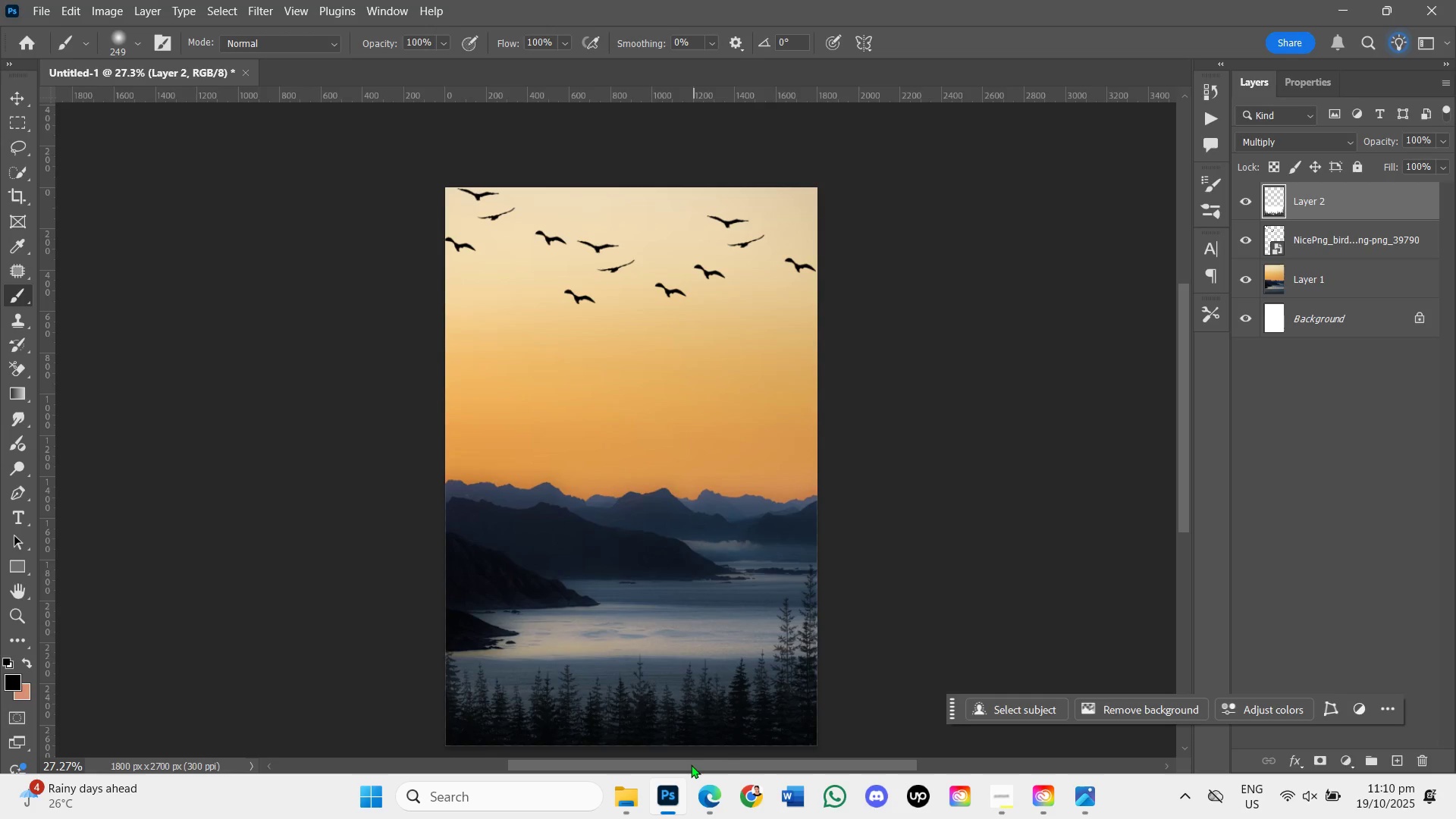 
wait(8.42)
 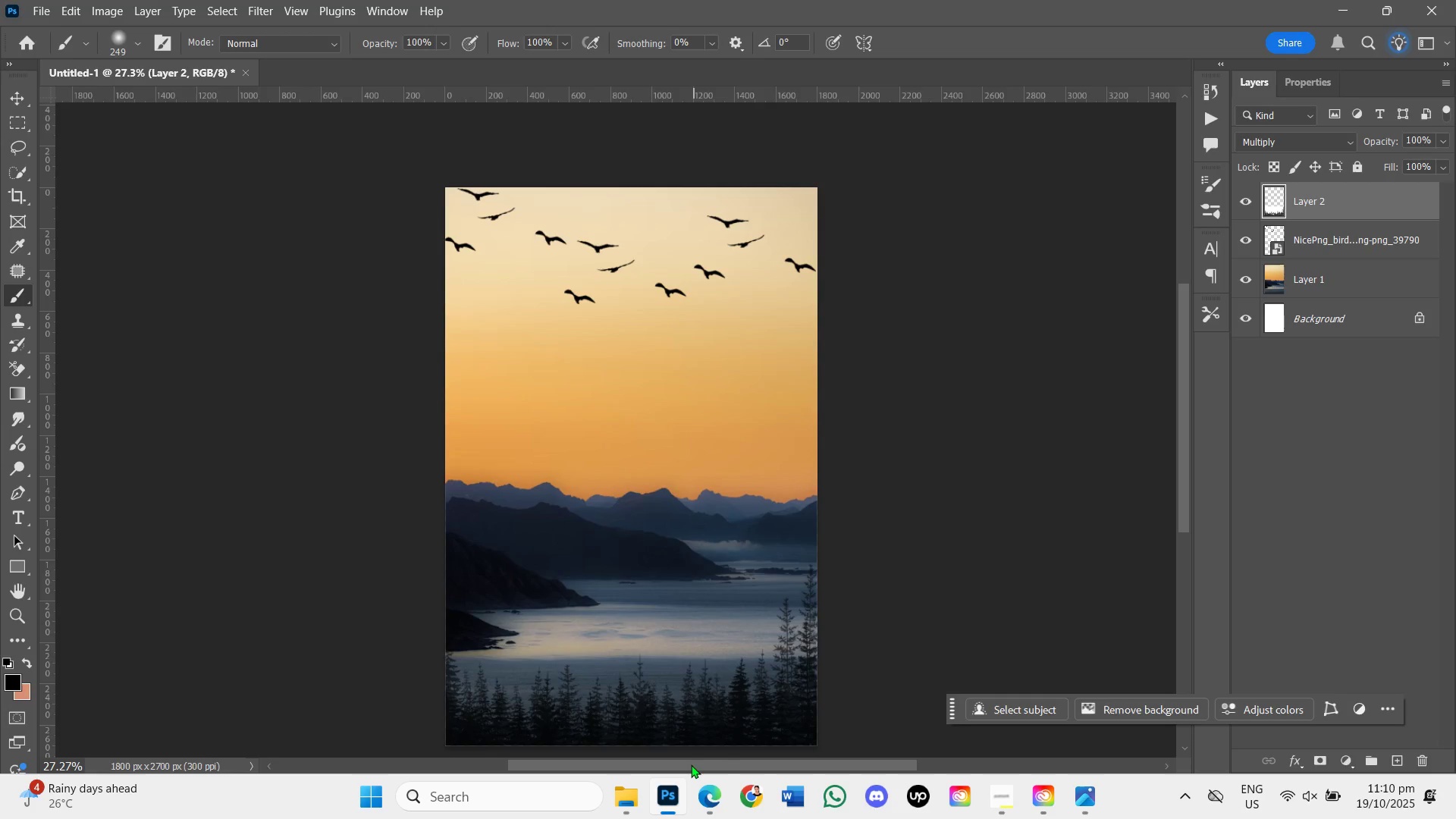 
scroll: coordinate [649, 560], scroll_direction: down, amount: 3.0
 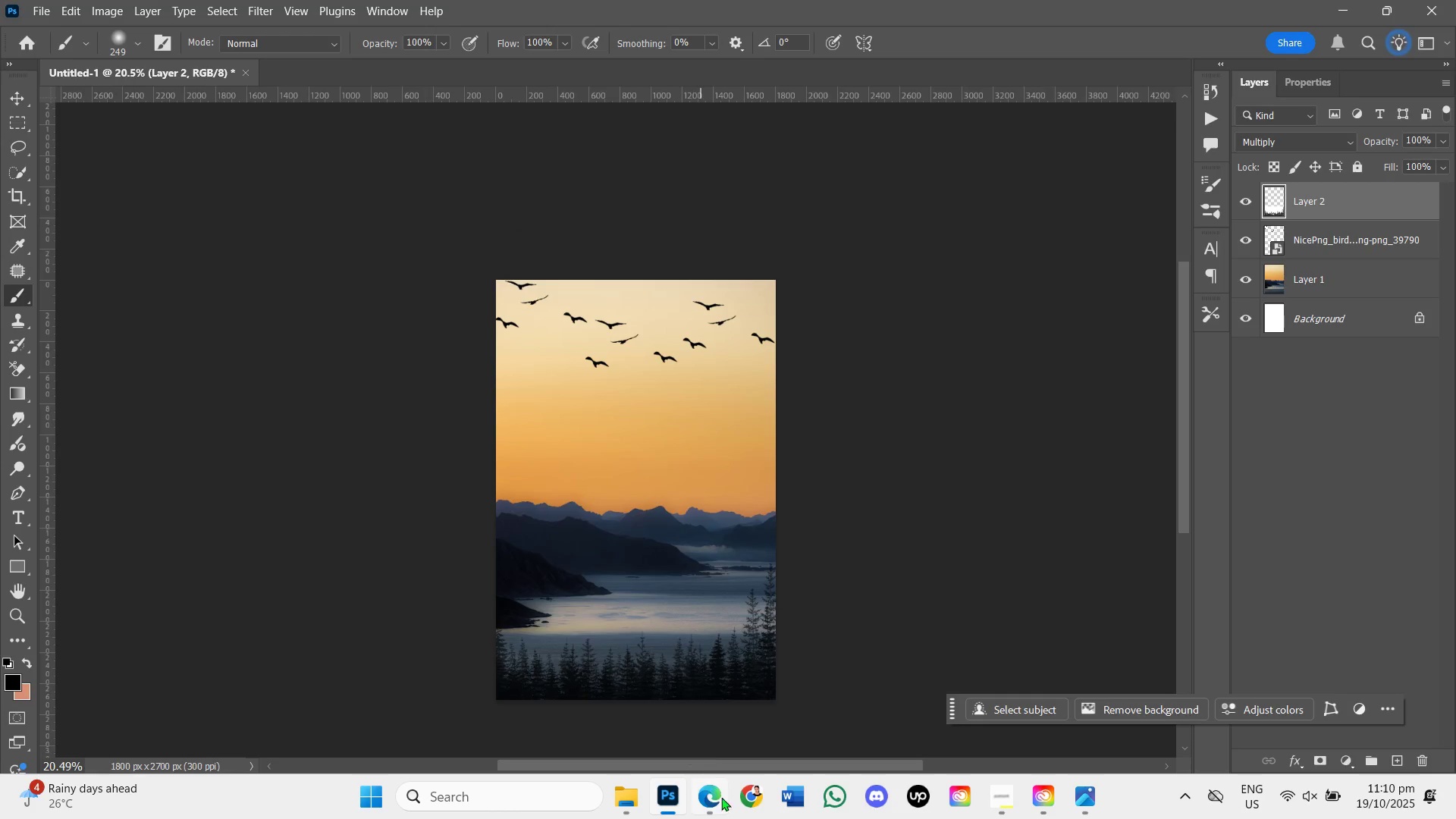 
left_click([706, 789])
 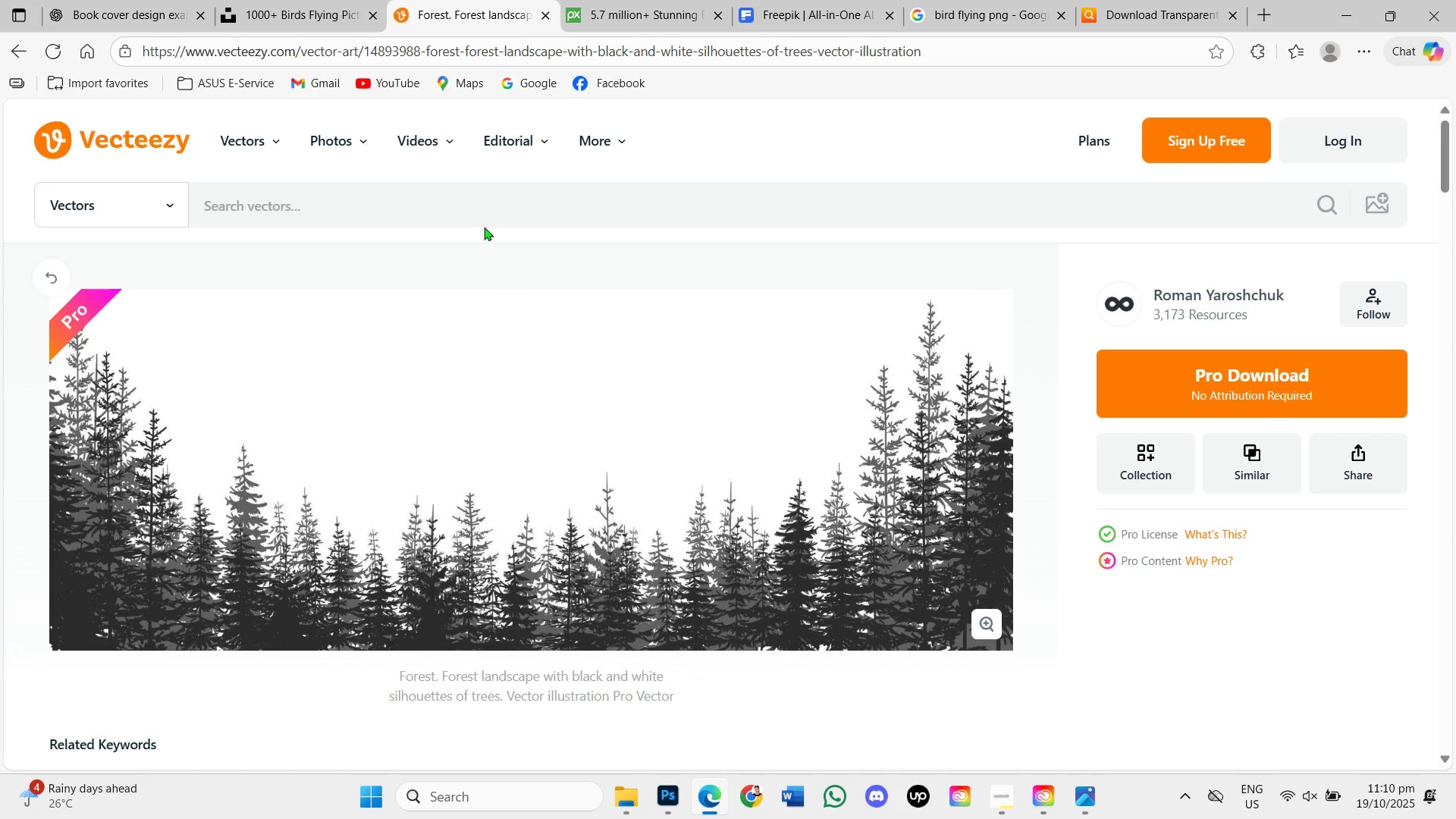 
left_click([472, 193])
 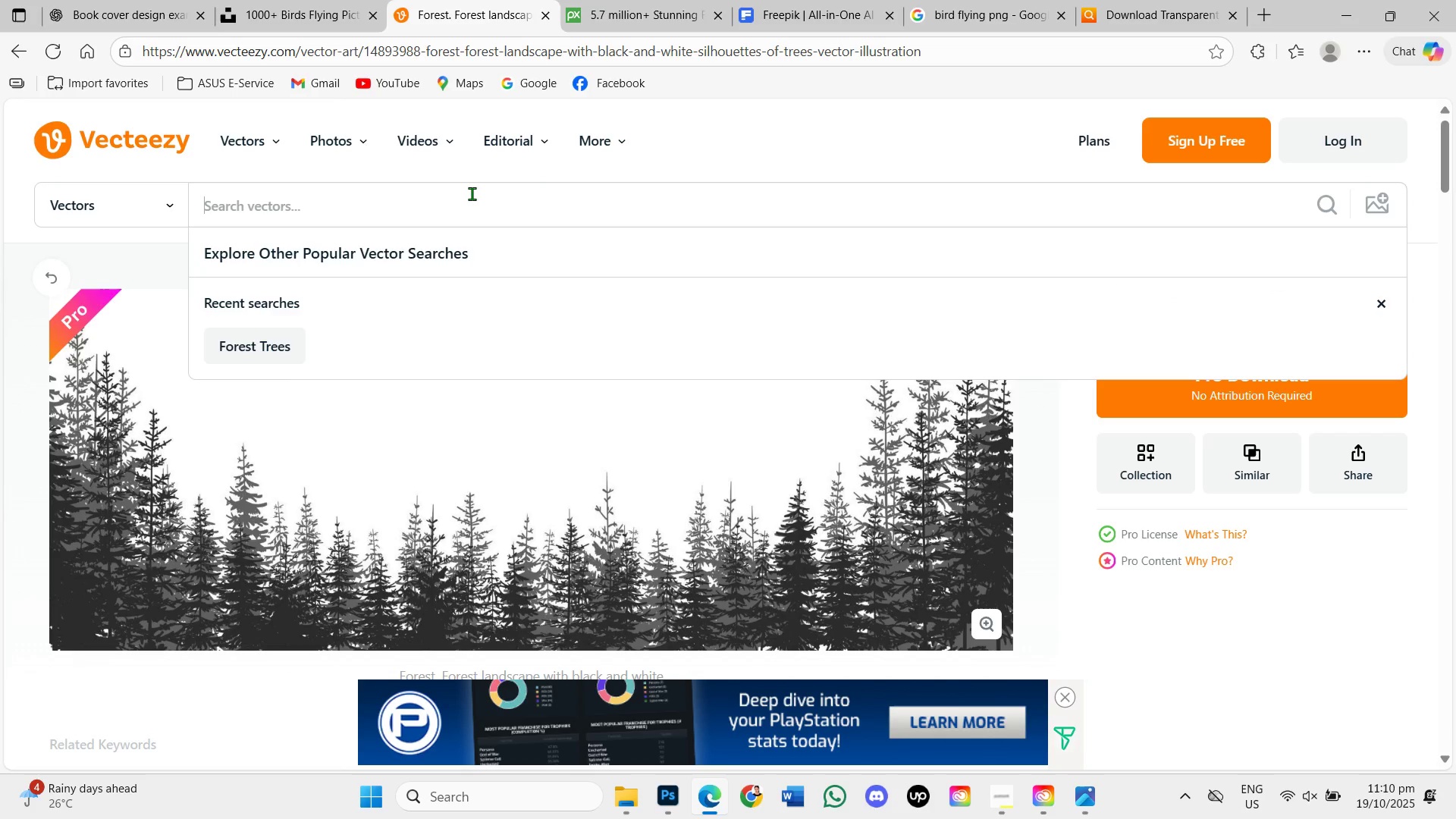 
type(boay)
key(Backspace)
type(t so)
key(Backspace)
type(i)
 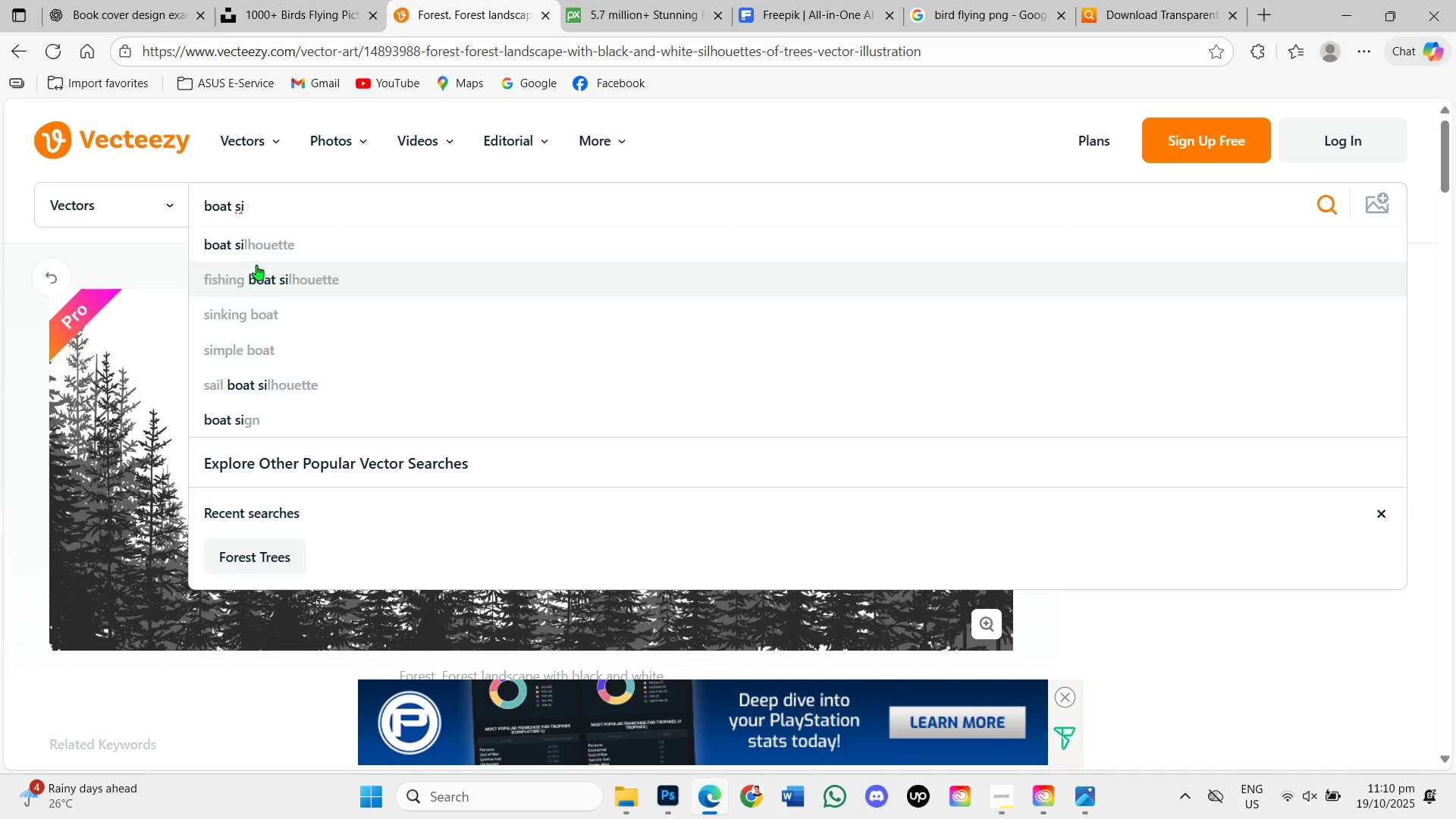 
left_click([258, 246])
 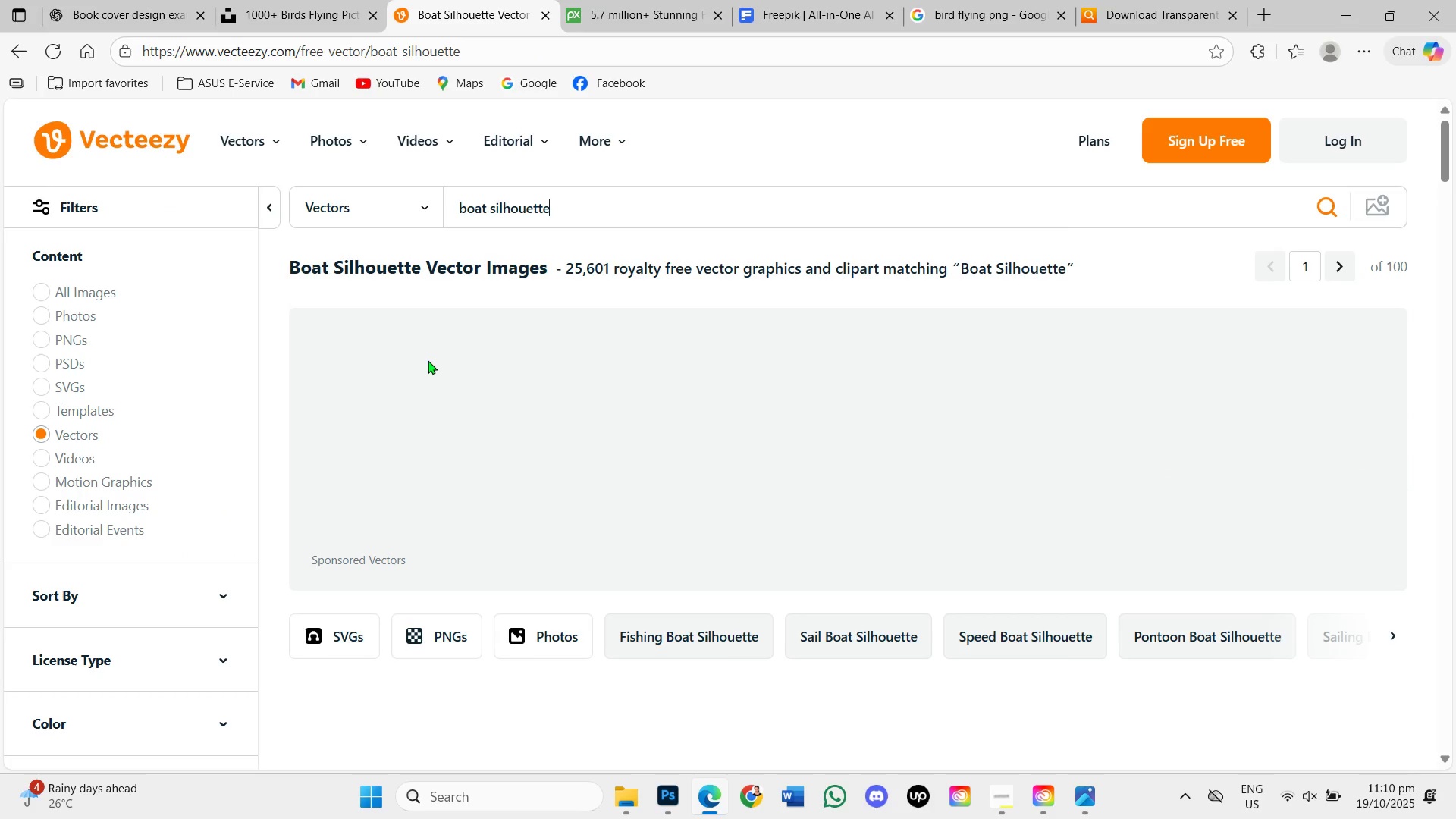 
scroll: coordinate [456, 394], scroll_direction: down, amount: 3.0
 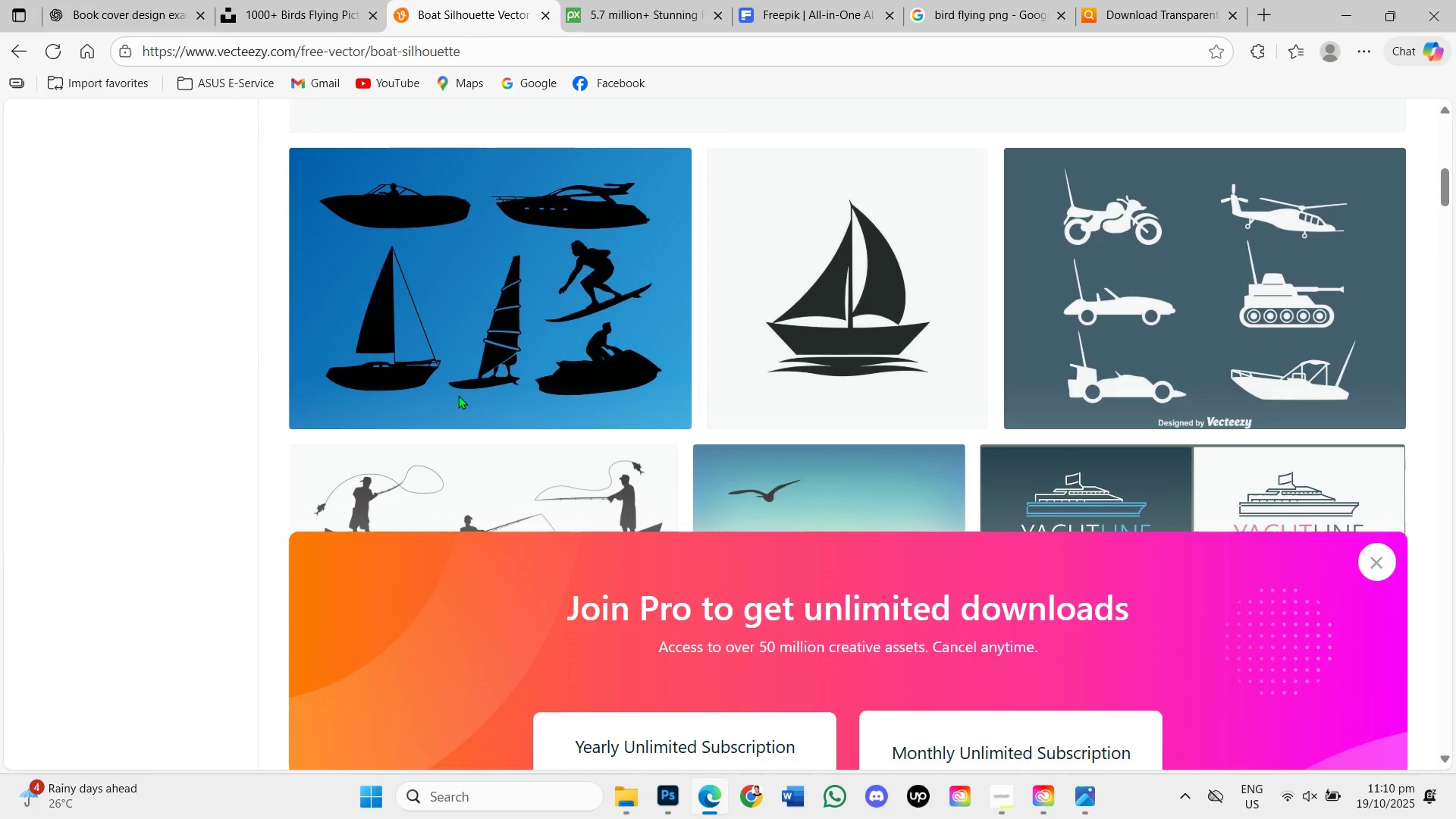 
scroll: coordinate [543, 388], scroll_direction: up, amount: 2.0
 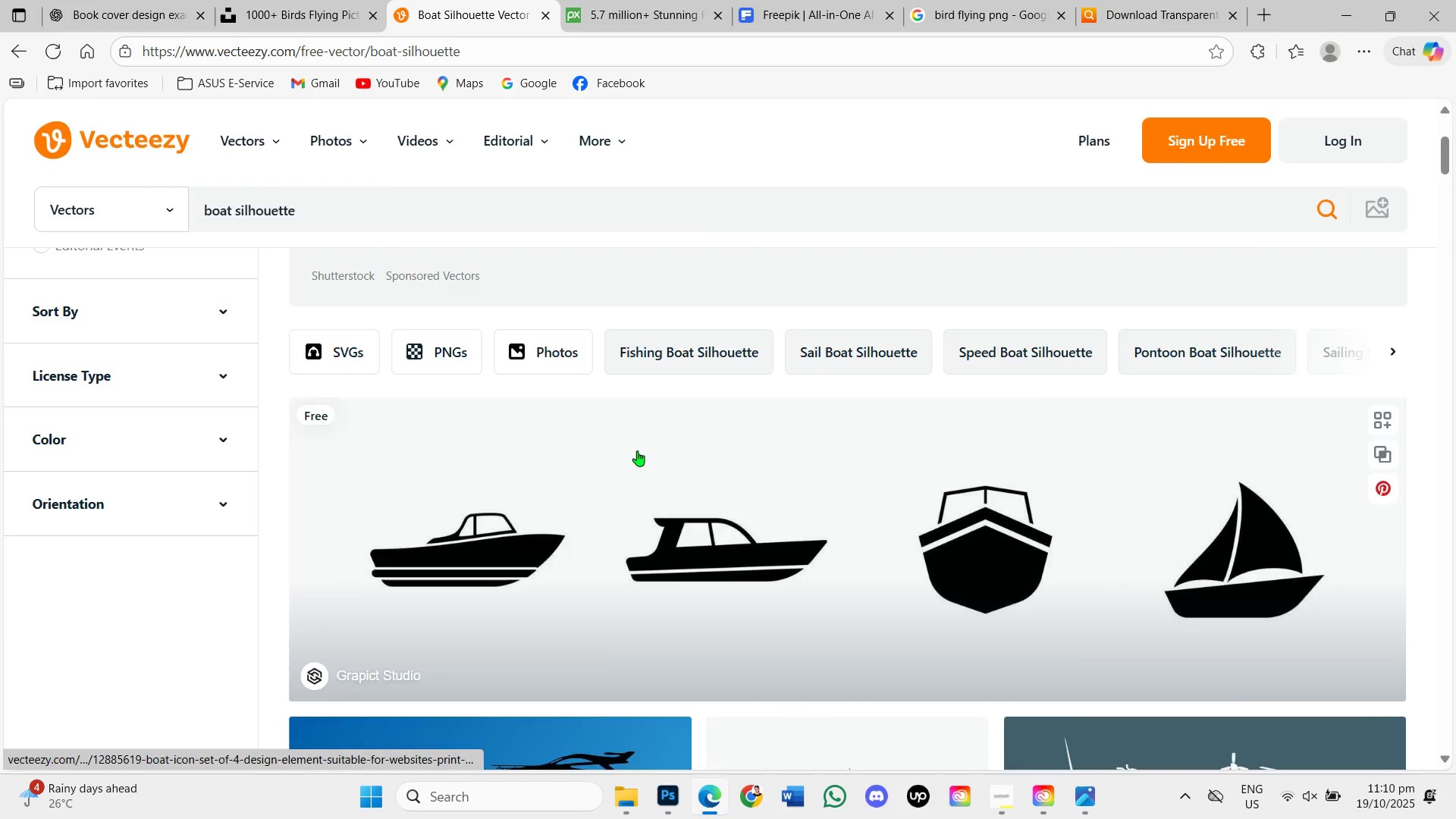 
scroll: coordinate [641, 463], scroll_direction: down, amount: 4.0
 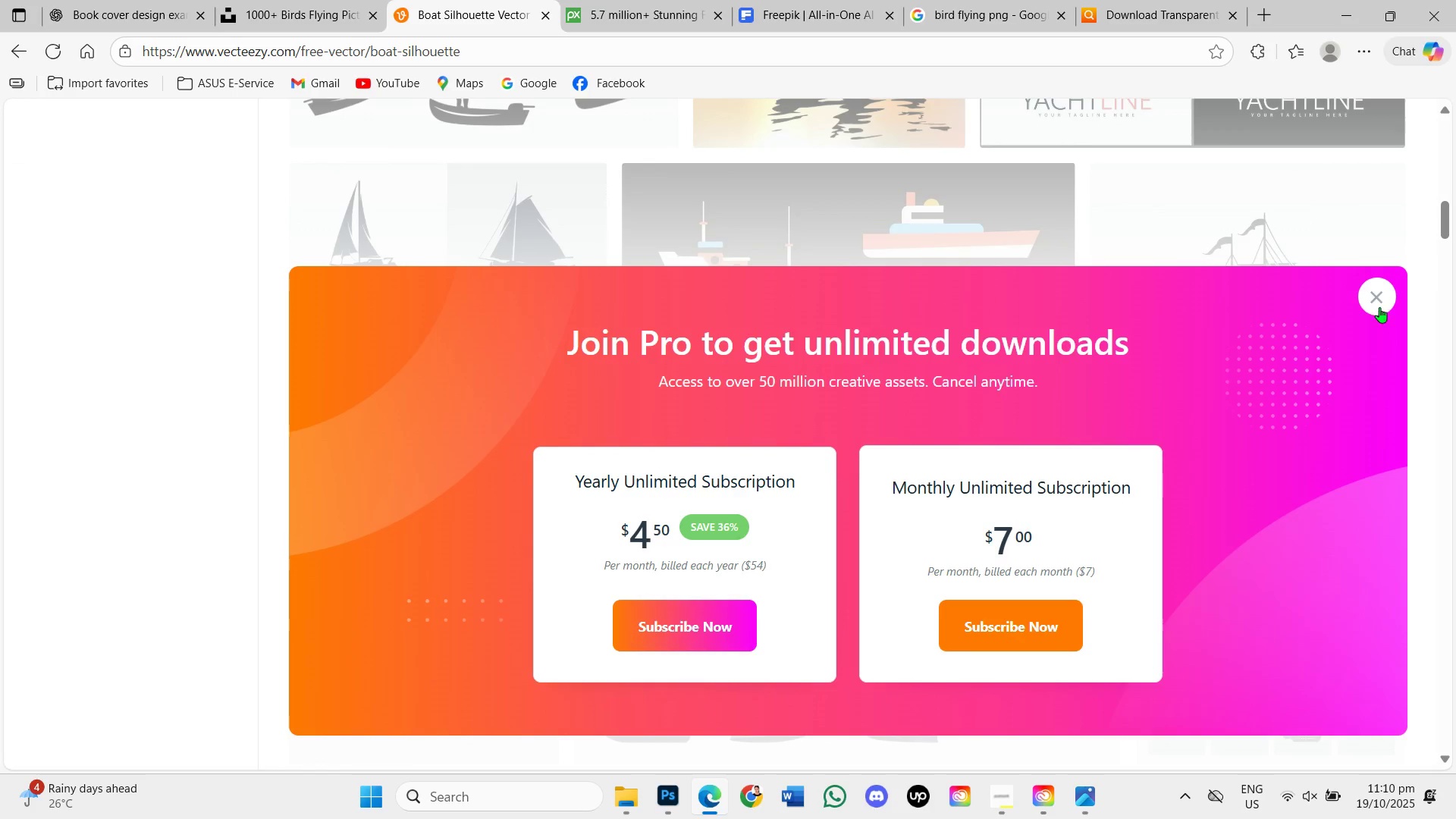 
left_click([1379, 302])
 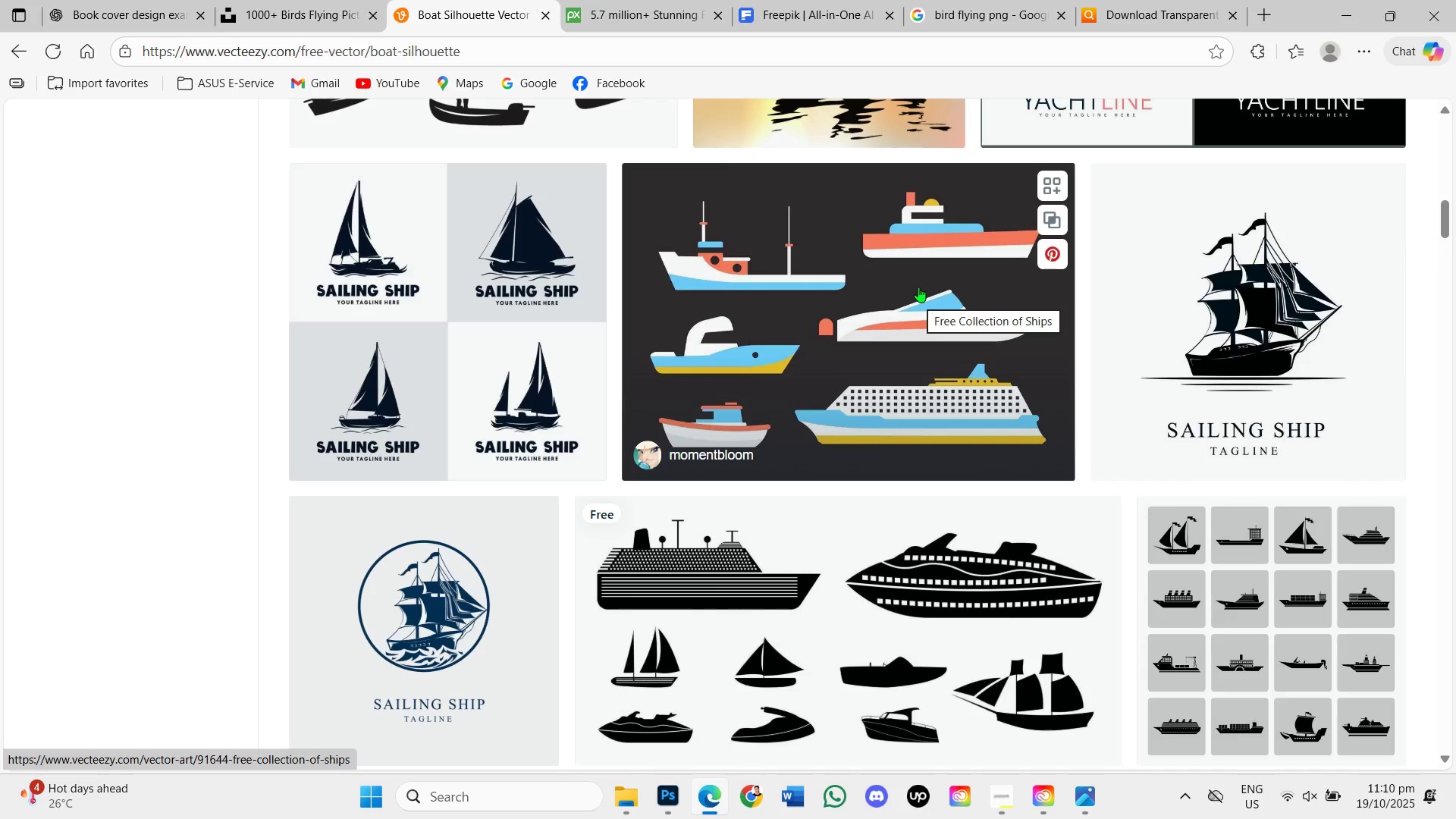 
scroll: coordinate [974, 295], scroll_direction: down, amount: 4.0
 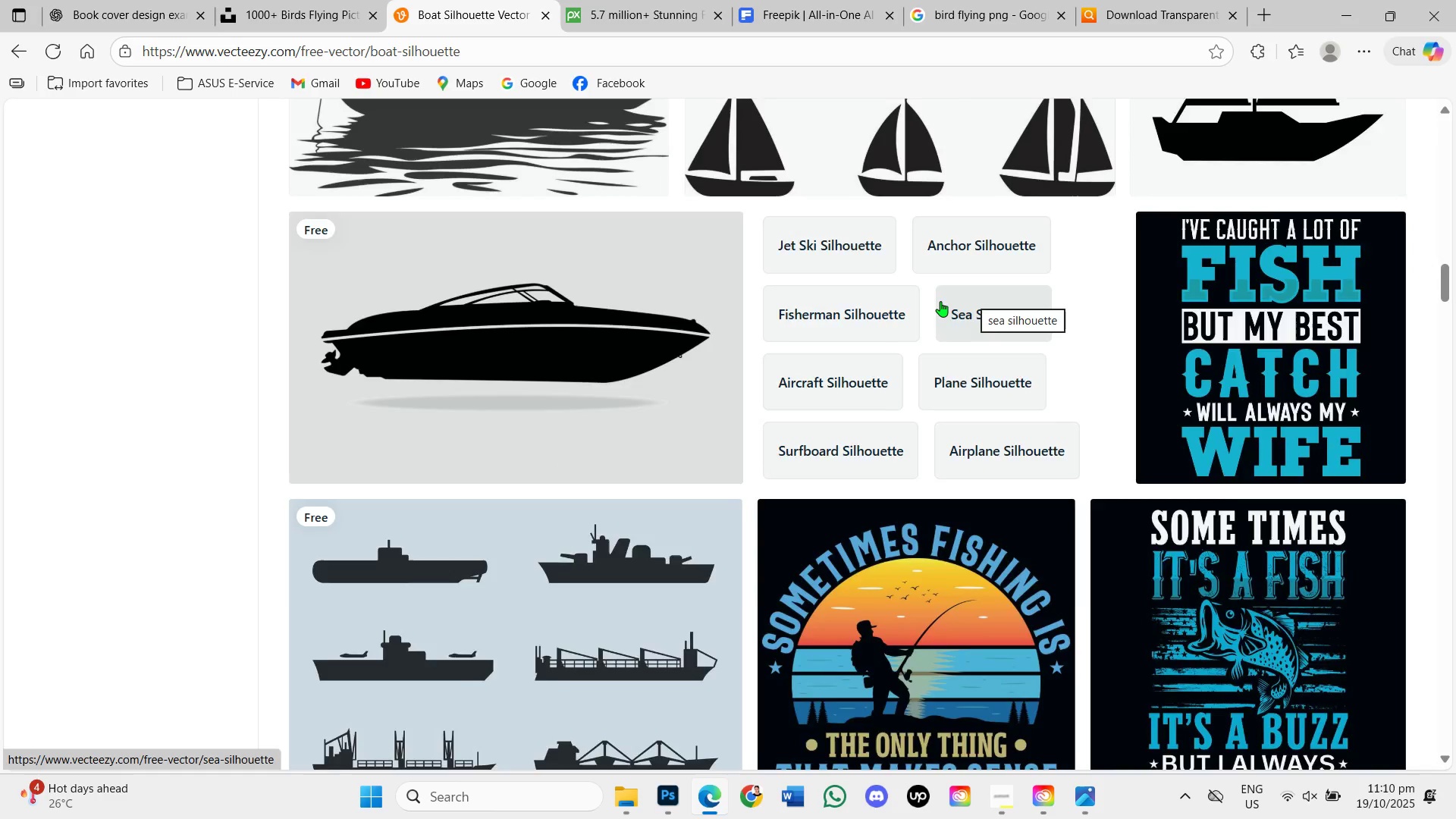 
scroll: coordinate [940, 301], scroll_direction: up, amount: 1.0
 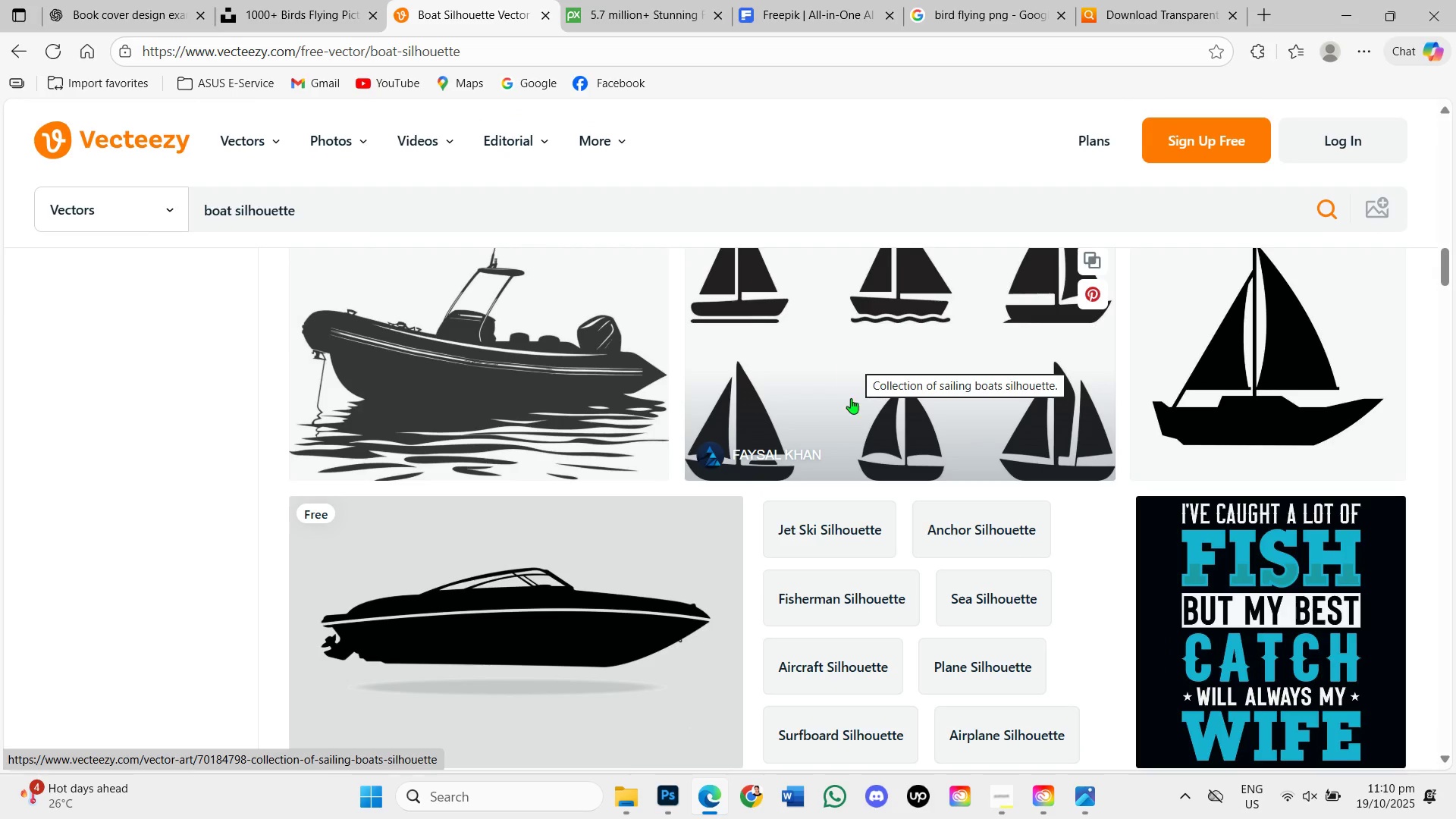 
scroll: coordinate [861, 402], scroll_direction: down, amount: 3.0
 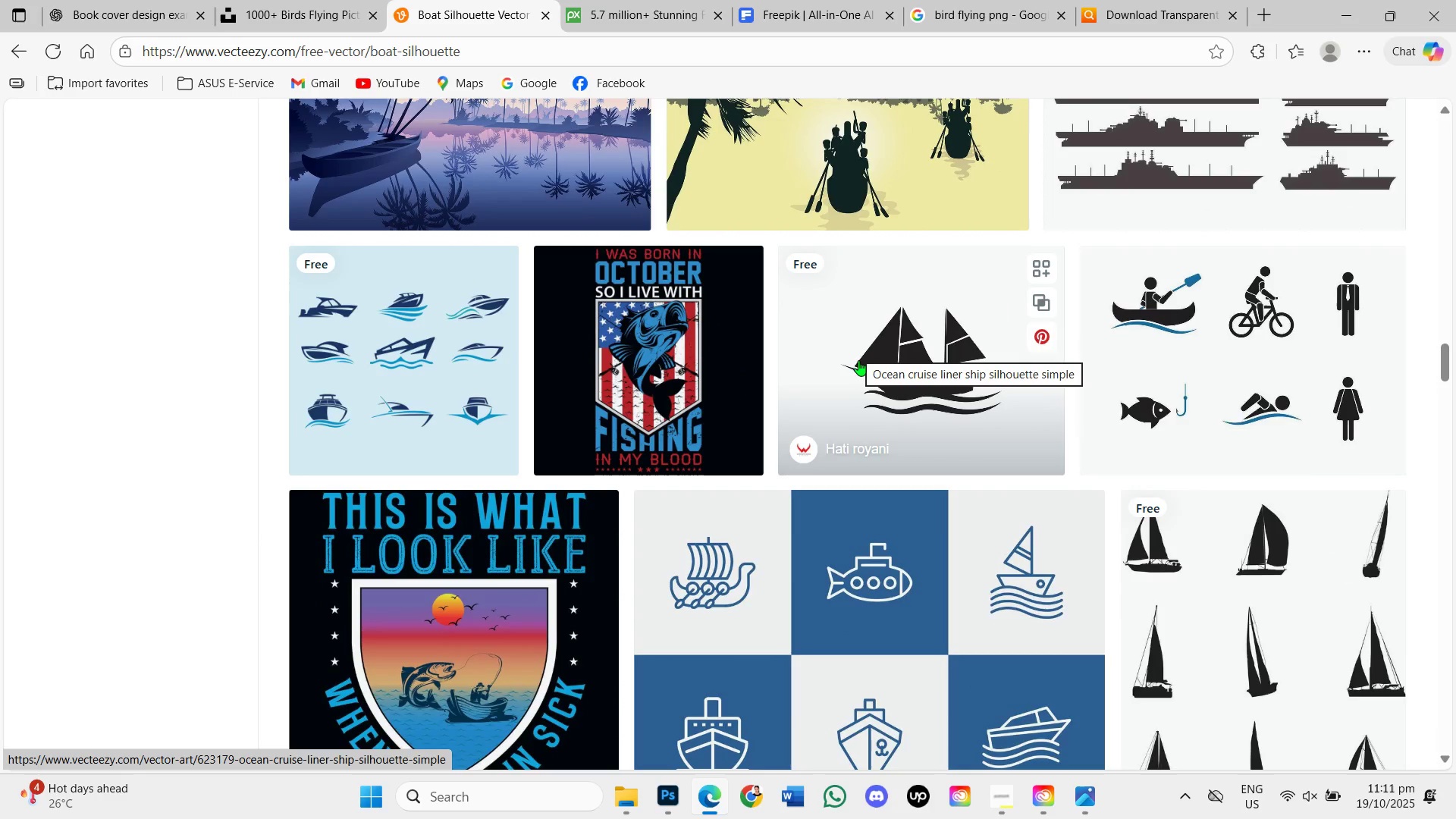 
scroll: coordinate [819, 413], scroll_direction: up, amount: 4.0
 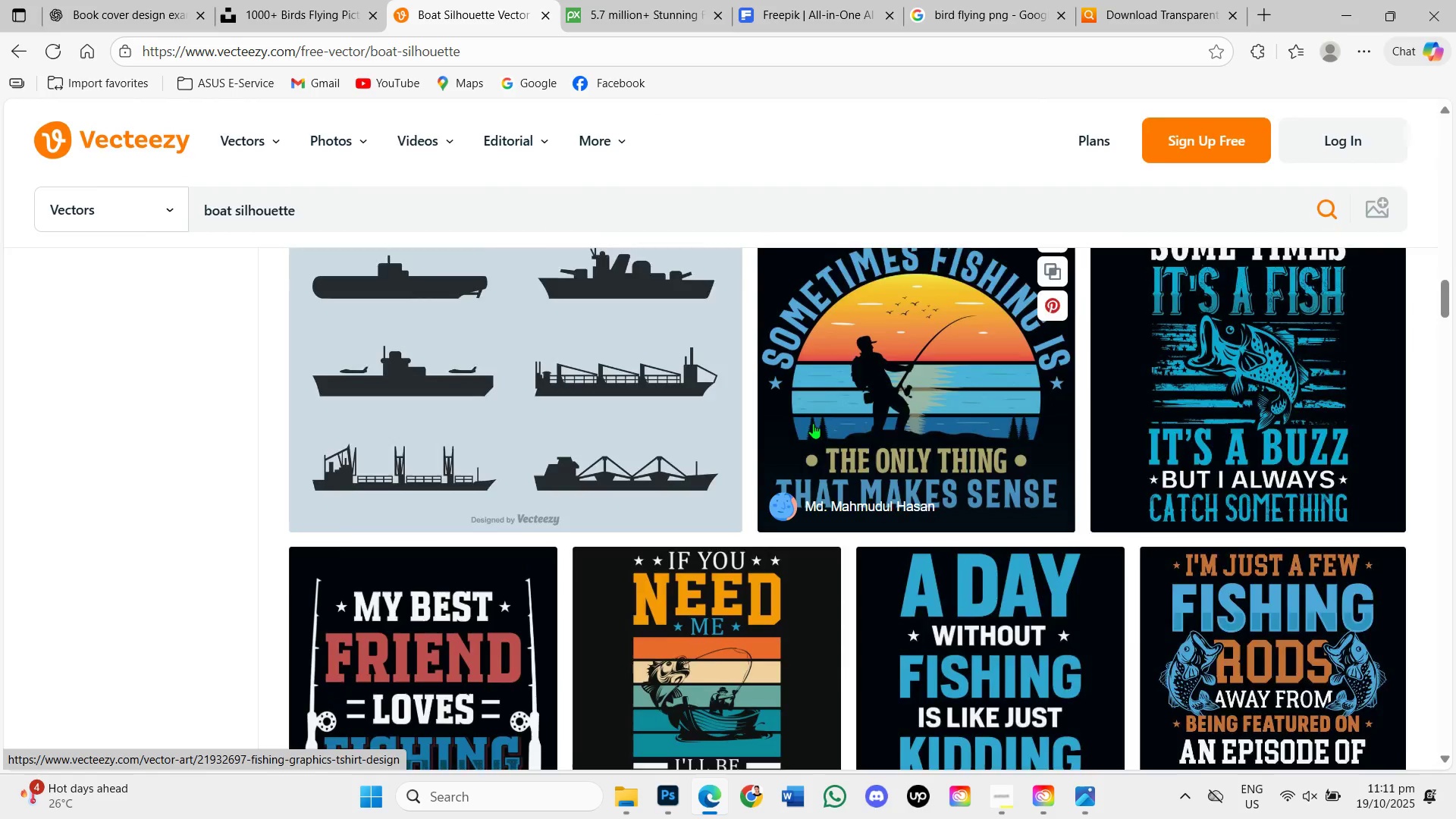 
scroll: coordinate [834, 454], scroll_direction: down, amount: 10.0
 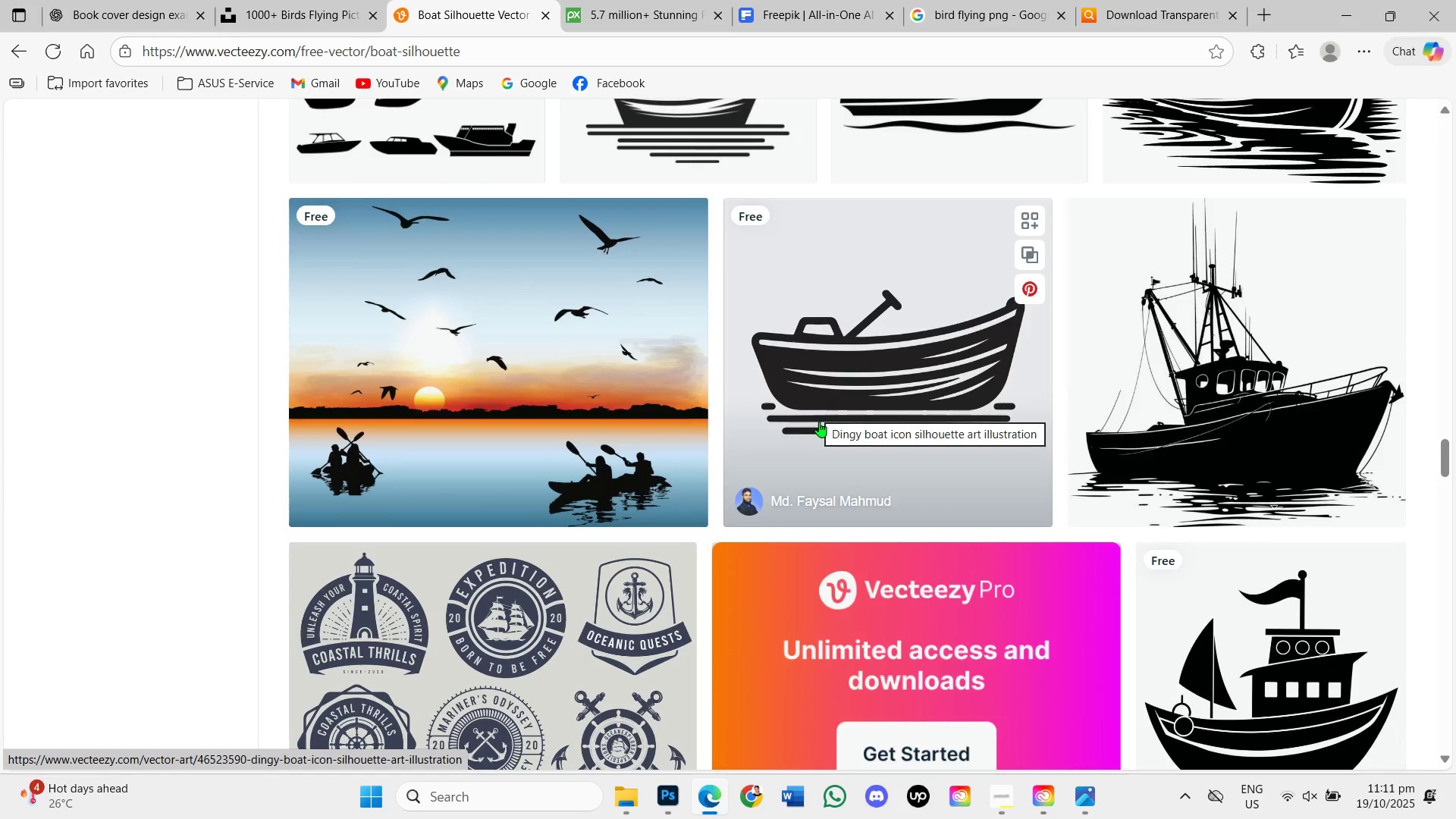 
left_click([1248, 411])
 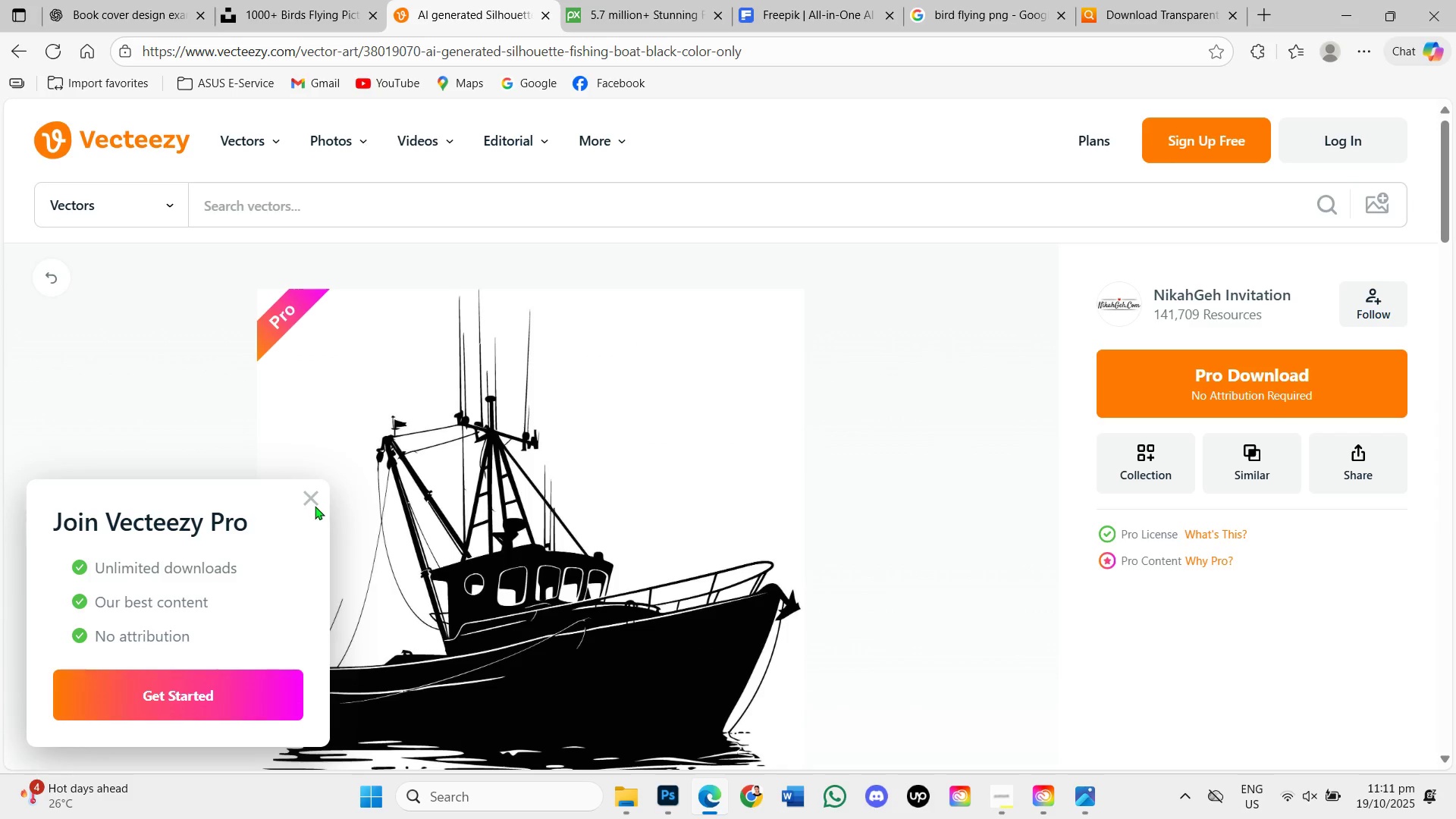 
left_click([315, 491])
 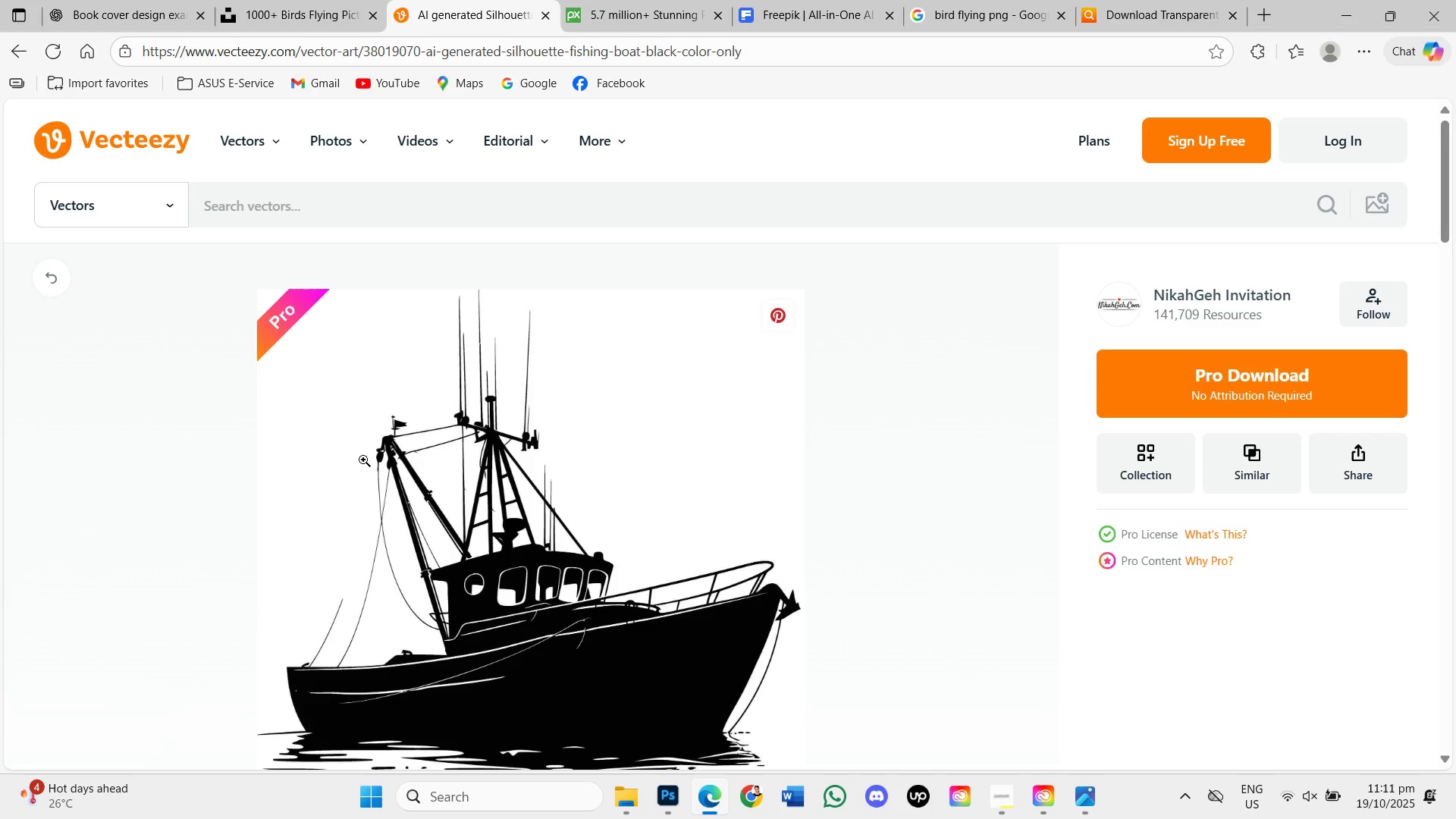 
scroll: coordinate [364, 453], scroll_direction: down, amount: 1.0
 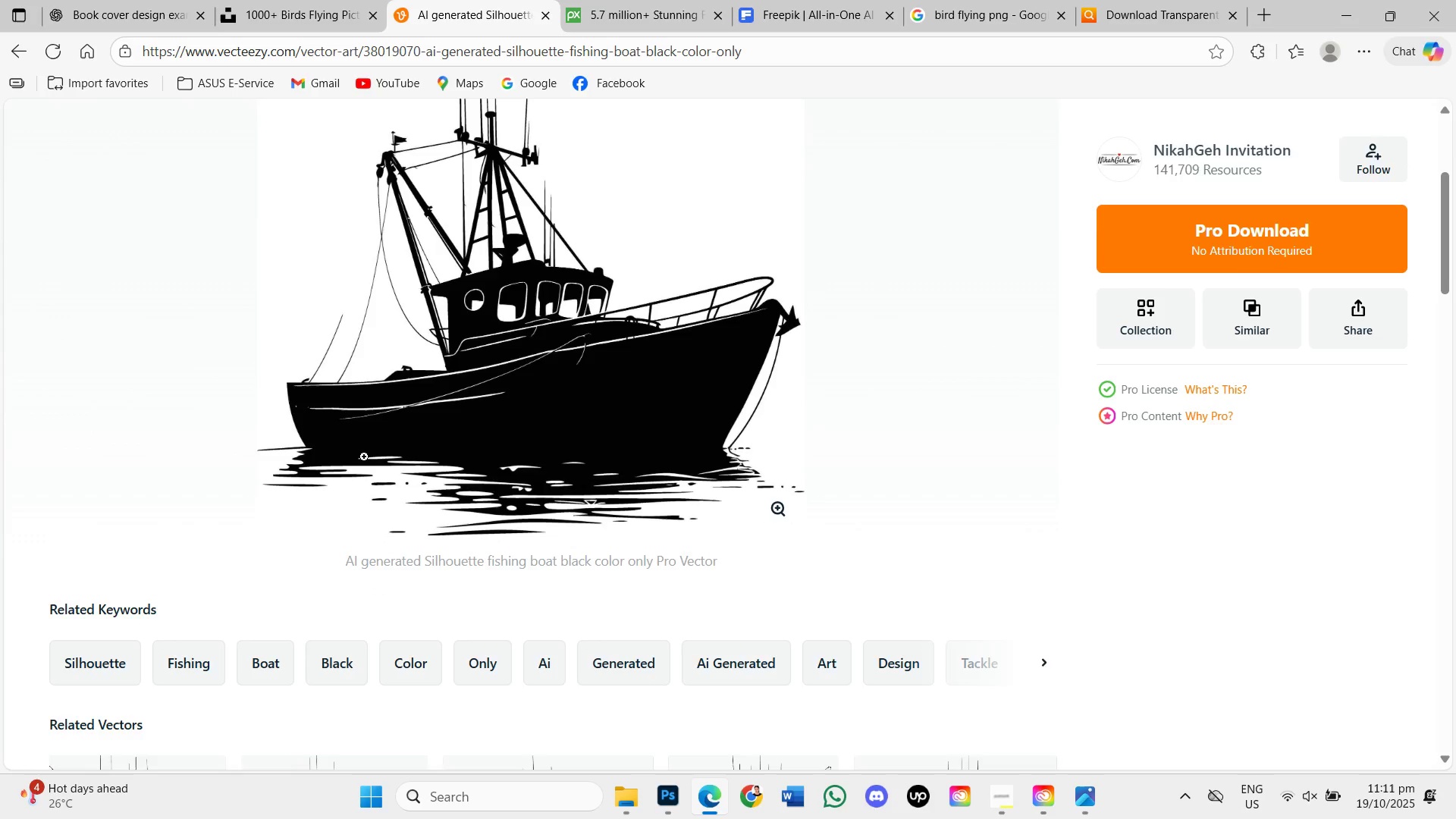 
scroll: coordinate [364, 457], scroll_direction: up, amount: 1.0
 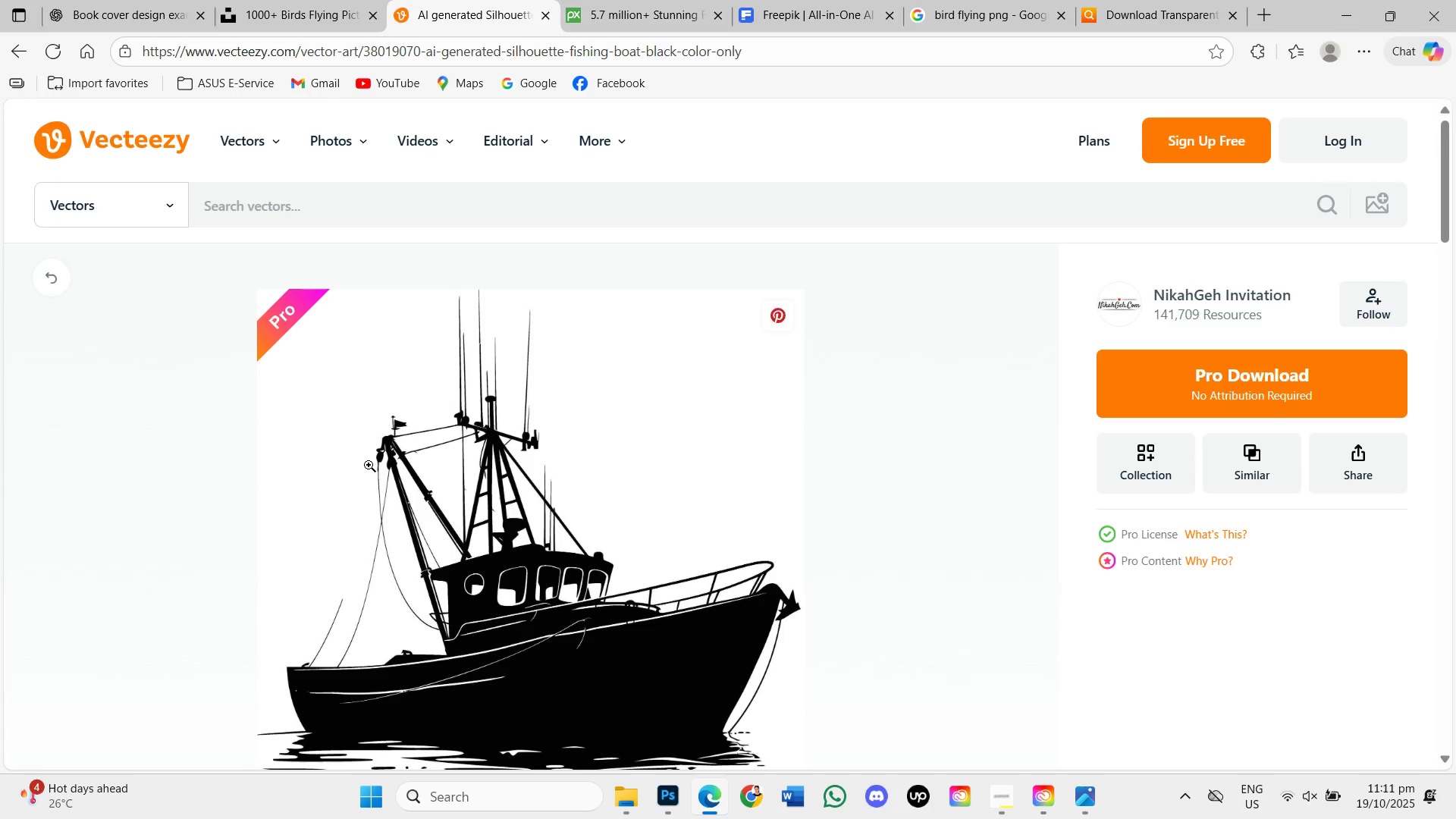 
scroll: coordinate [369, 465], scroll_direction: down, amount: 1.0
 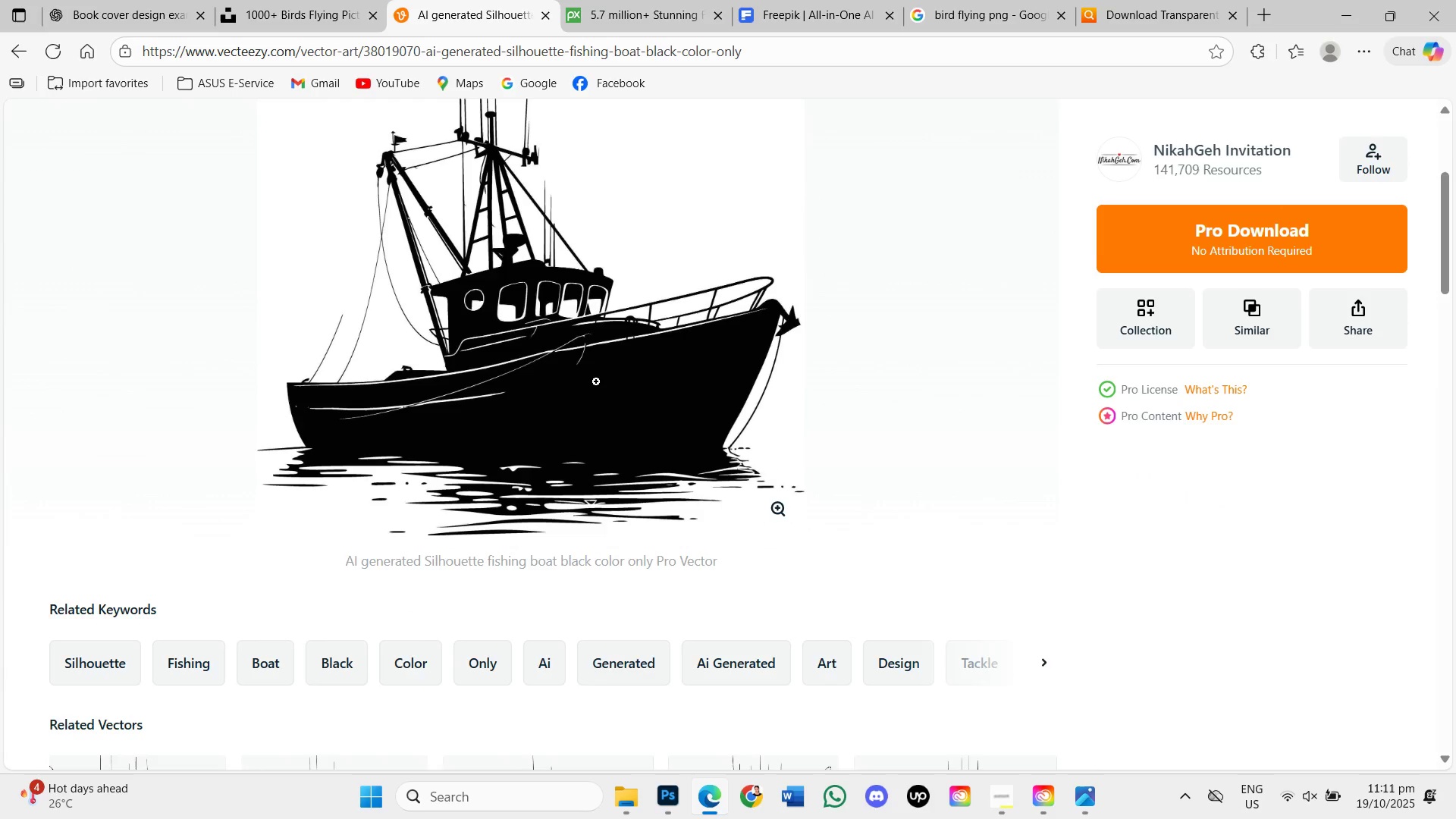 
scroll: coordinate [596, 381], scroll_direction: up, amount: 1.0
 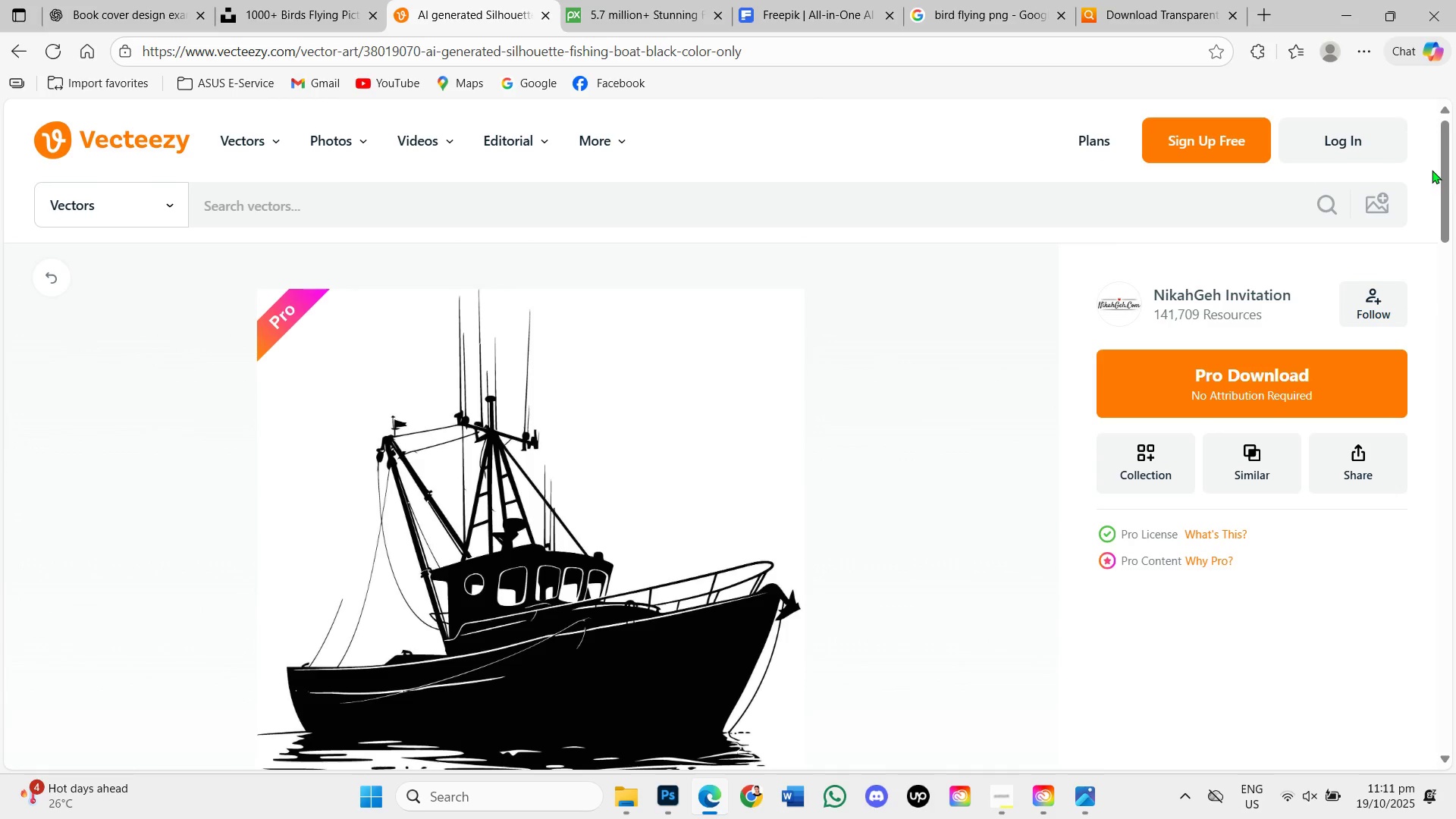 
left_click_drag(start_coordinate=[1451, 187], to_coordinate=[1455, 193])
 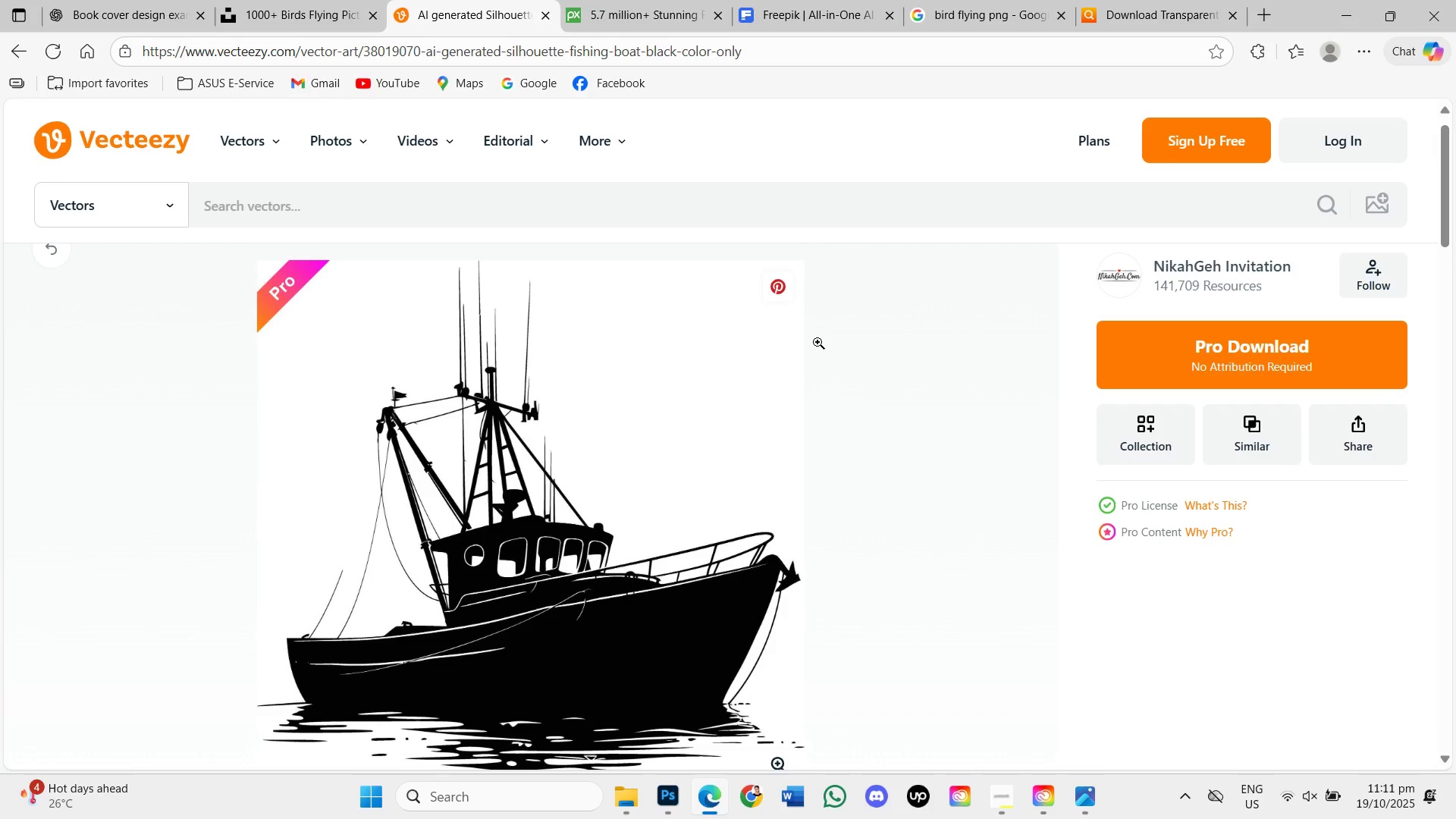 
key(Meta+Shift+S)
 